 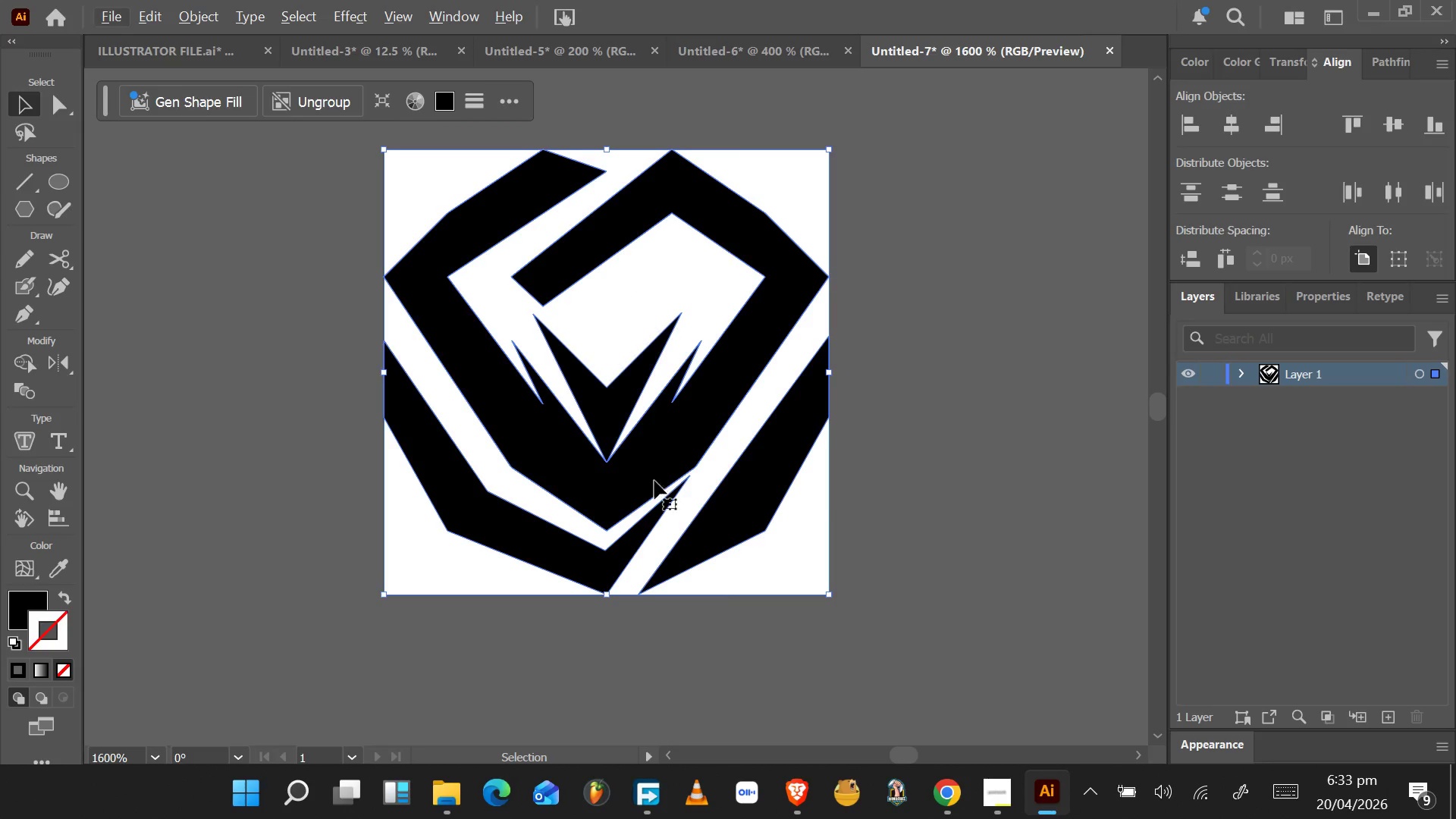 
hold_key(key=AltLeft, duration=0.83)
 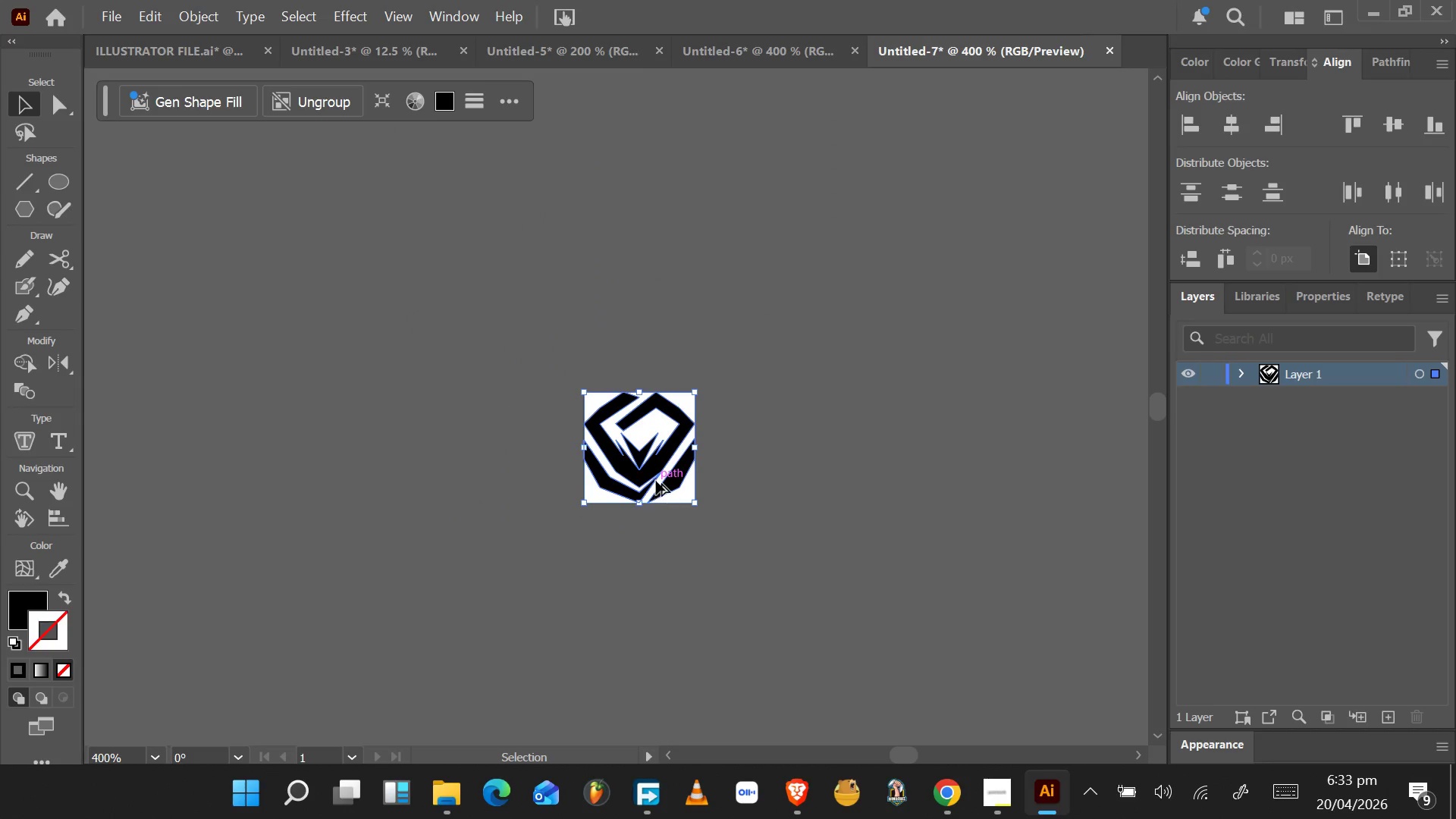 
hold_key(key=AltLeft, duration=0.56)
 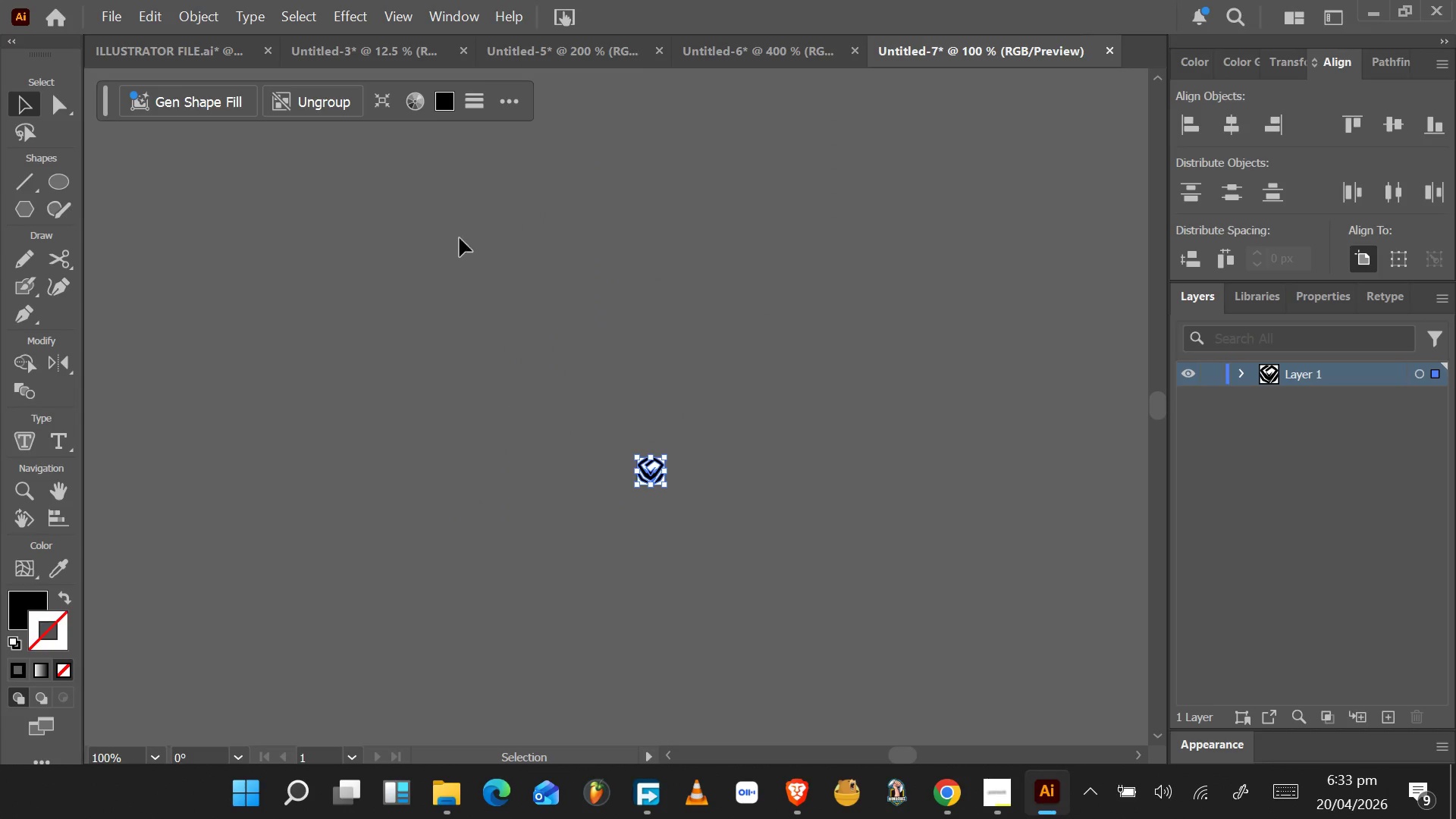 
left_click([302, 61])
 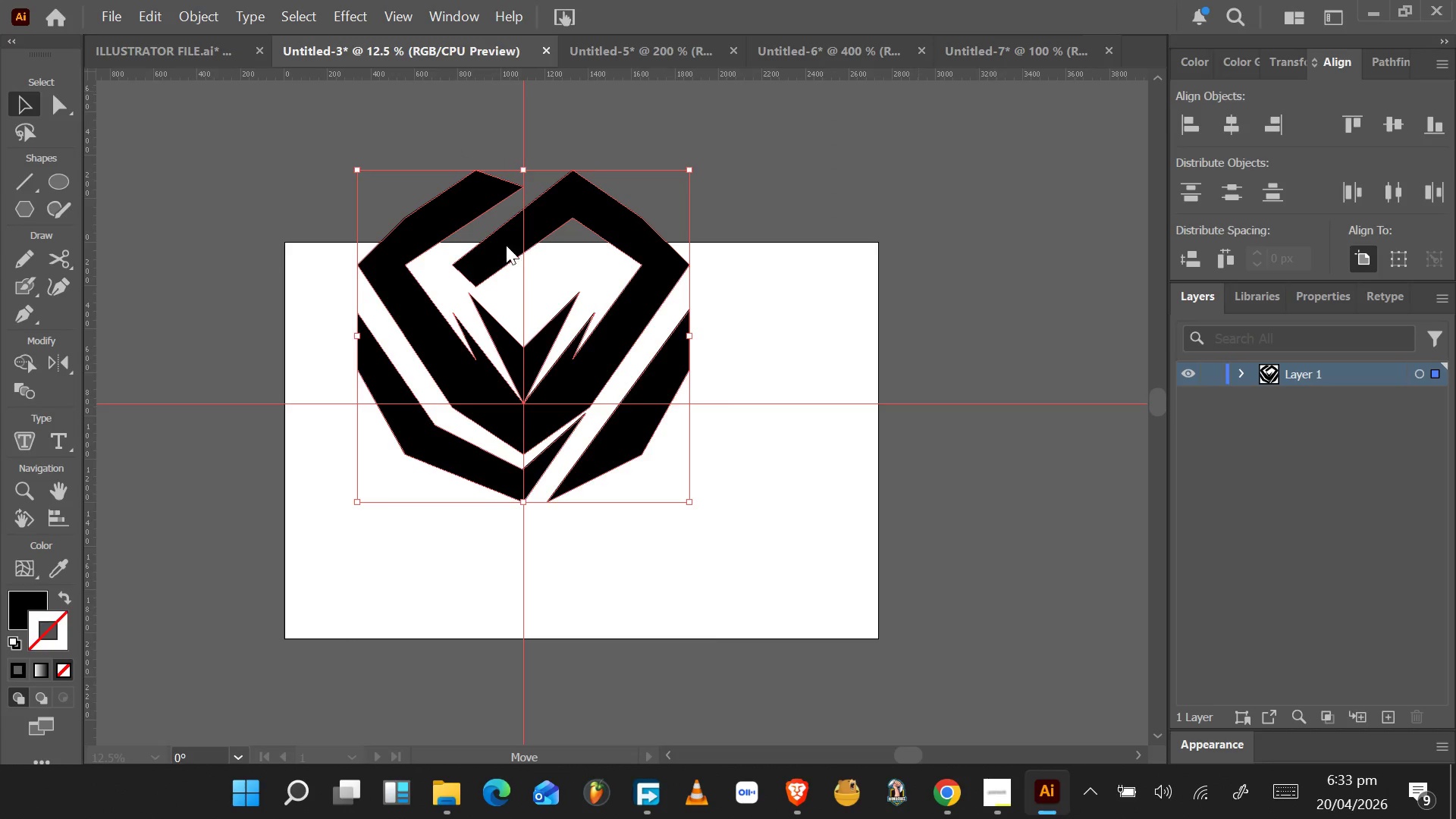 
scroll: coordinate [655, 481], scroll_direction: down, amount: 5.0
 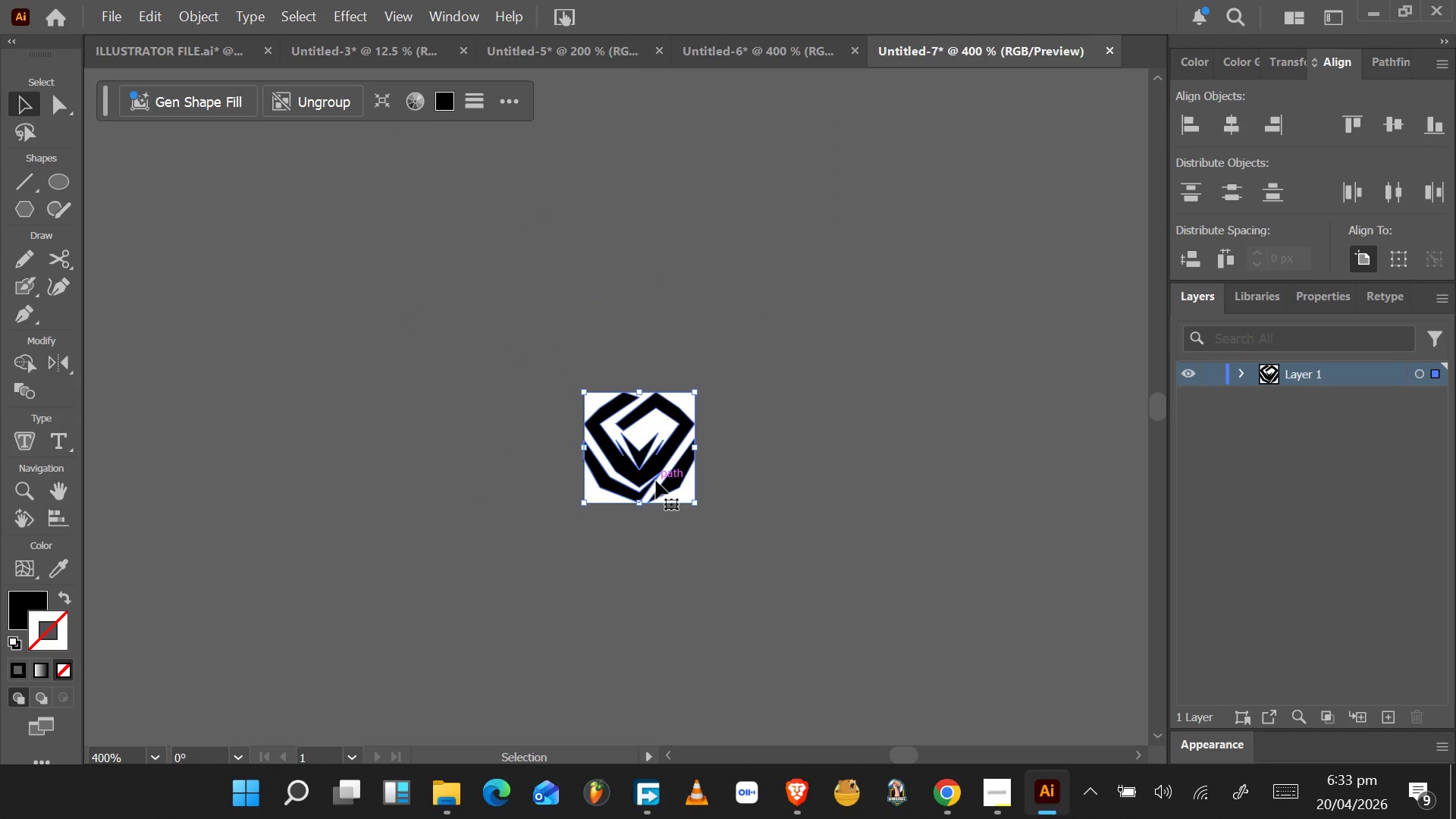 
key(Alt+AltLeft)
 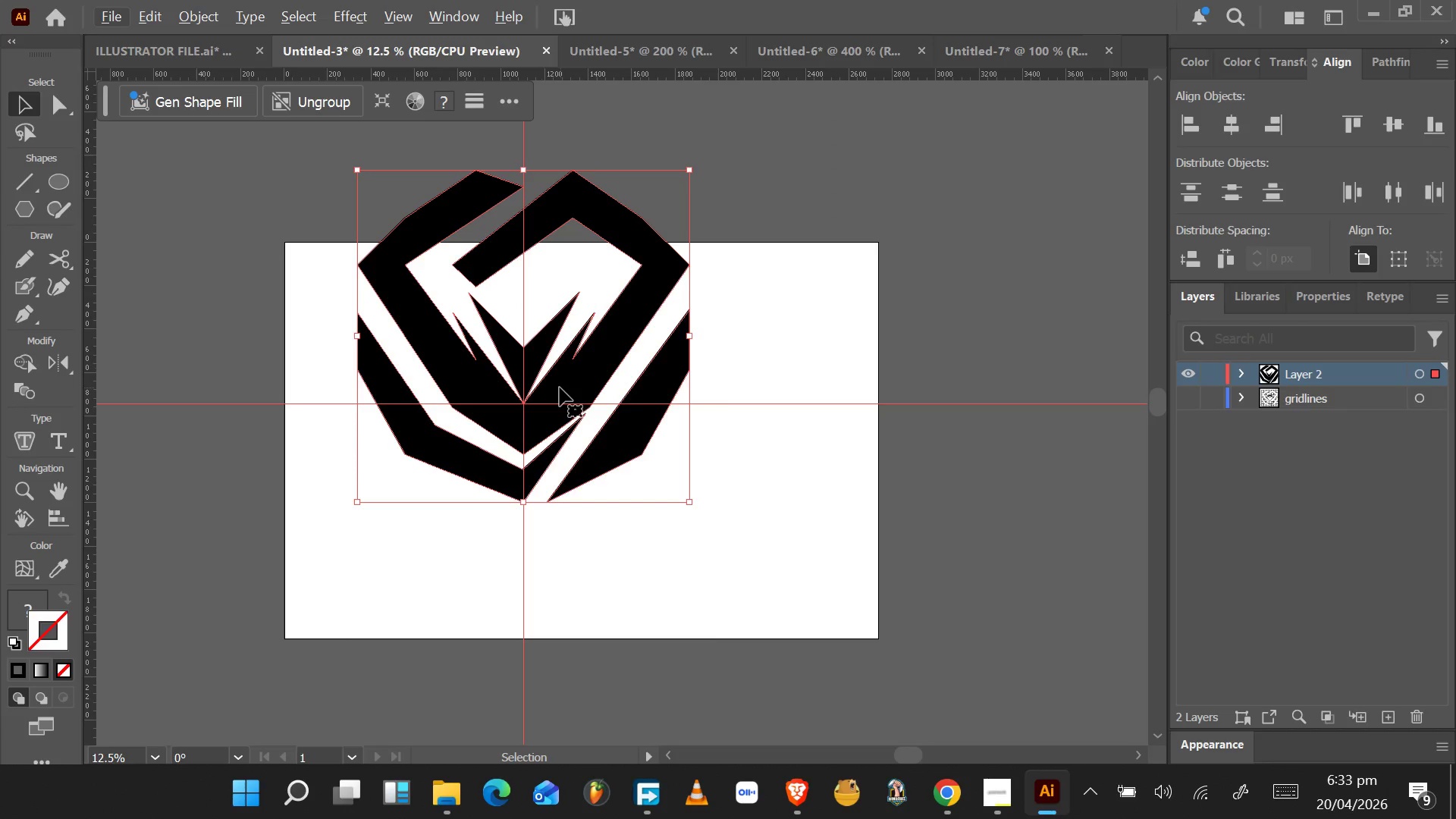 
scroll: coordinate [656, 481], scroll_direction: down, amount: 4.0
 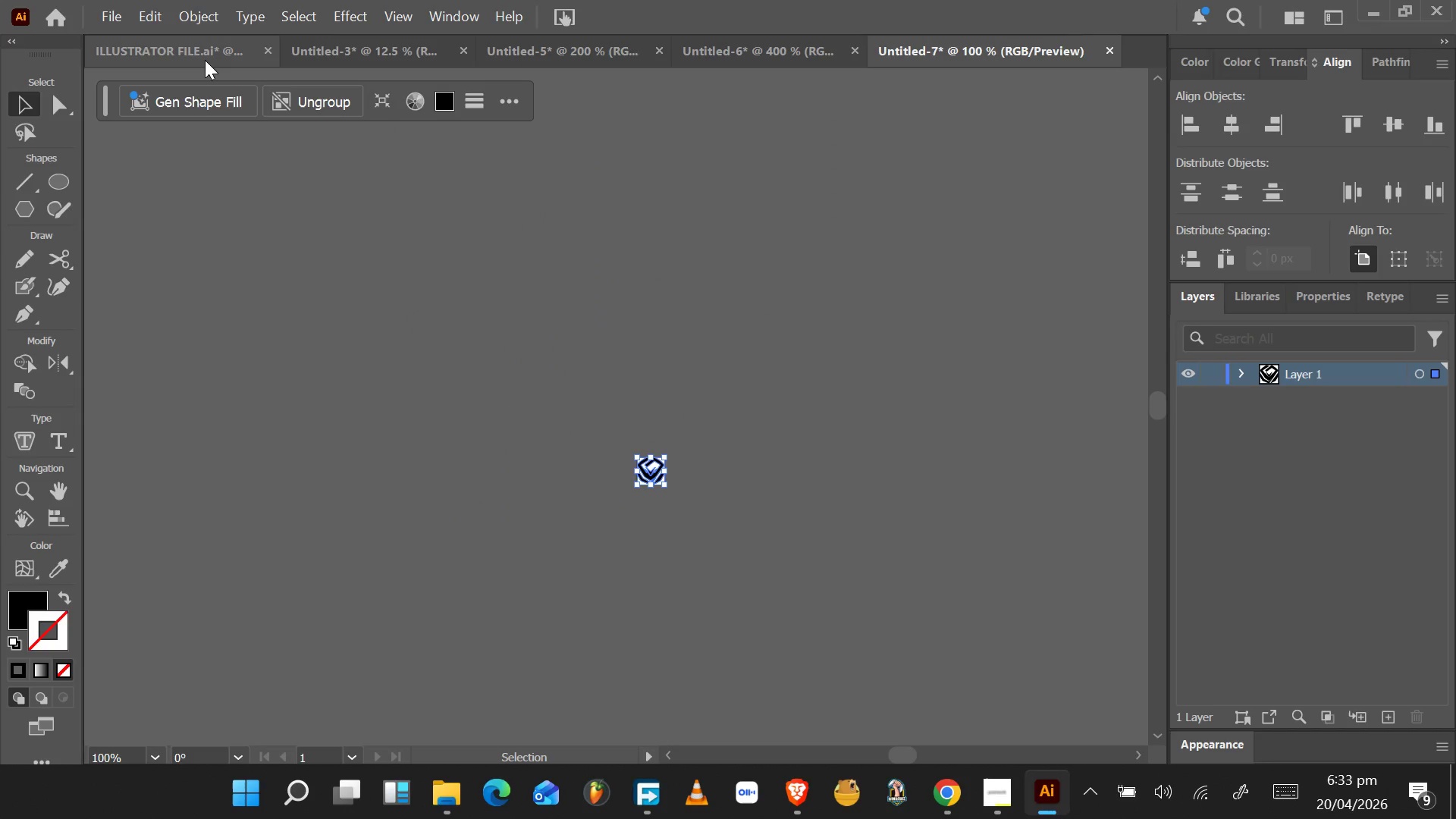 
left_click_drag(start_coordinate=[560, 388], to_coordinate=[604, 454])
 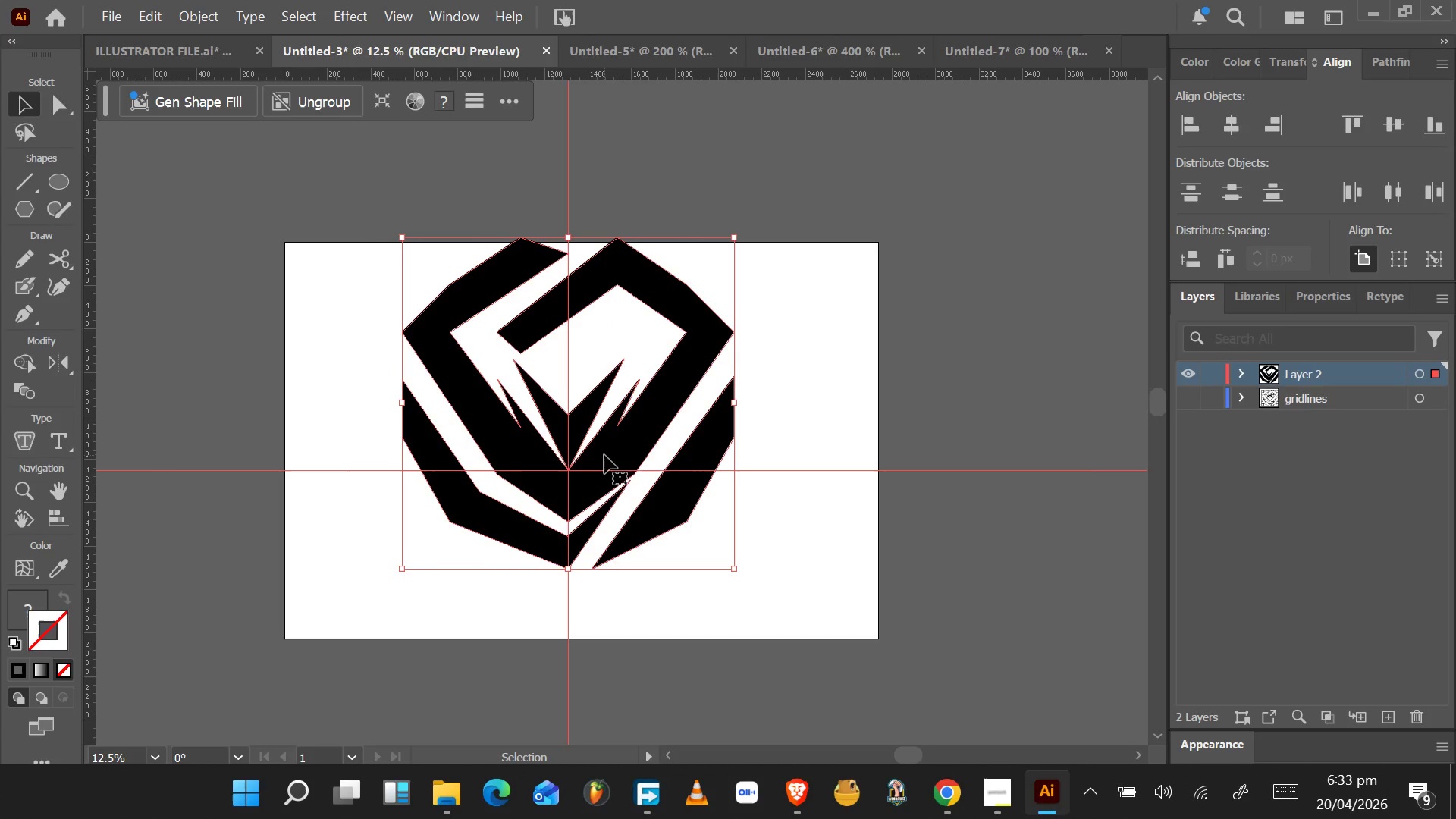 
left_click_drag(start_coordinate=[604, 455], to_coordinate=[605, 468])
 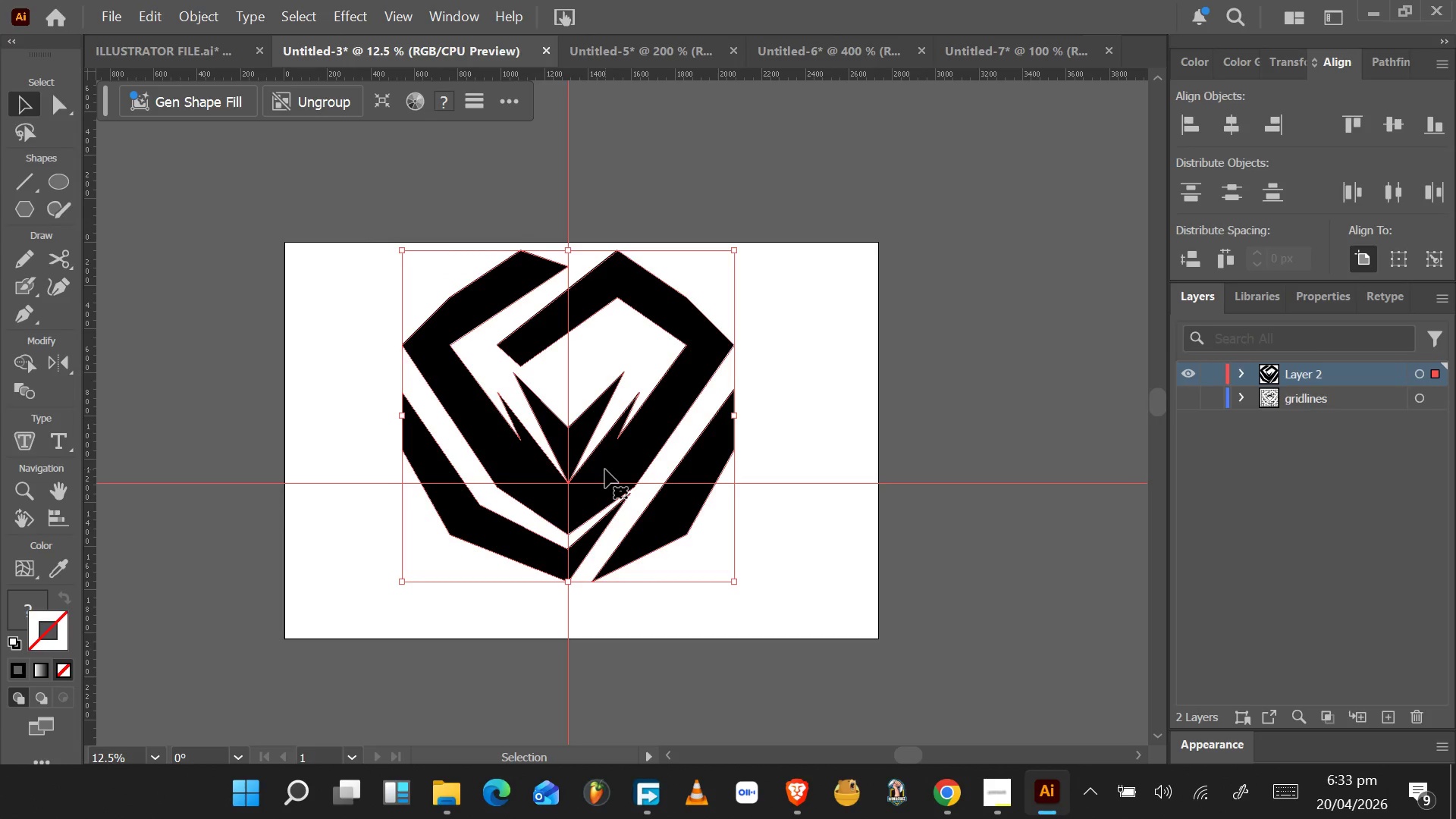 
left_click_drag(start_coordinate=[606, 472], to_coordinate=[605, 468])
 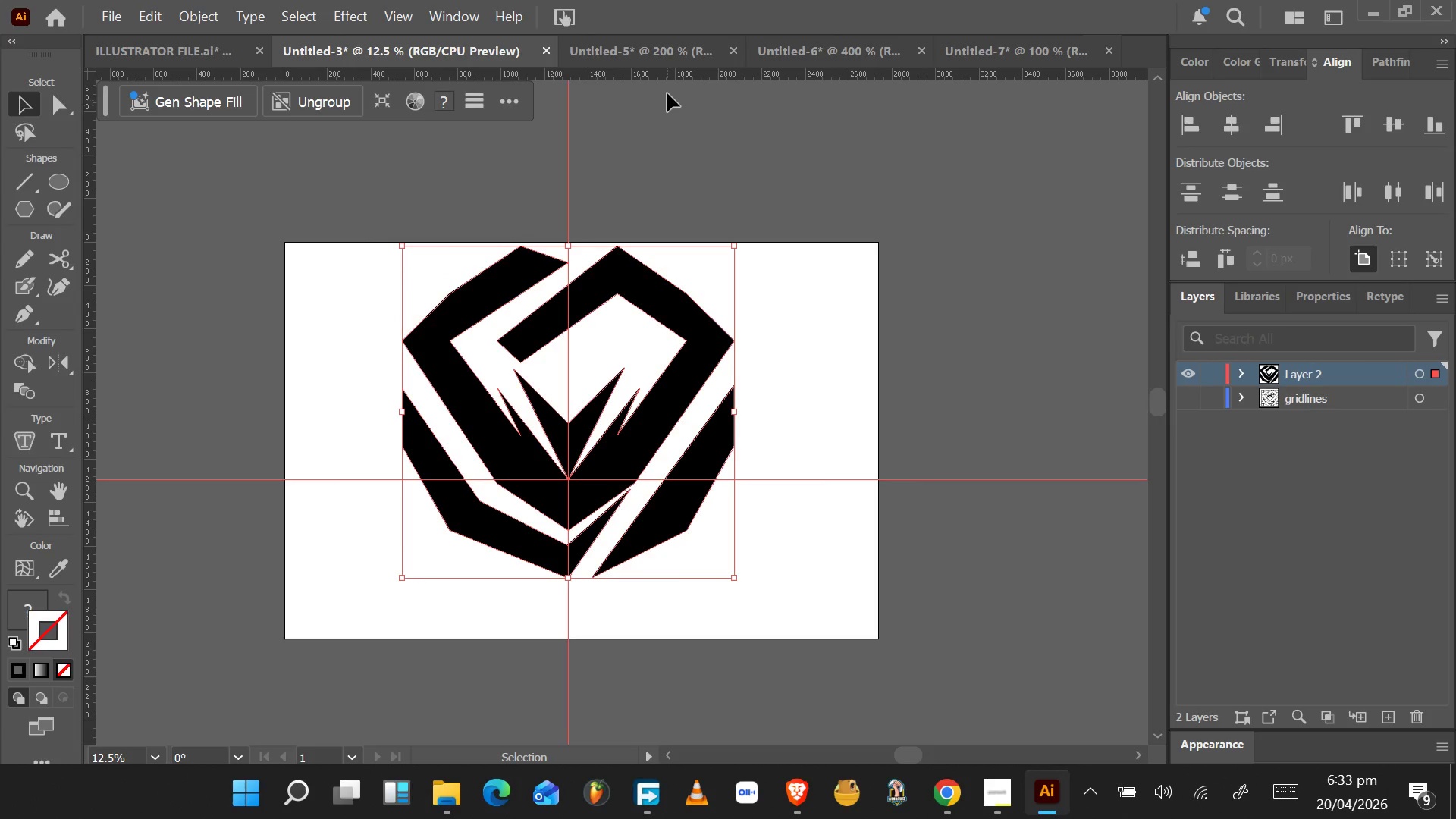 
key(Alt+CapsLock)
 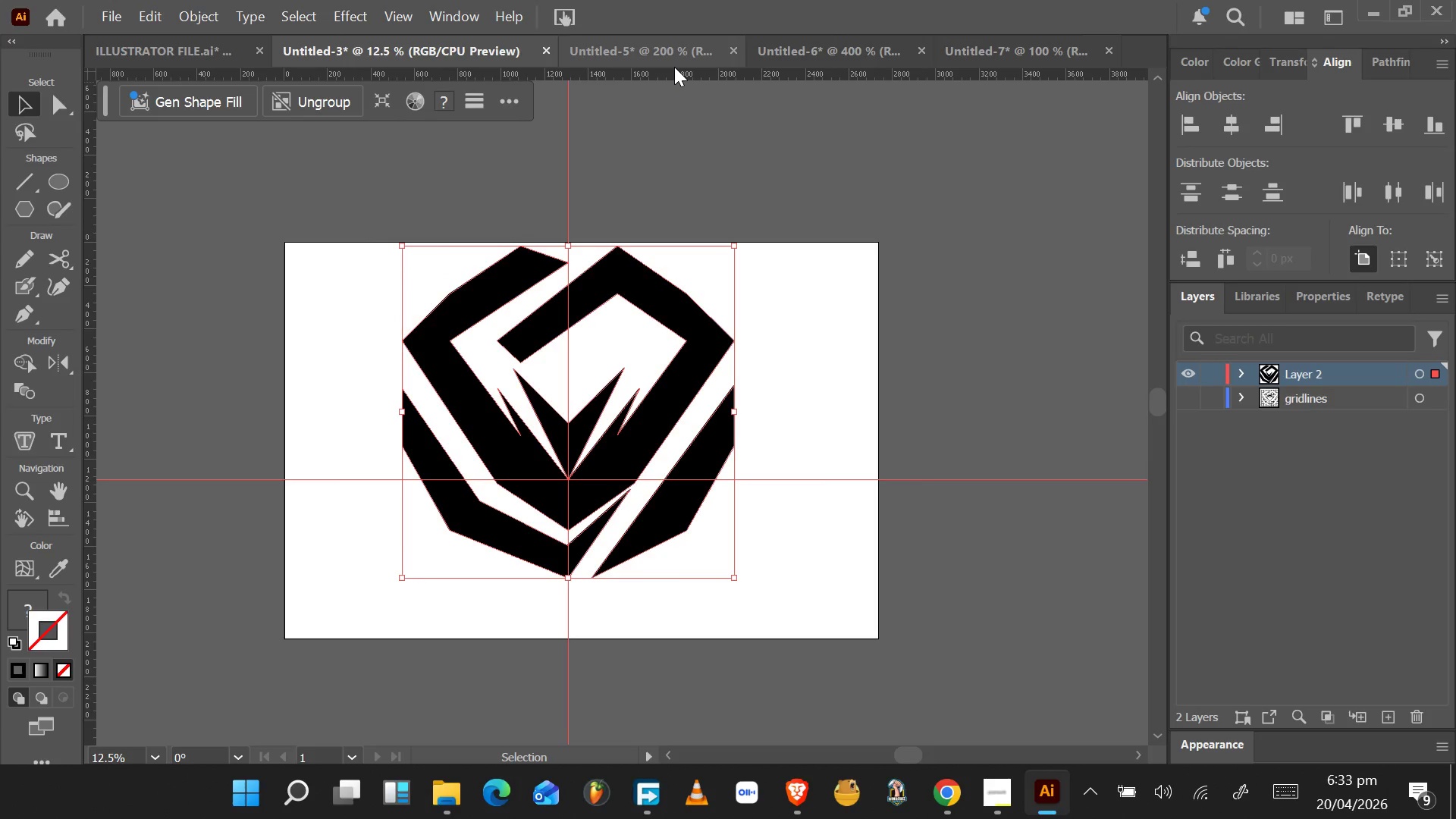 
key(Alt+Tab)
 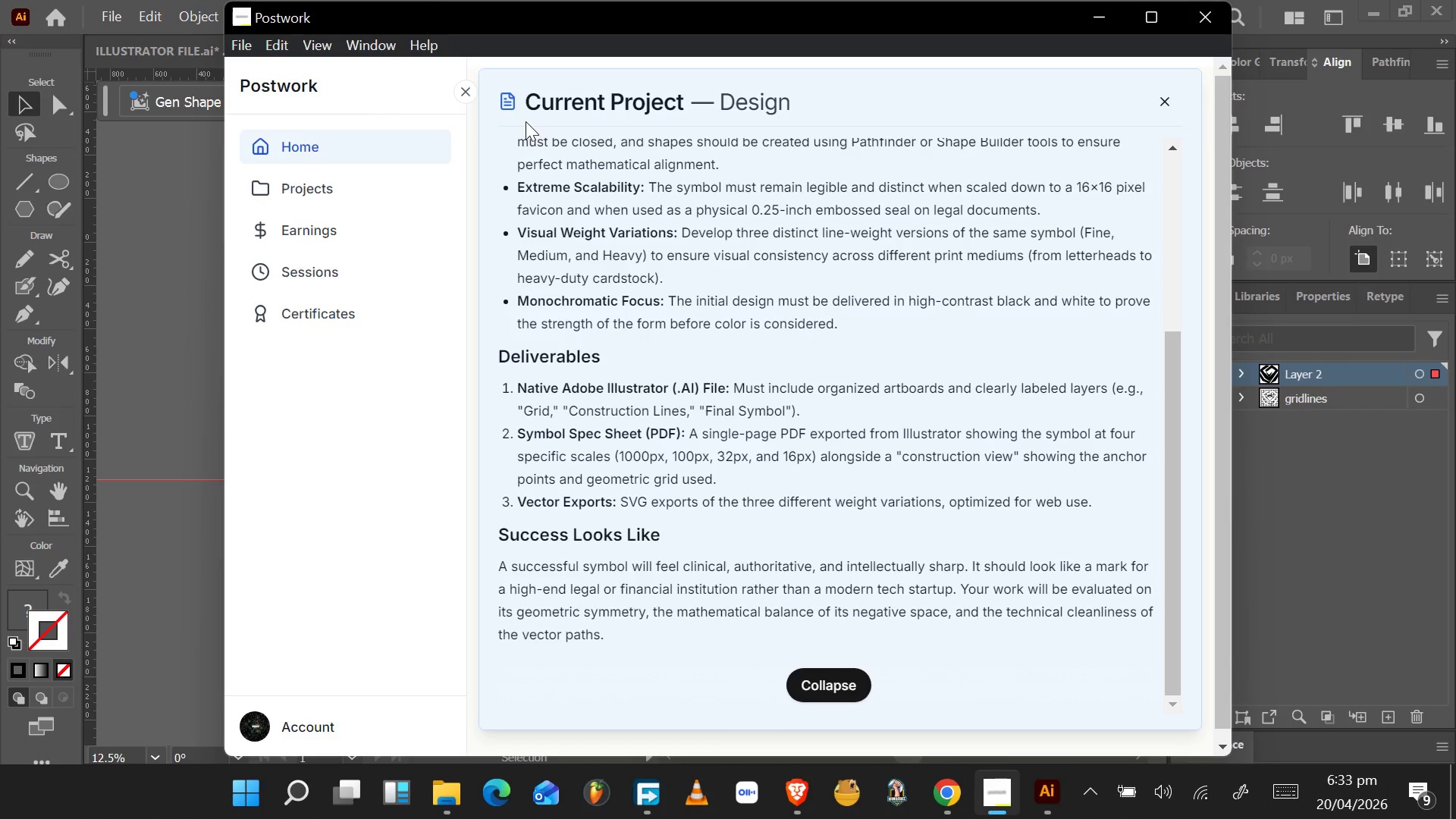 
wait(5.88)
 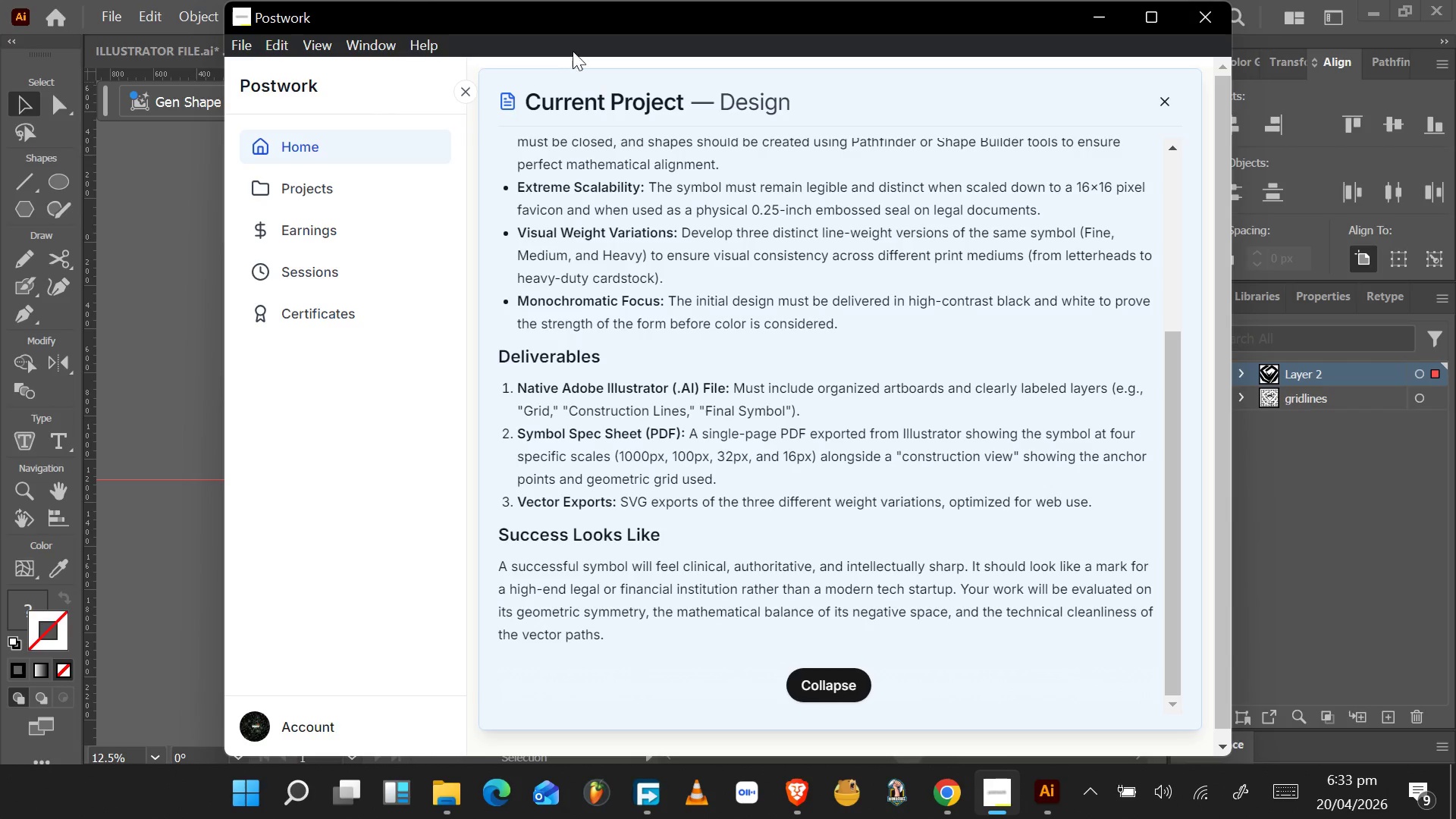 
key(Alt+Tab)
 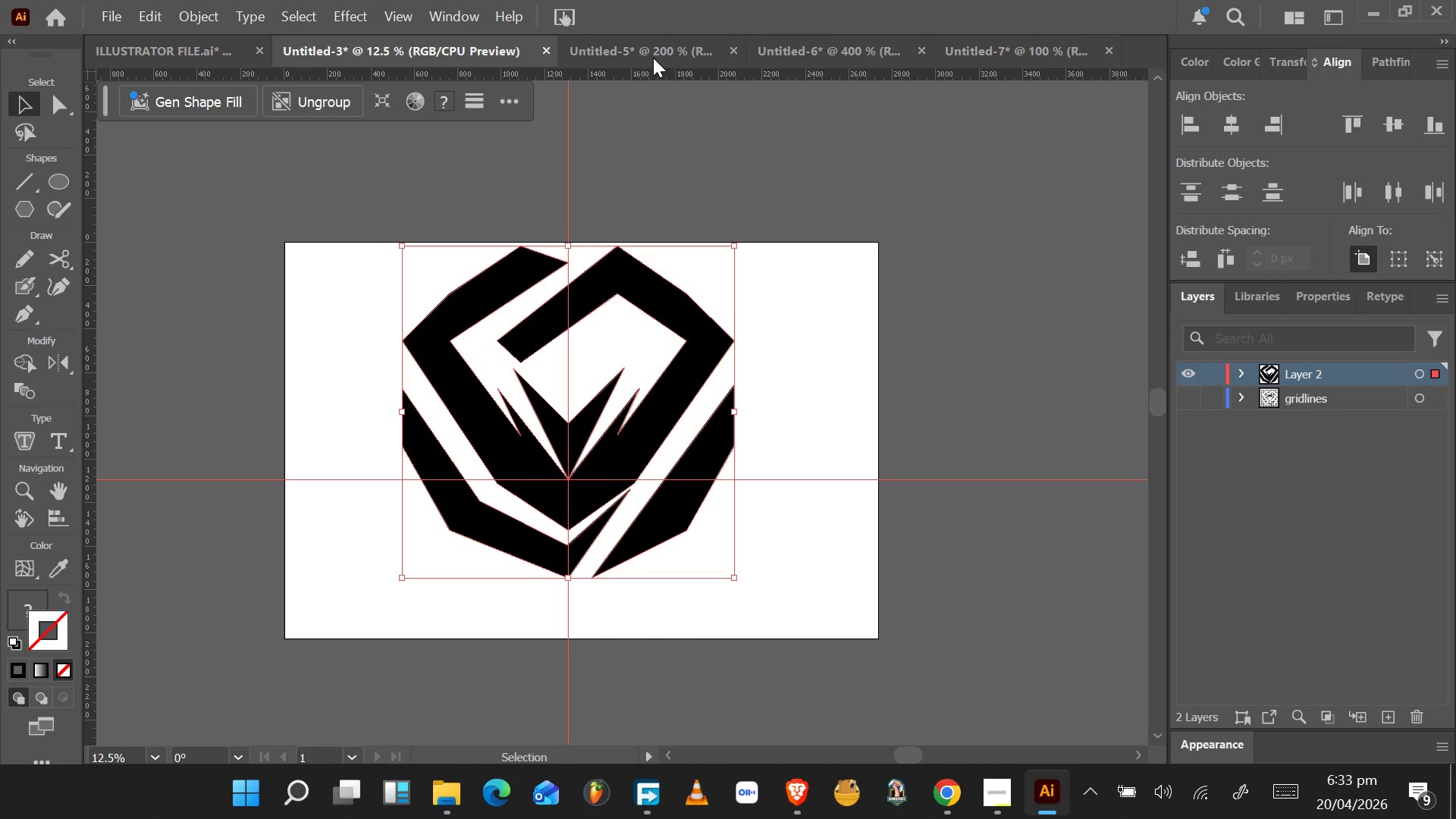 
left_click([654, 58])
 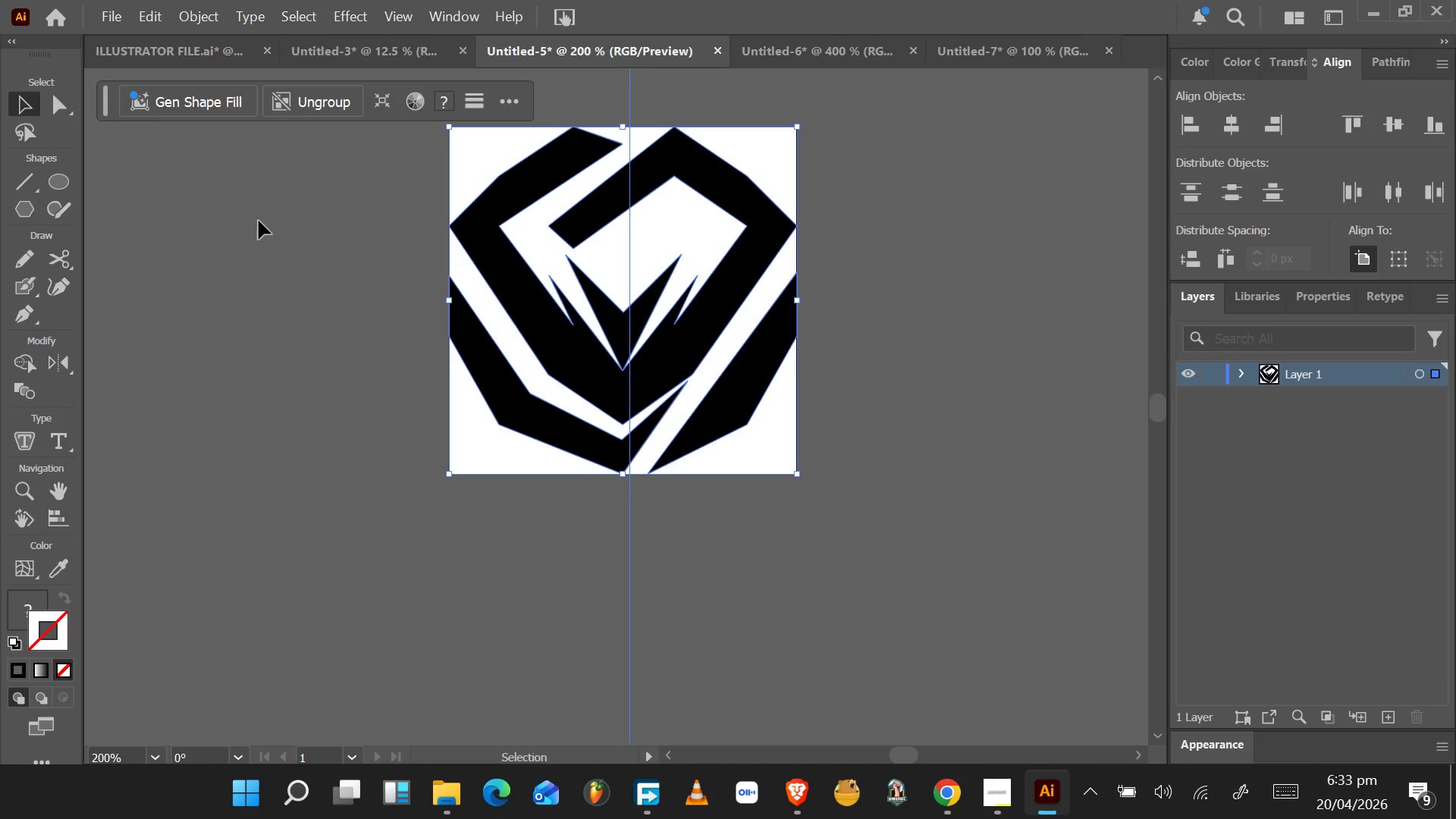 
wait(5.31)
 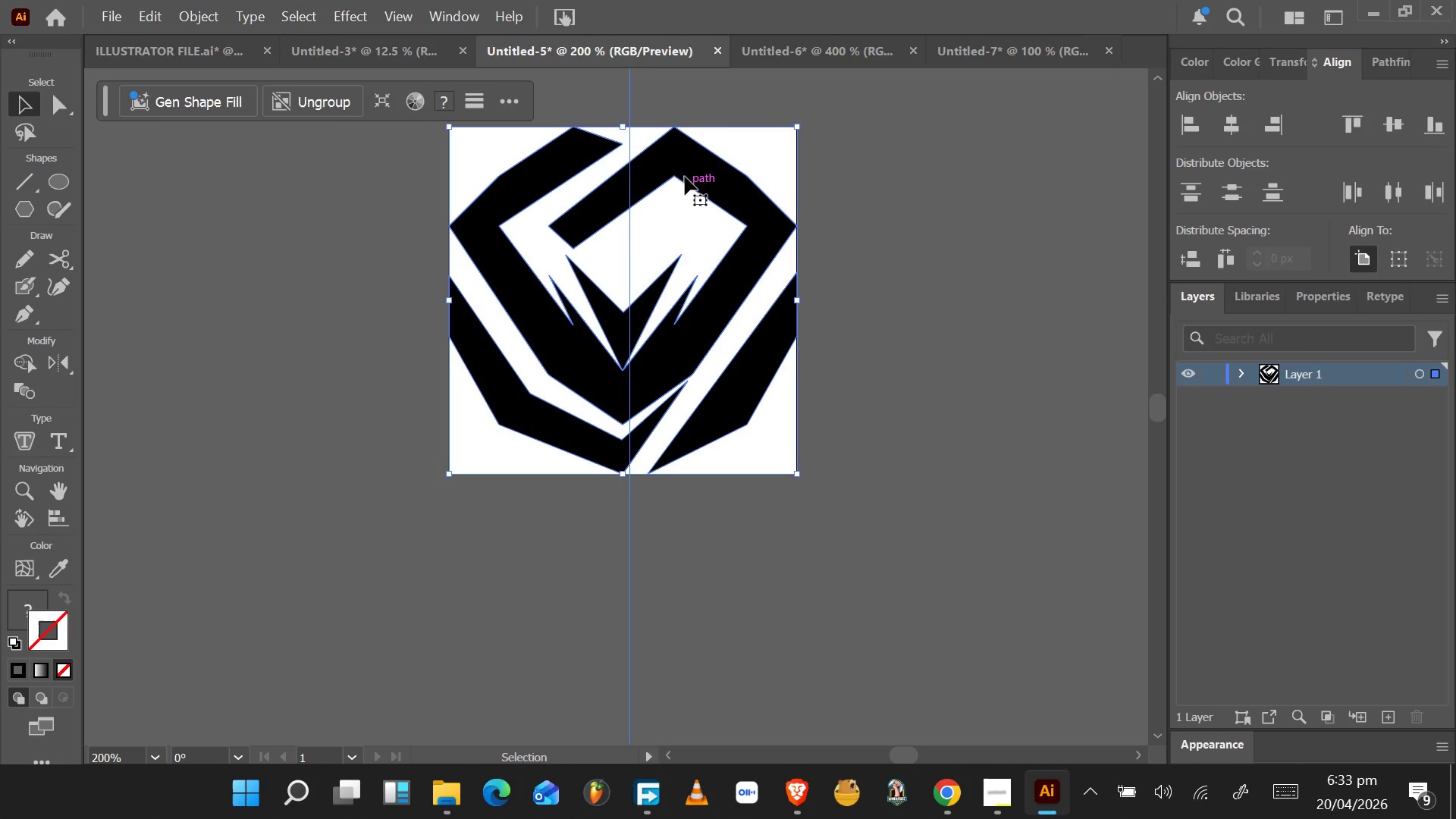 
left_click([109, 15])
 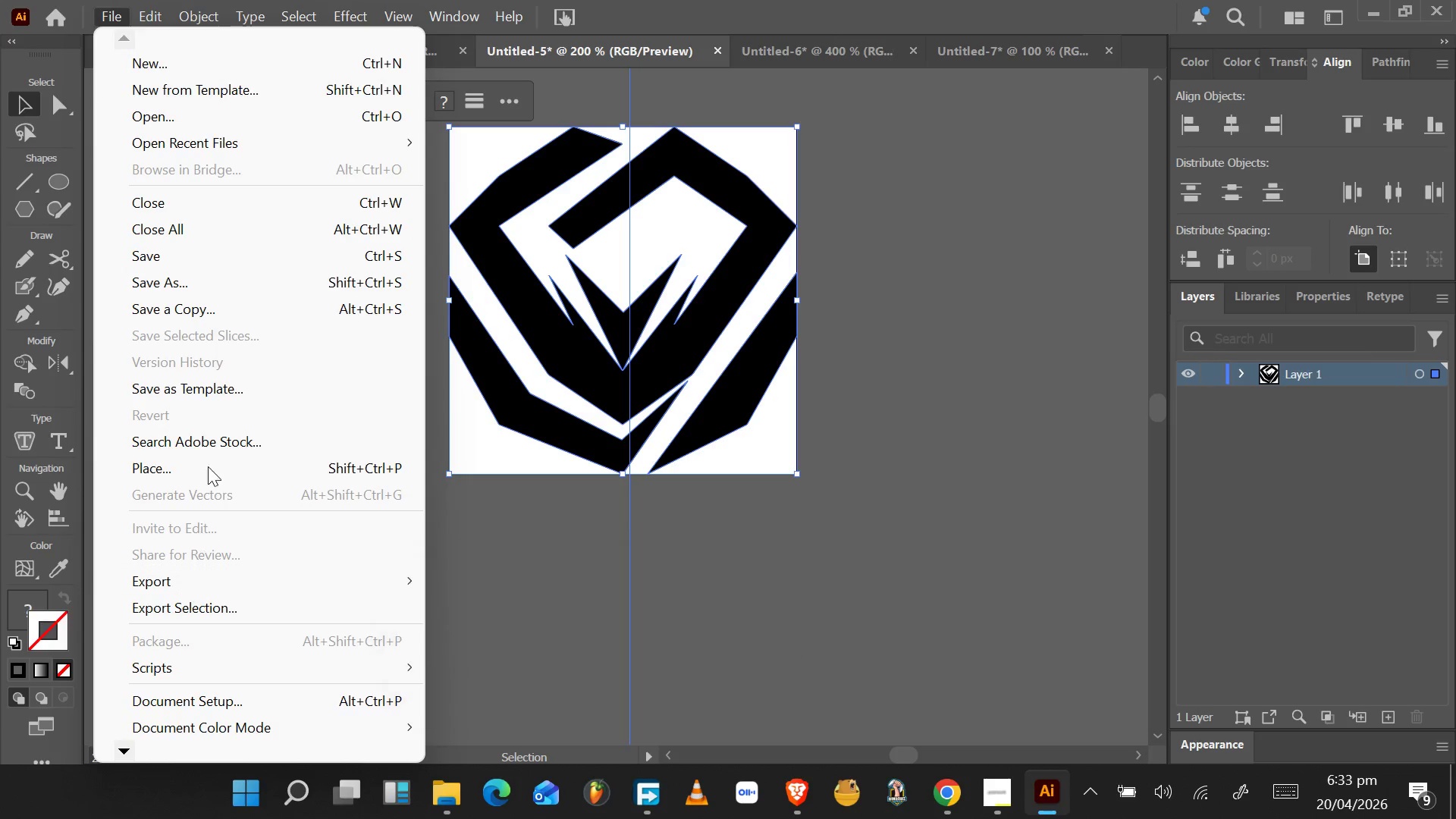 
left_click([219, 277])
 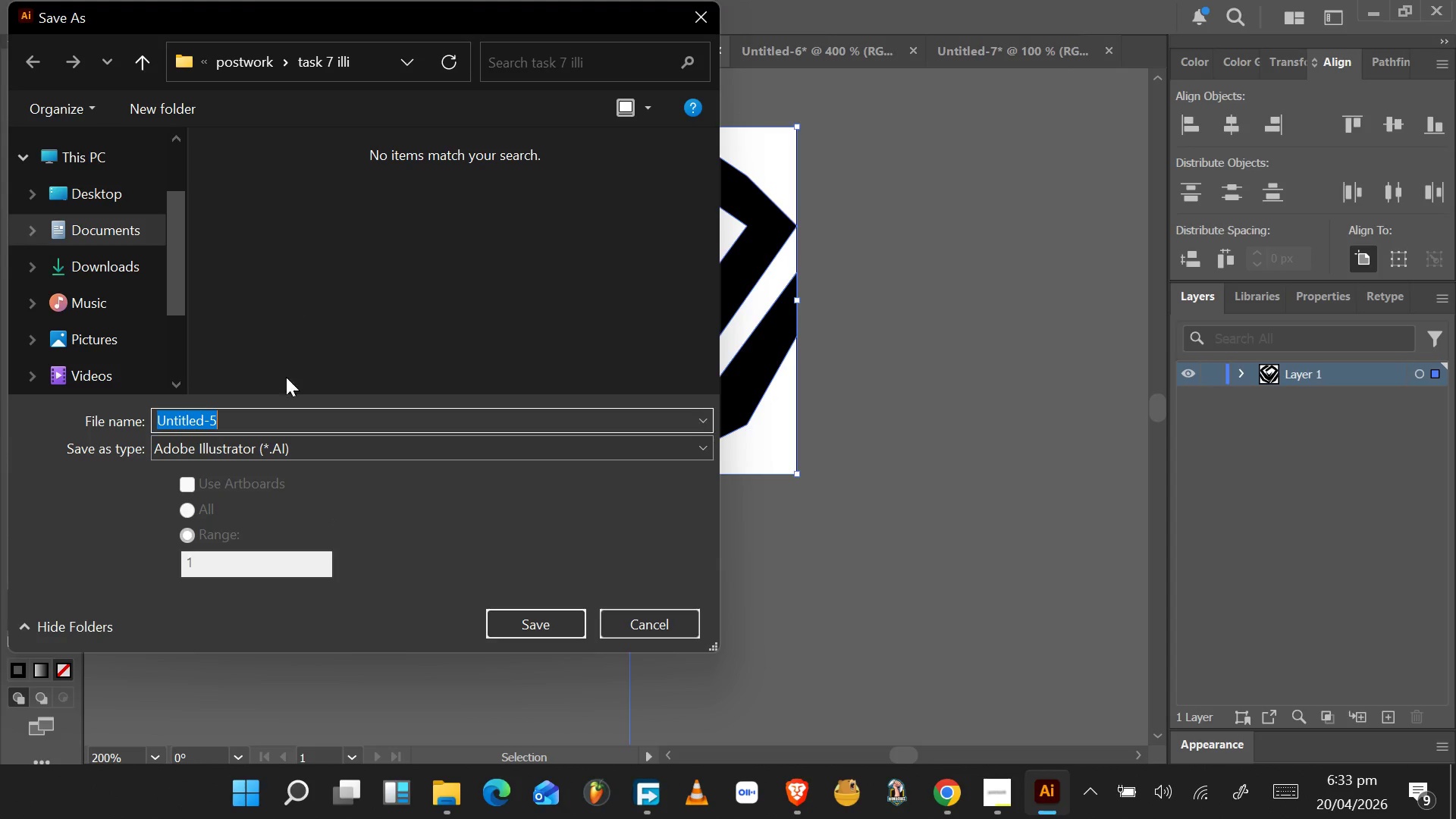 
left_click([288, 448])
 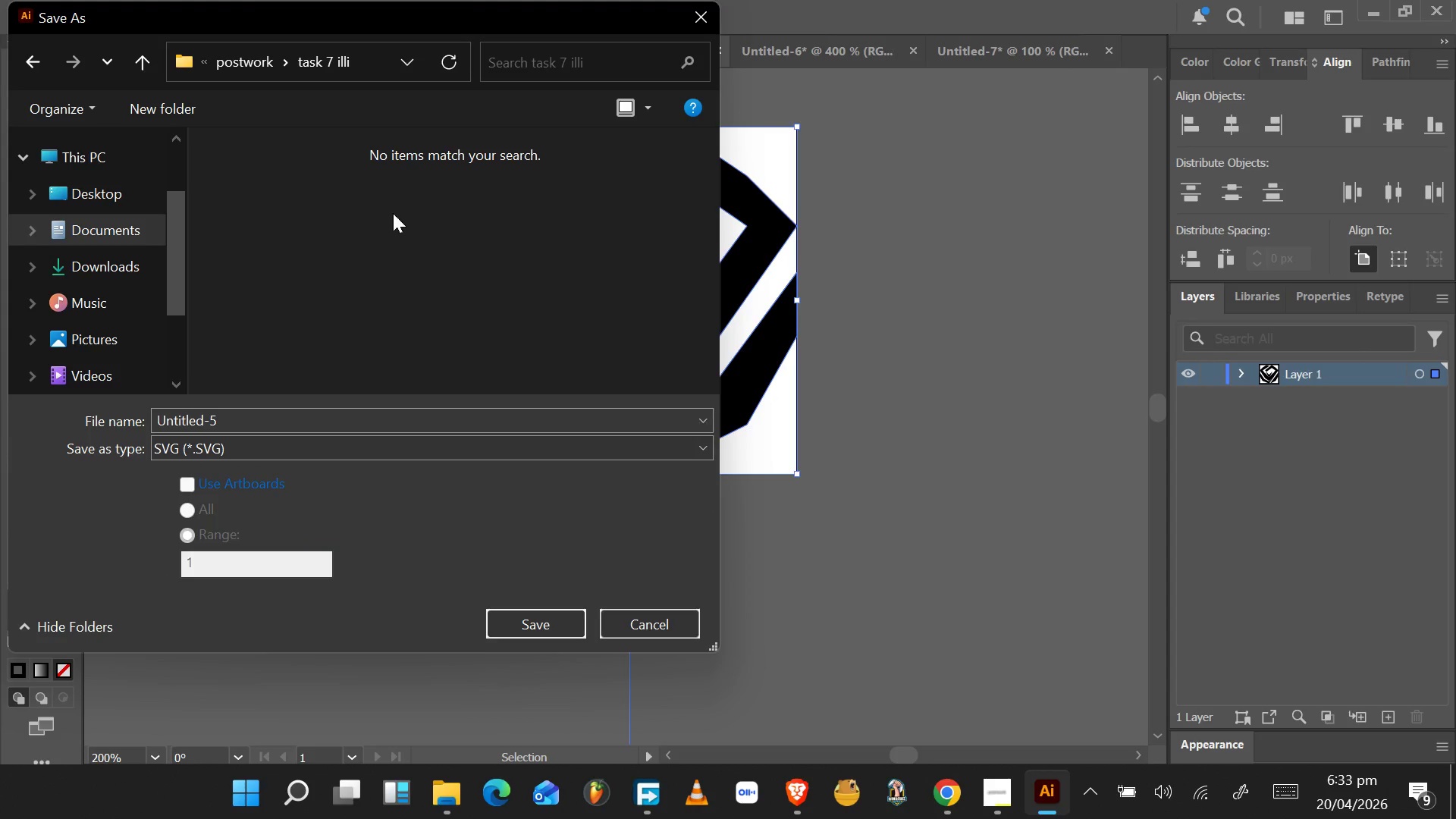 
wait(5.16)
 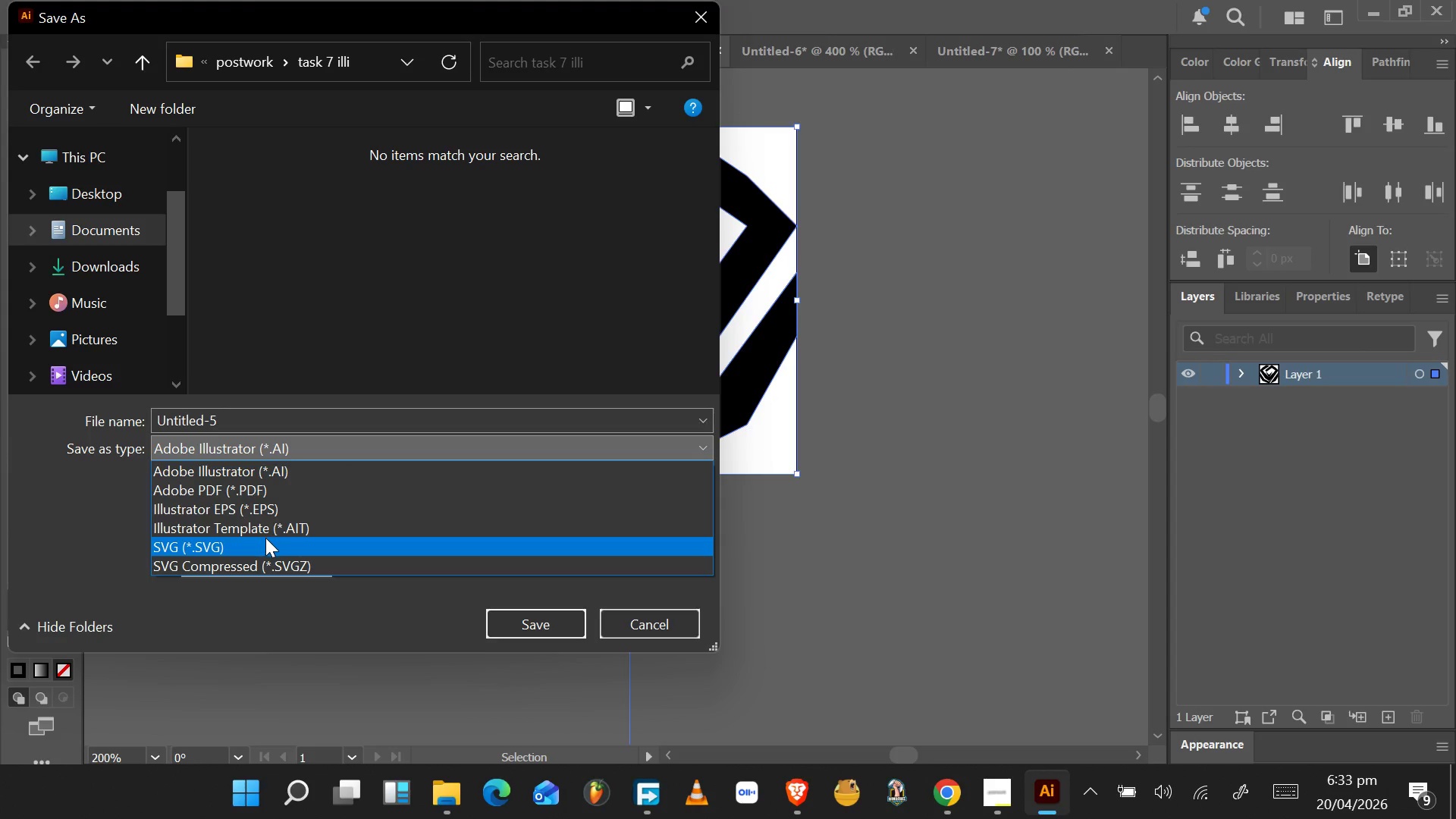 
left_click([673, 619])
 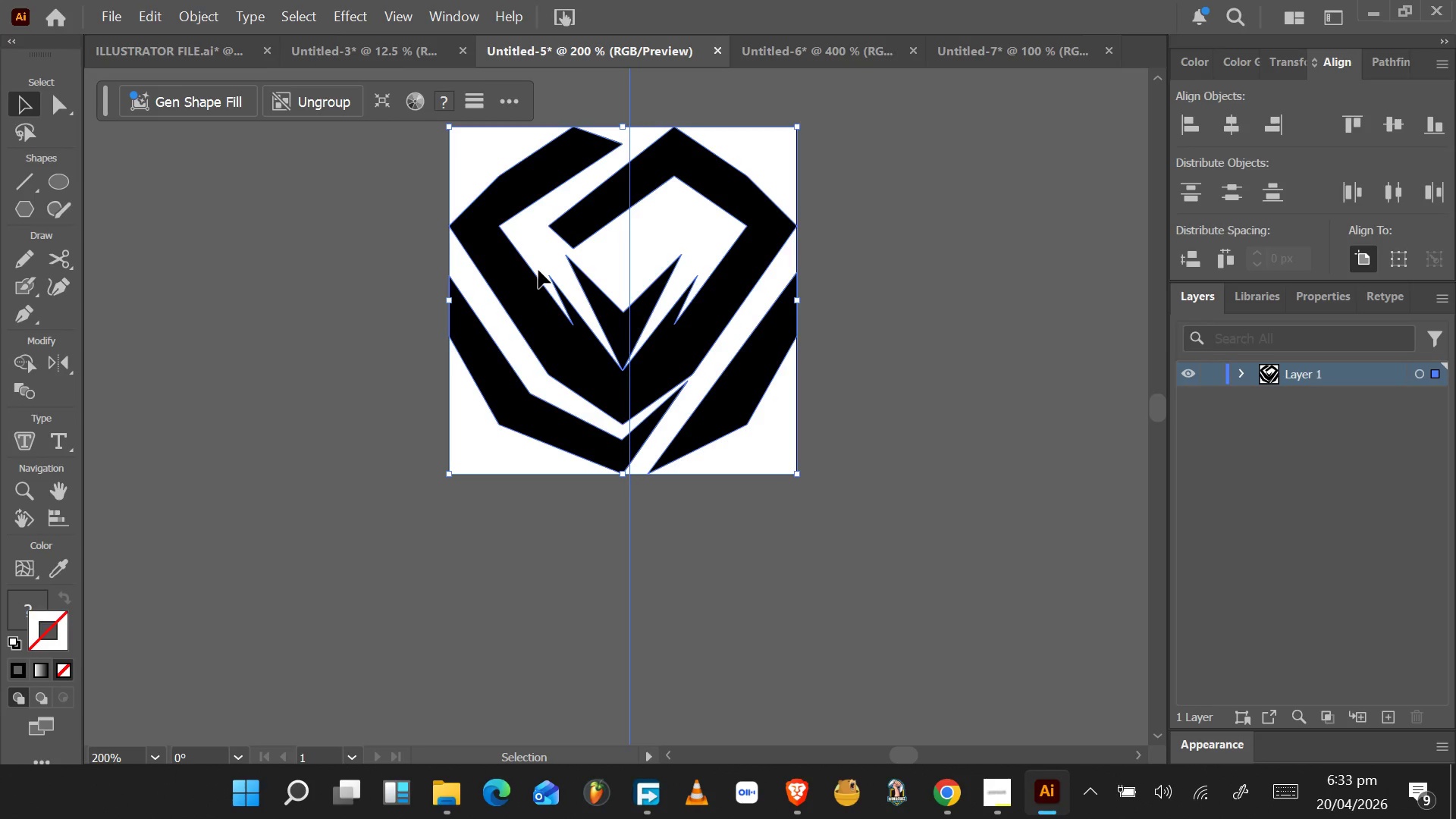 
mouse_move([538, 252])
 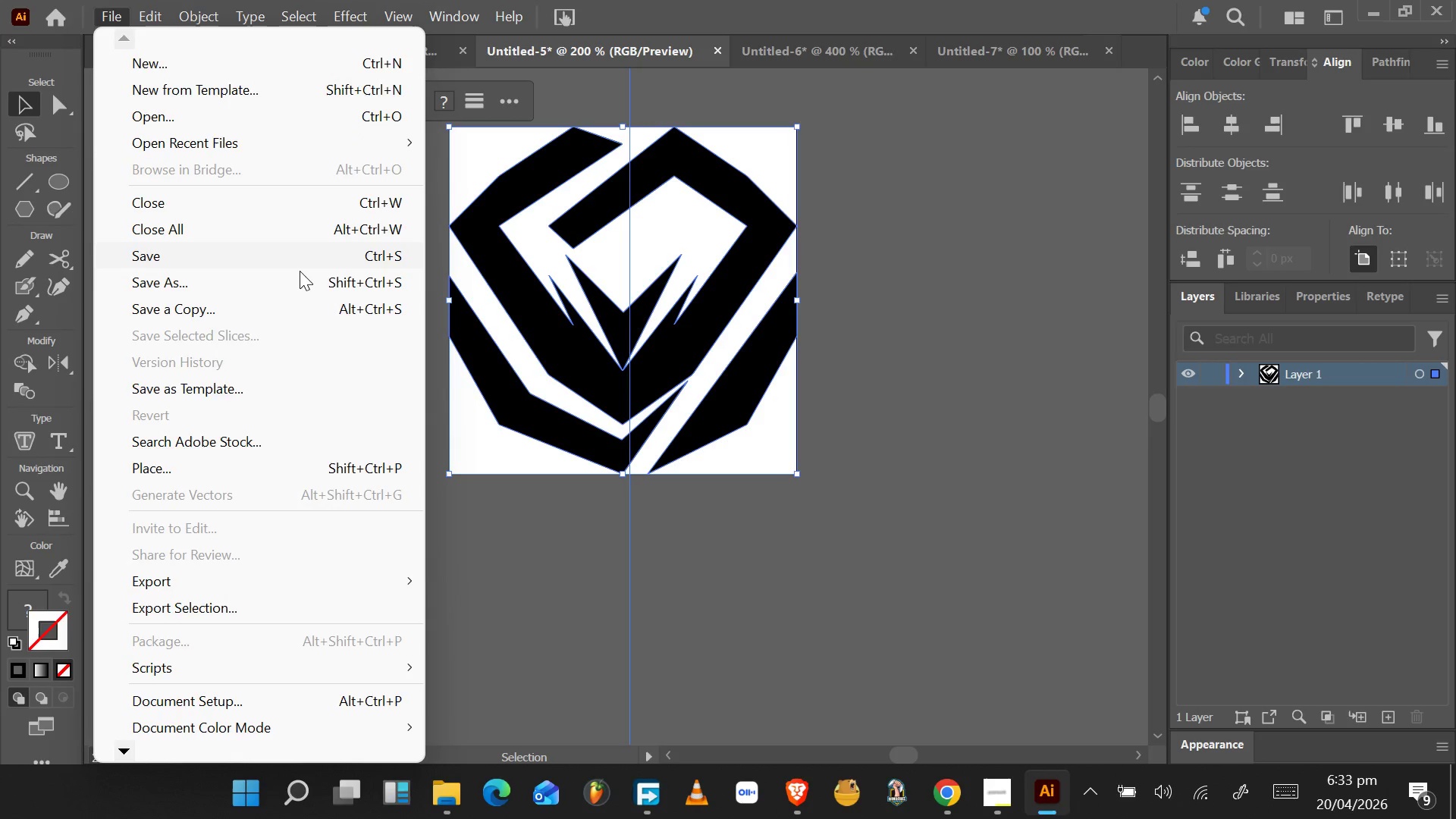 
left_click([295, 281])
 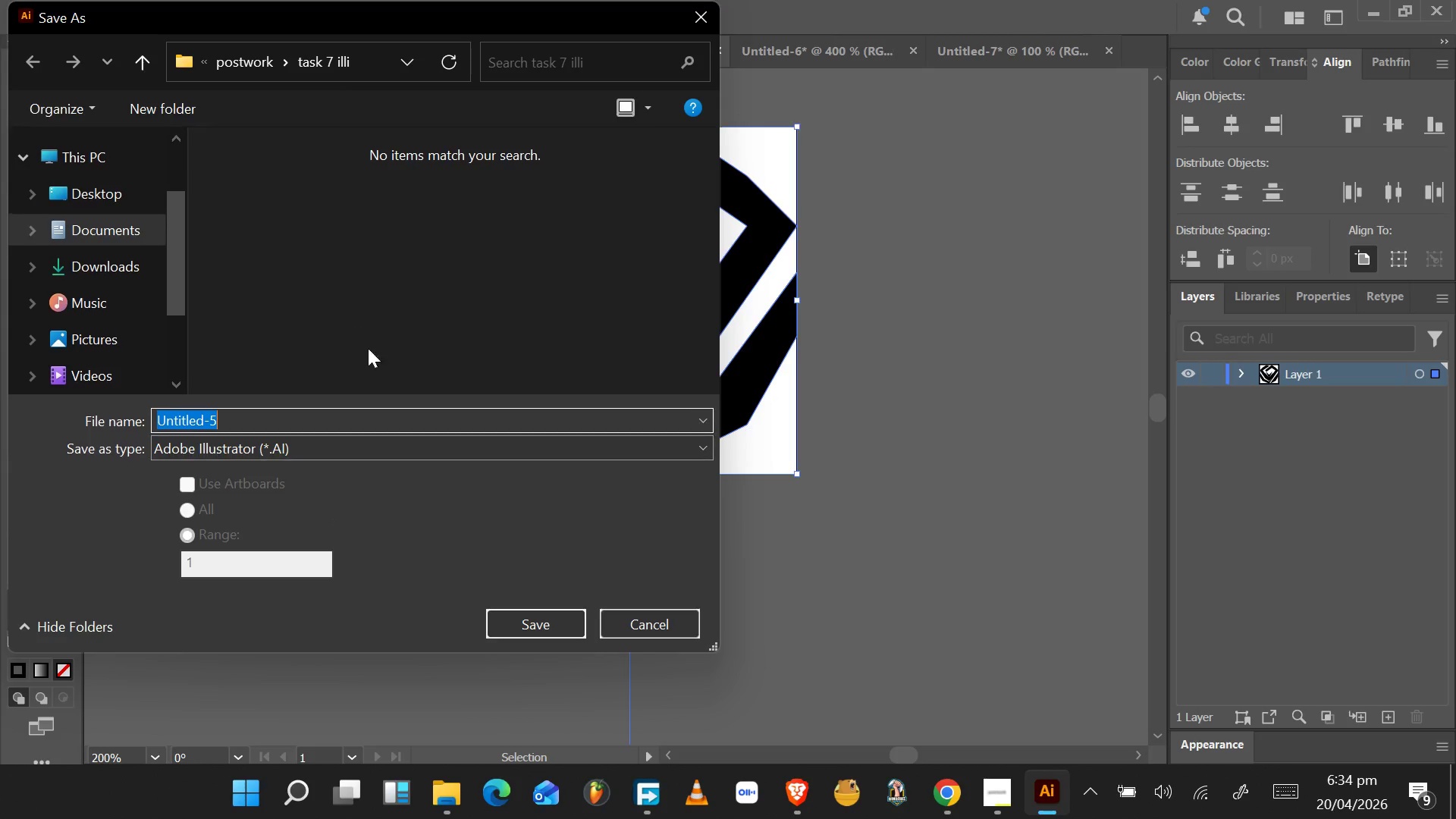 
left_click([419, 457])
 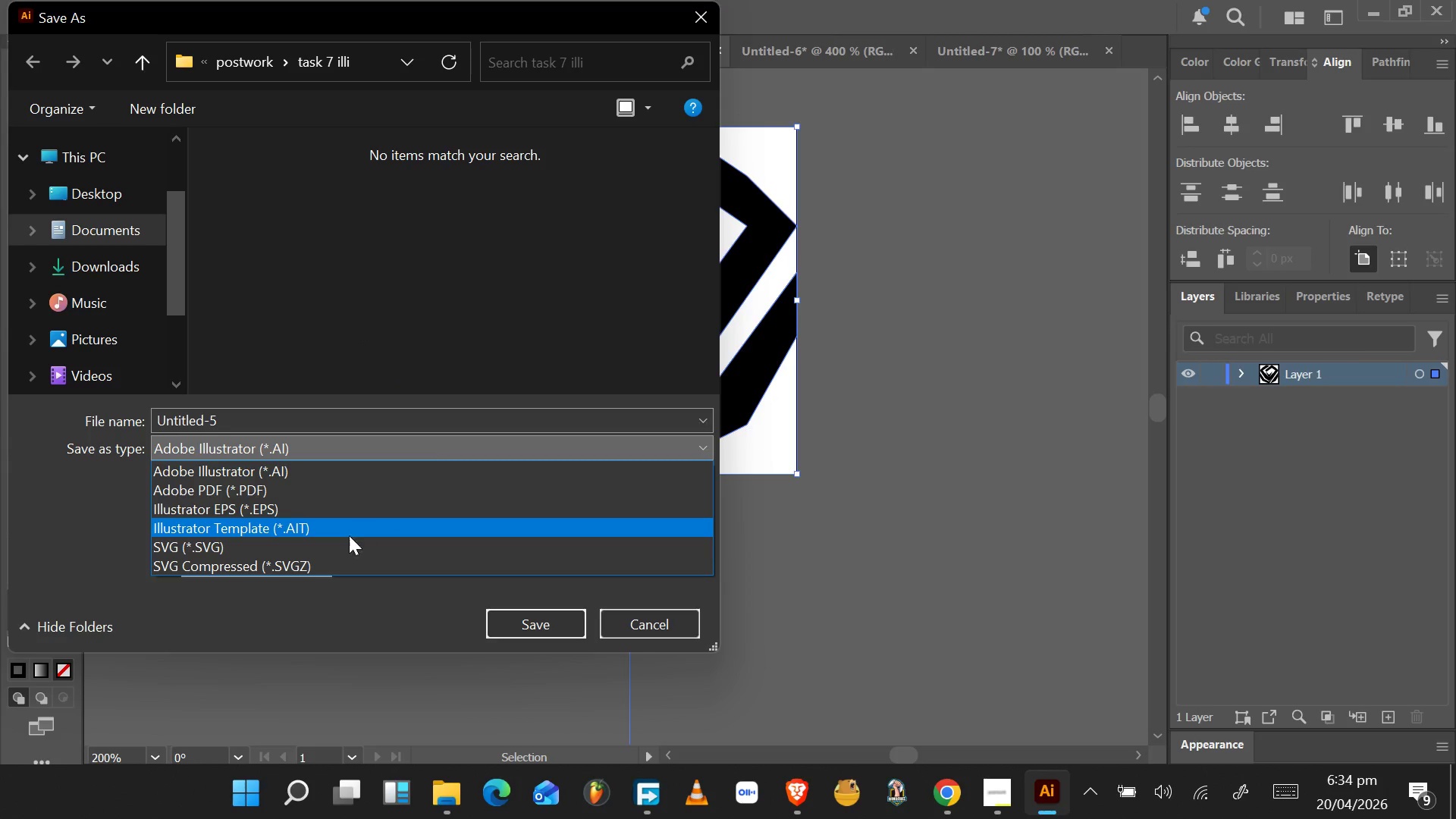 
left_click([339, 541])
 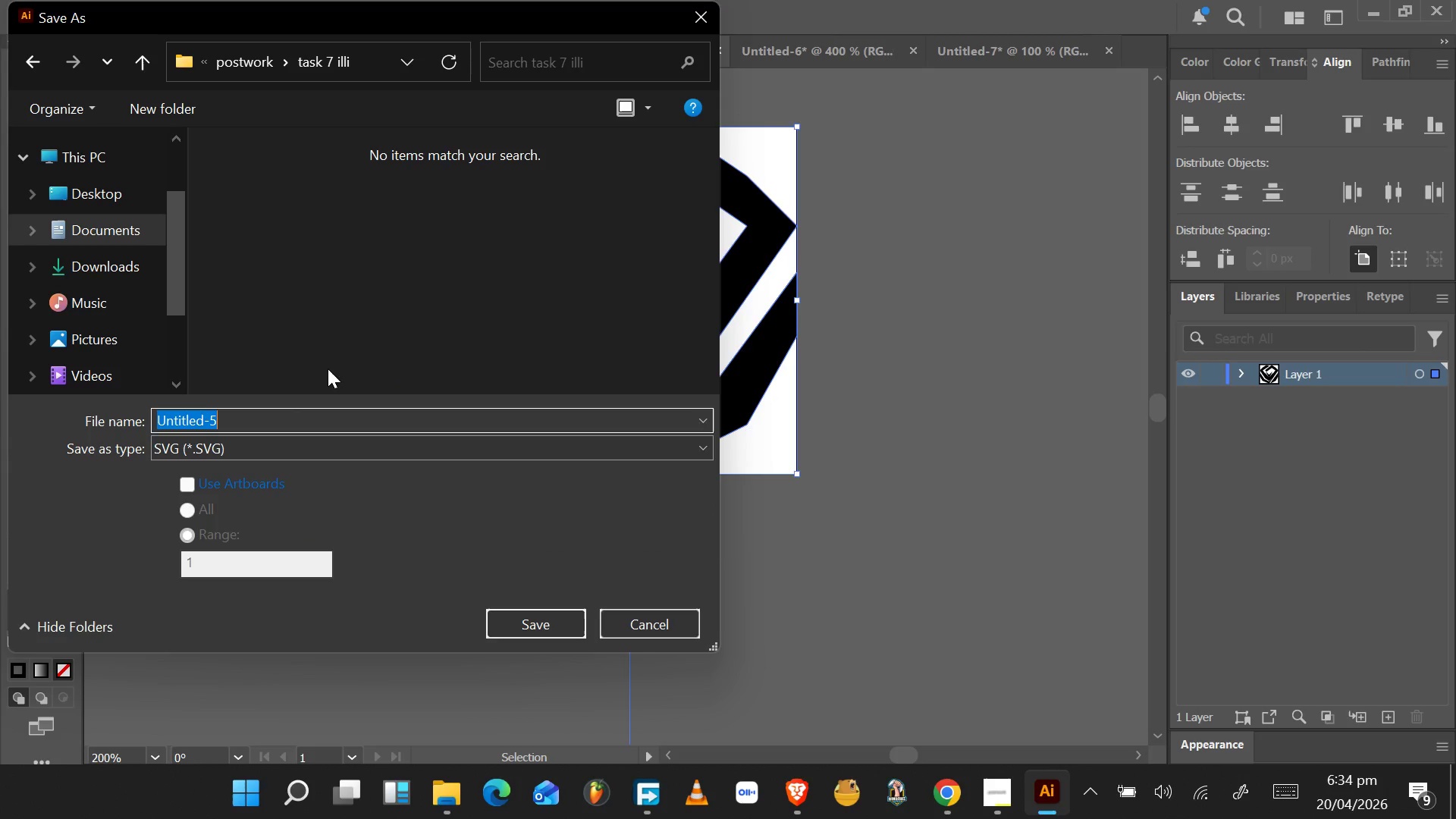 
type(100)
 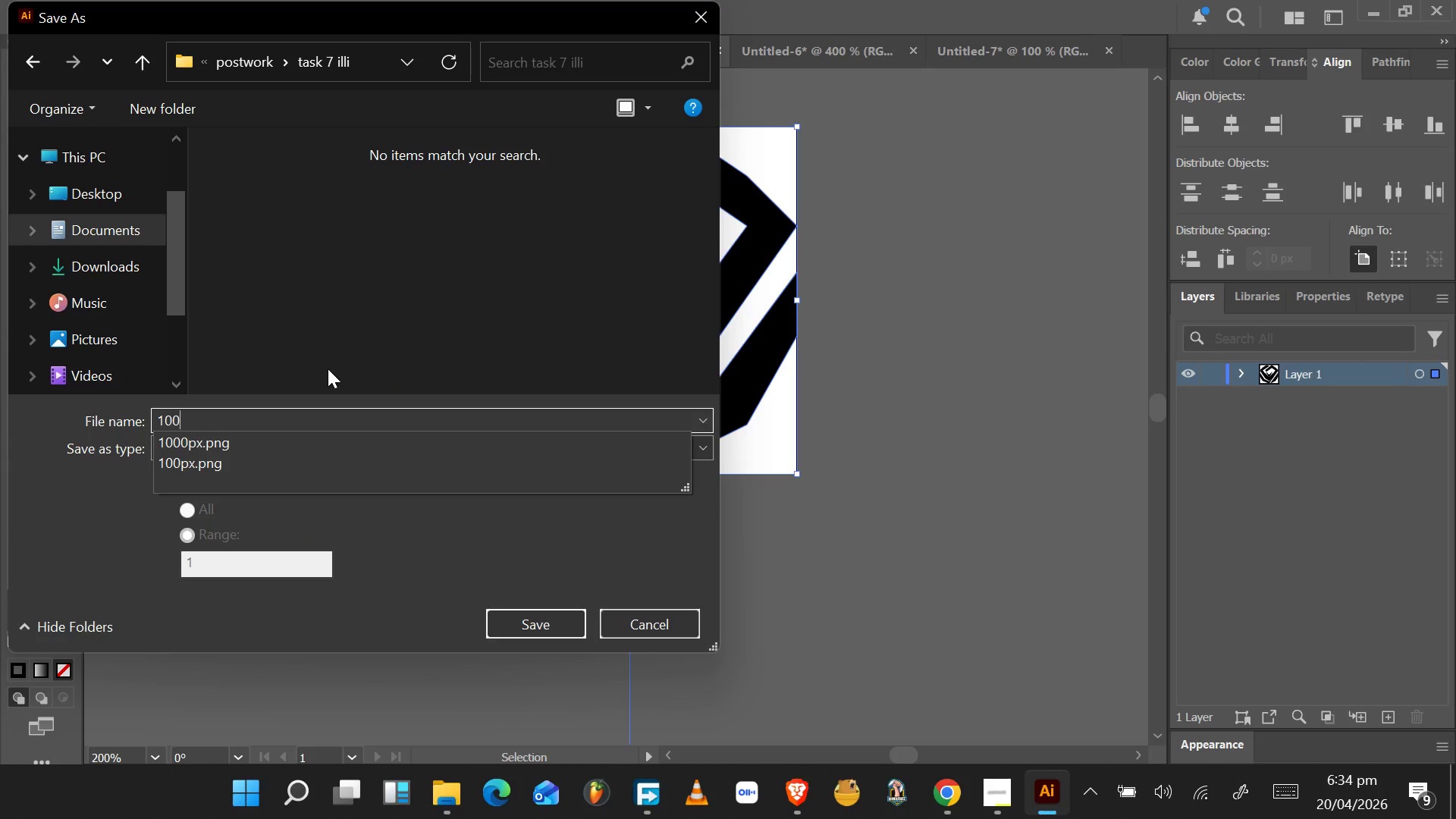 
type(PX)
 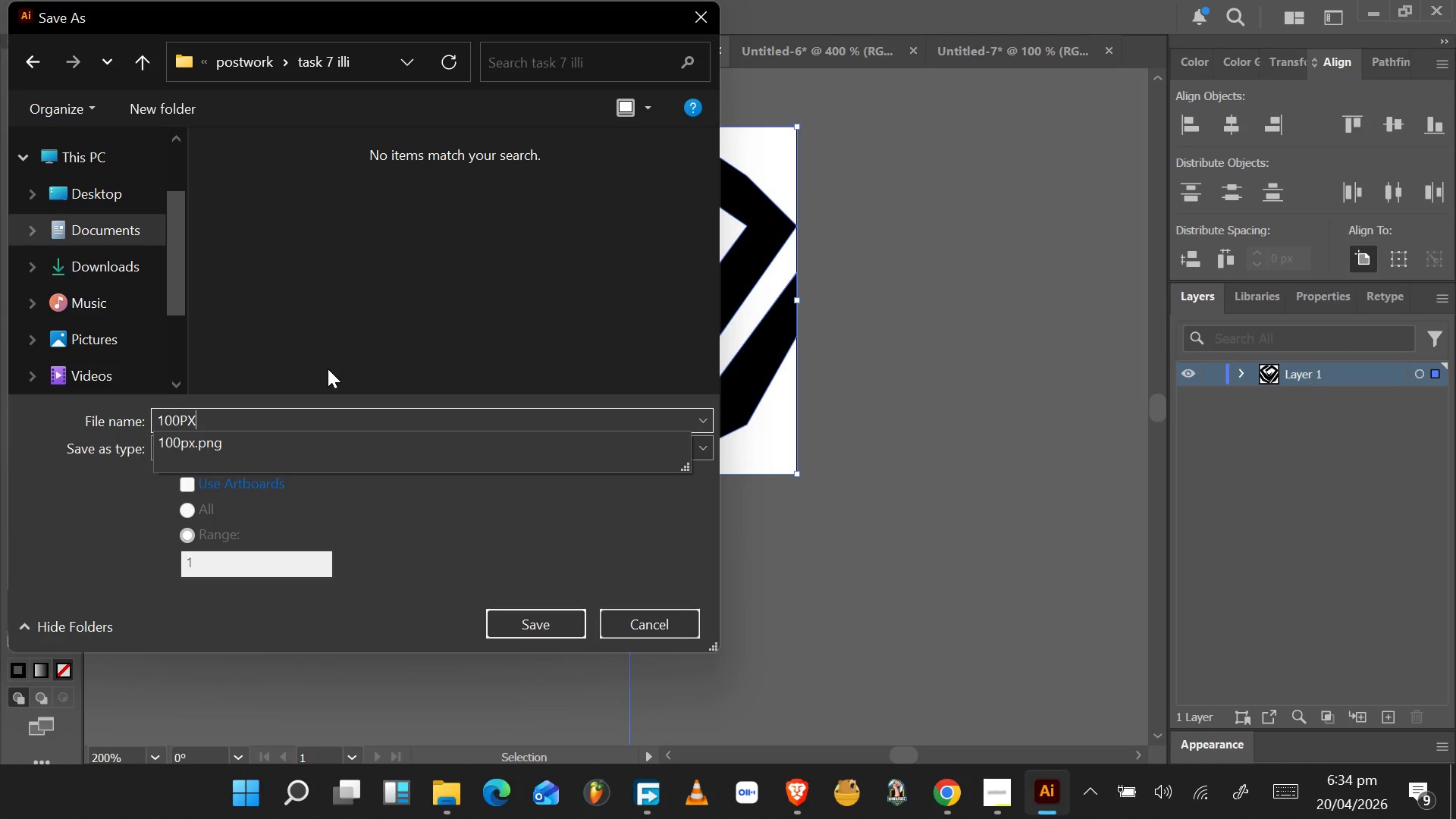 
scroll: coordinate [328, 369], scroll_direction: down, amount: 9.0
 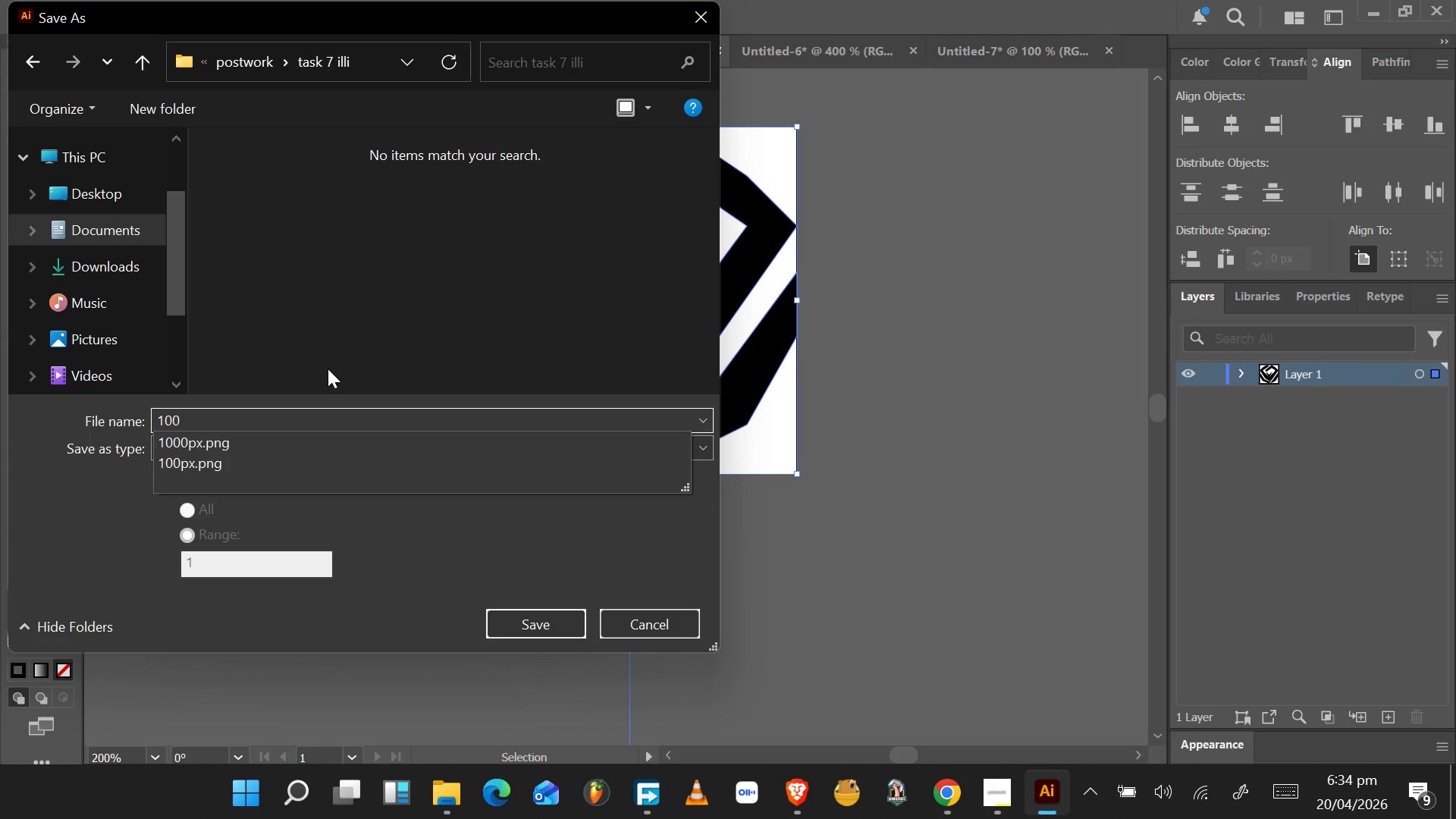 
type(.SVG)
key(Backspace)
key(Backspace)
key(Backspace)
key(Backspace)
 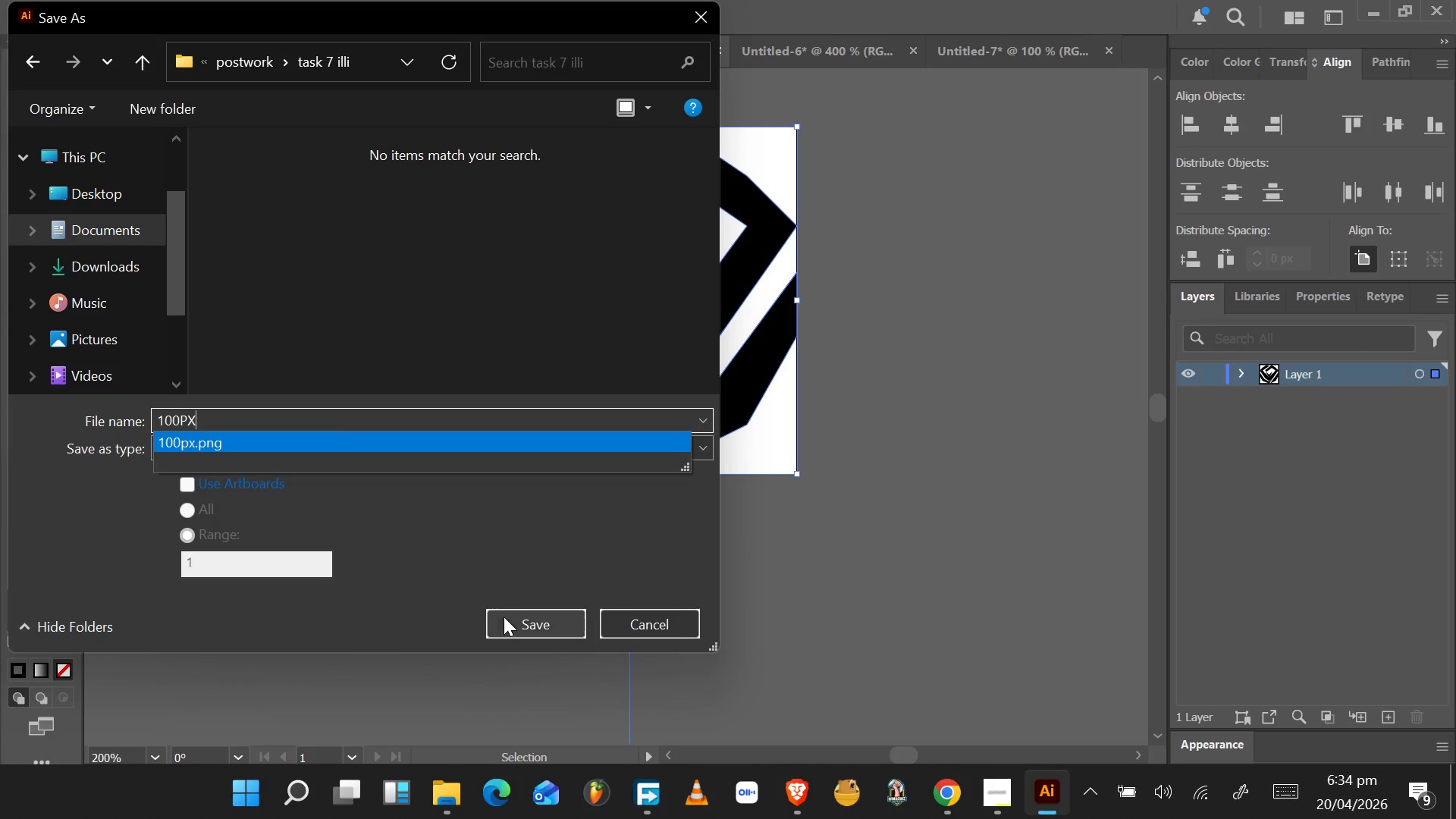 
left_click([513, 588])
 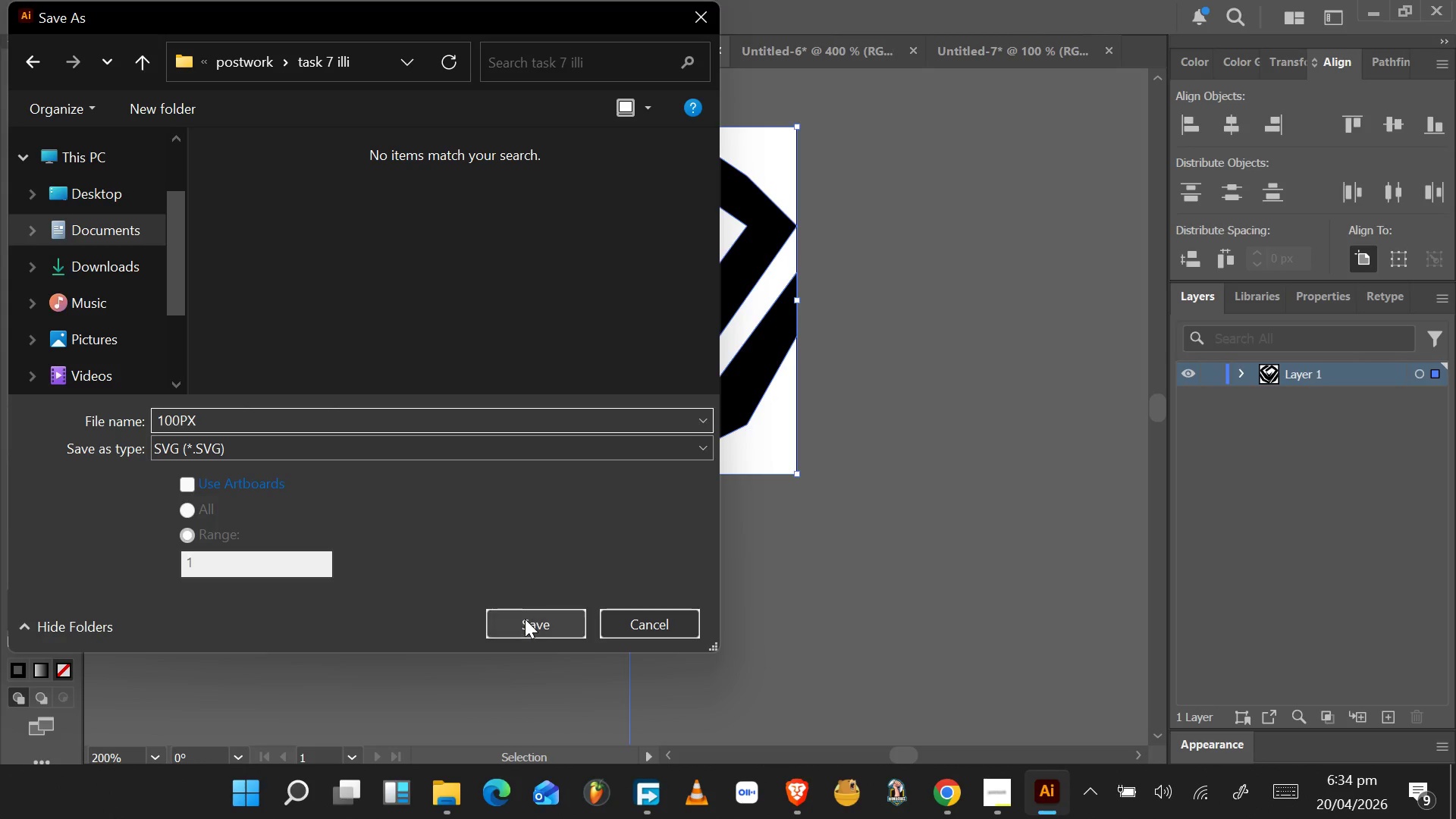 
left_click([525, 621])
 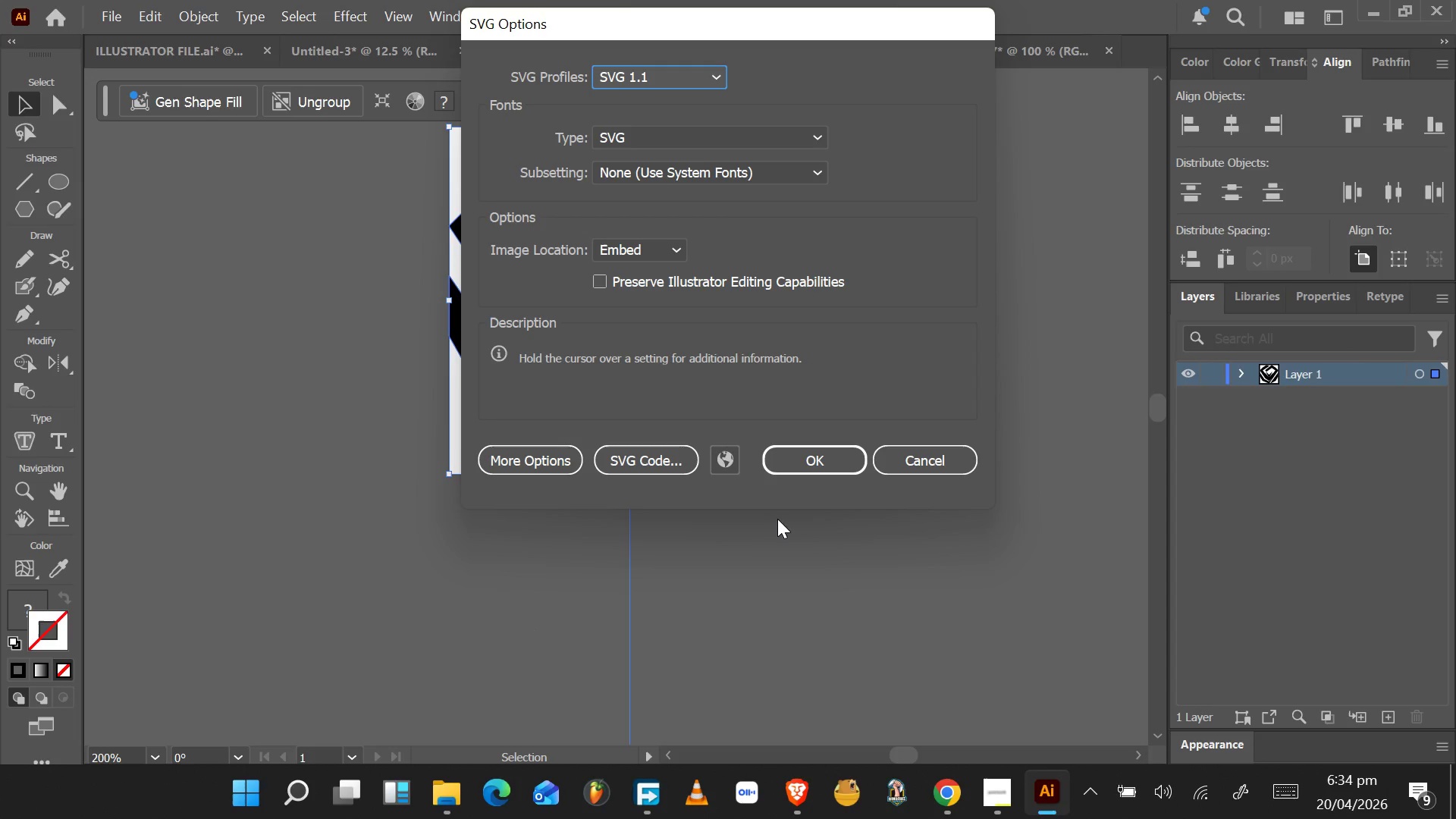 
left_click([799, 466])
 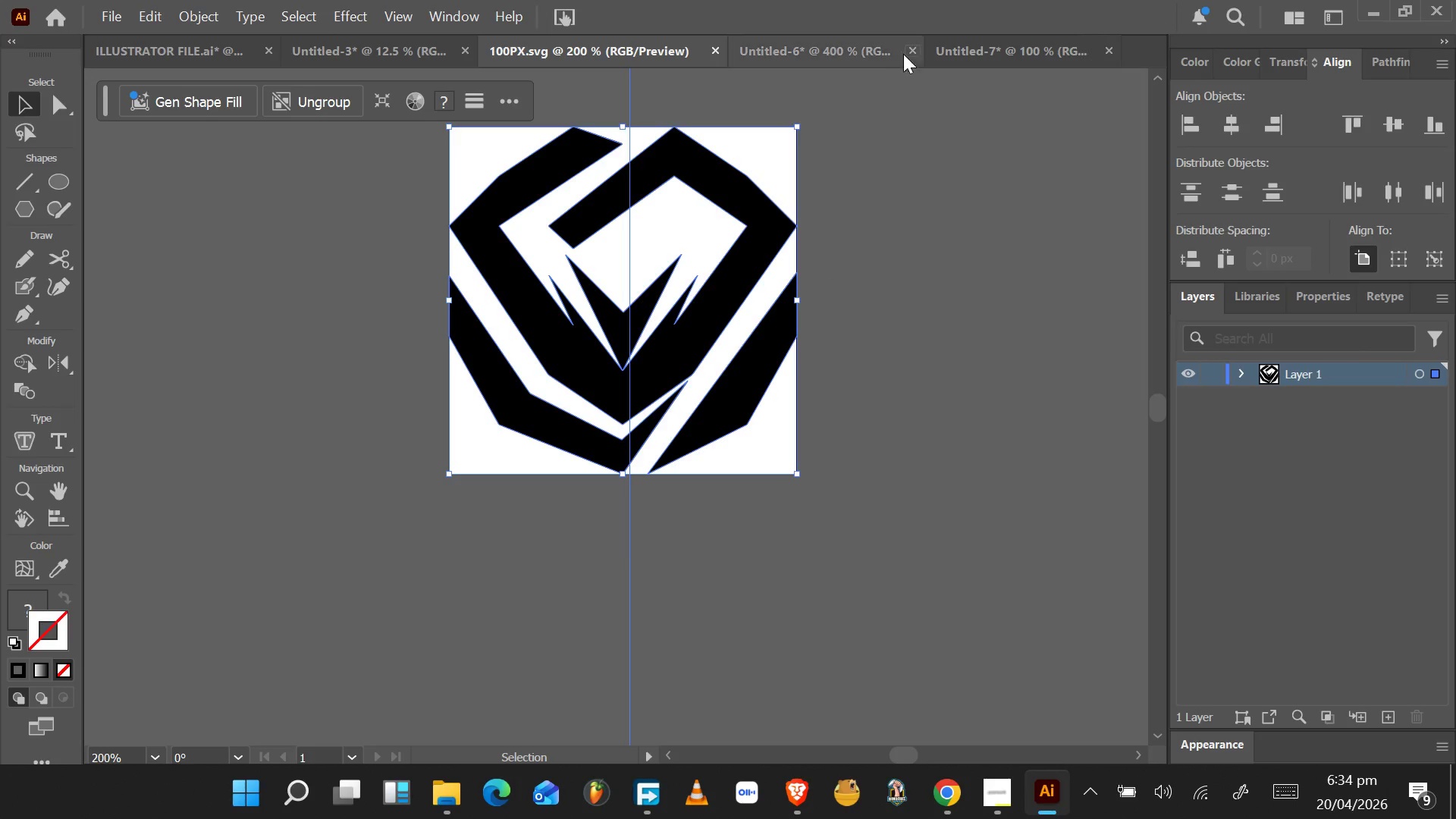 
left_click([862, 47])
 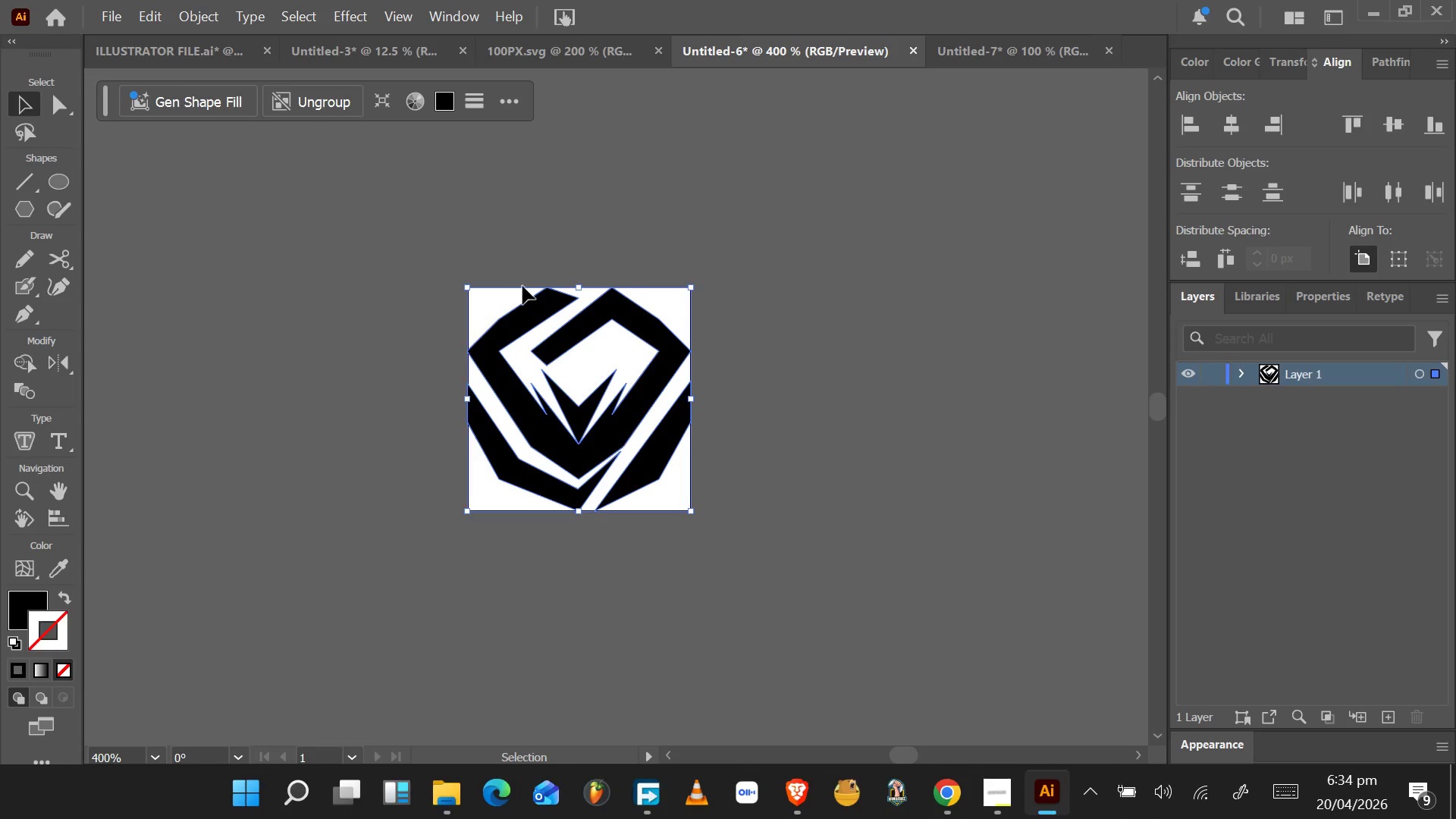 
wait(5.14)
 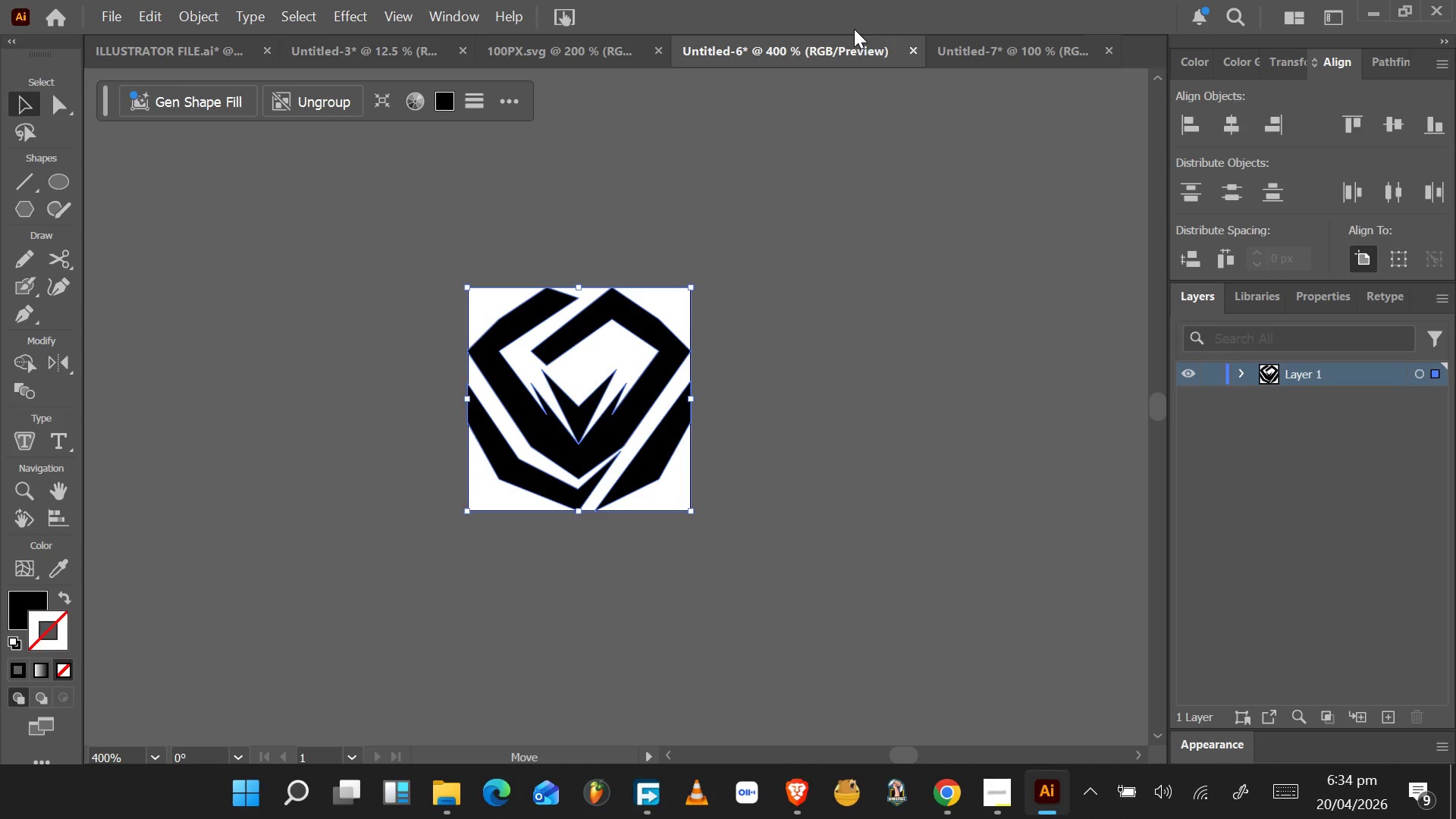 
left_click([128, 12])
 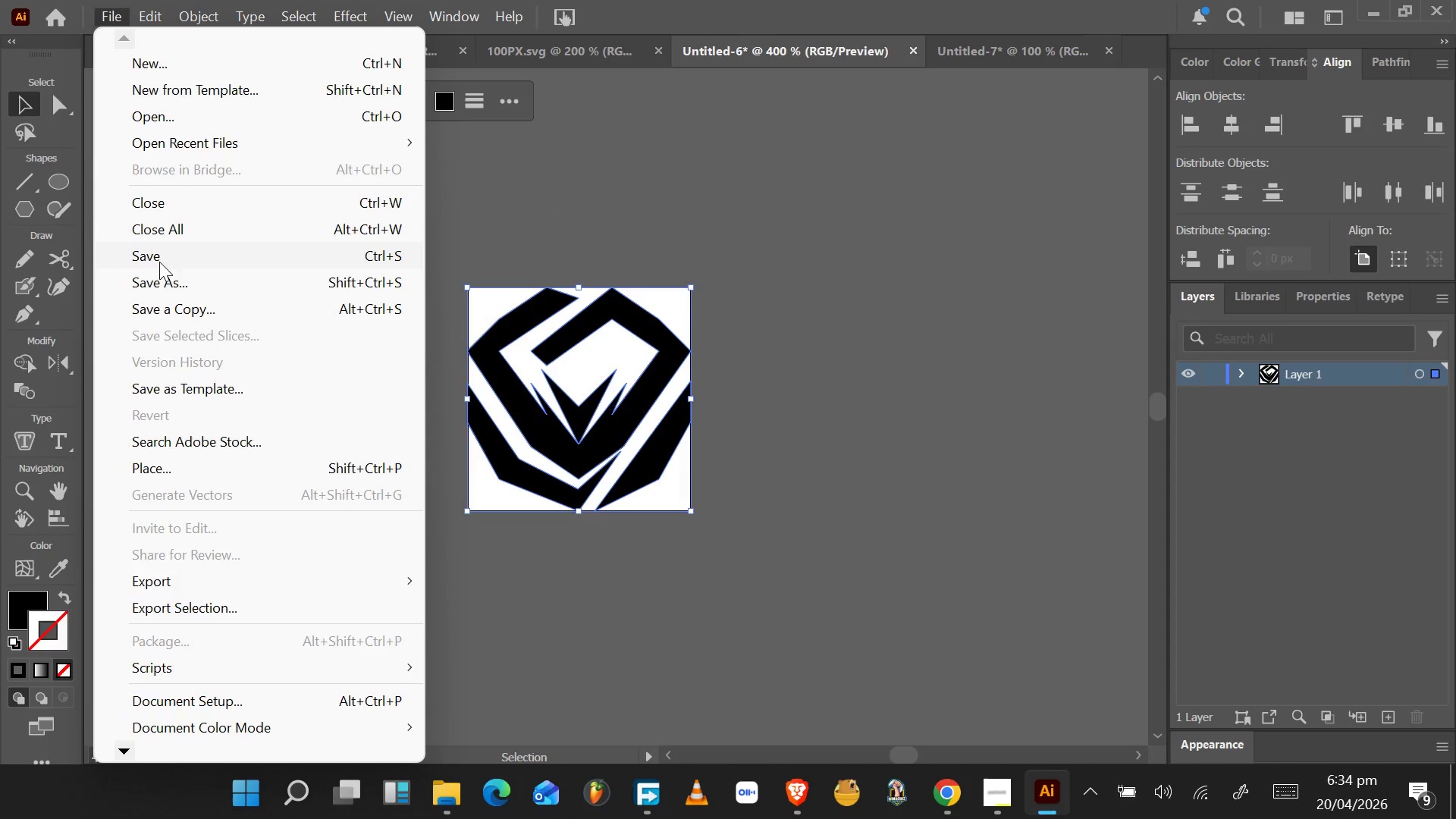 
left_click([161, 291])
 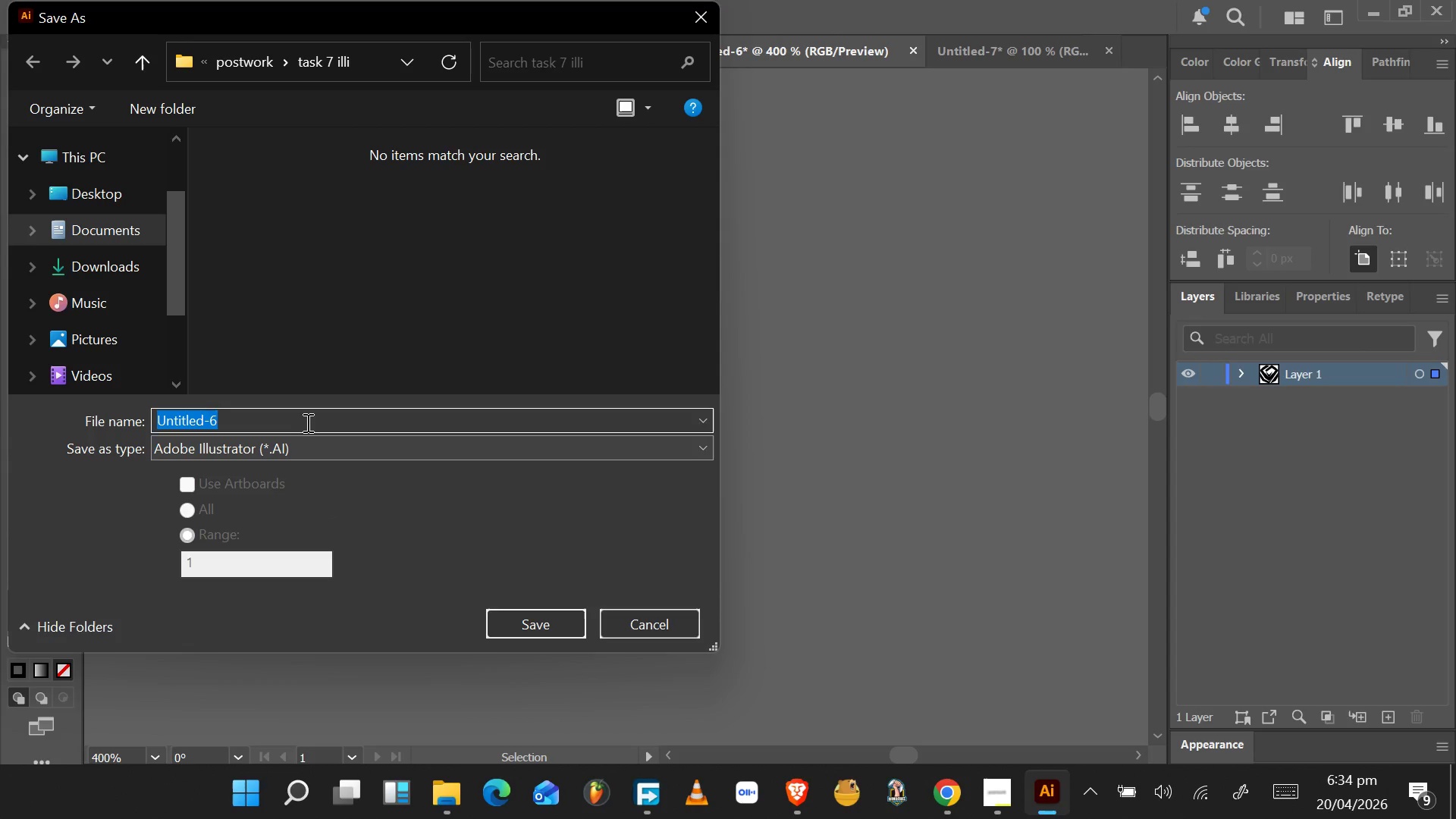 
left_click([302, 444])
 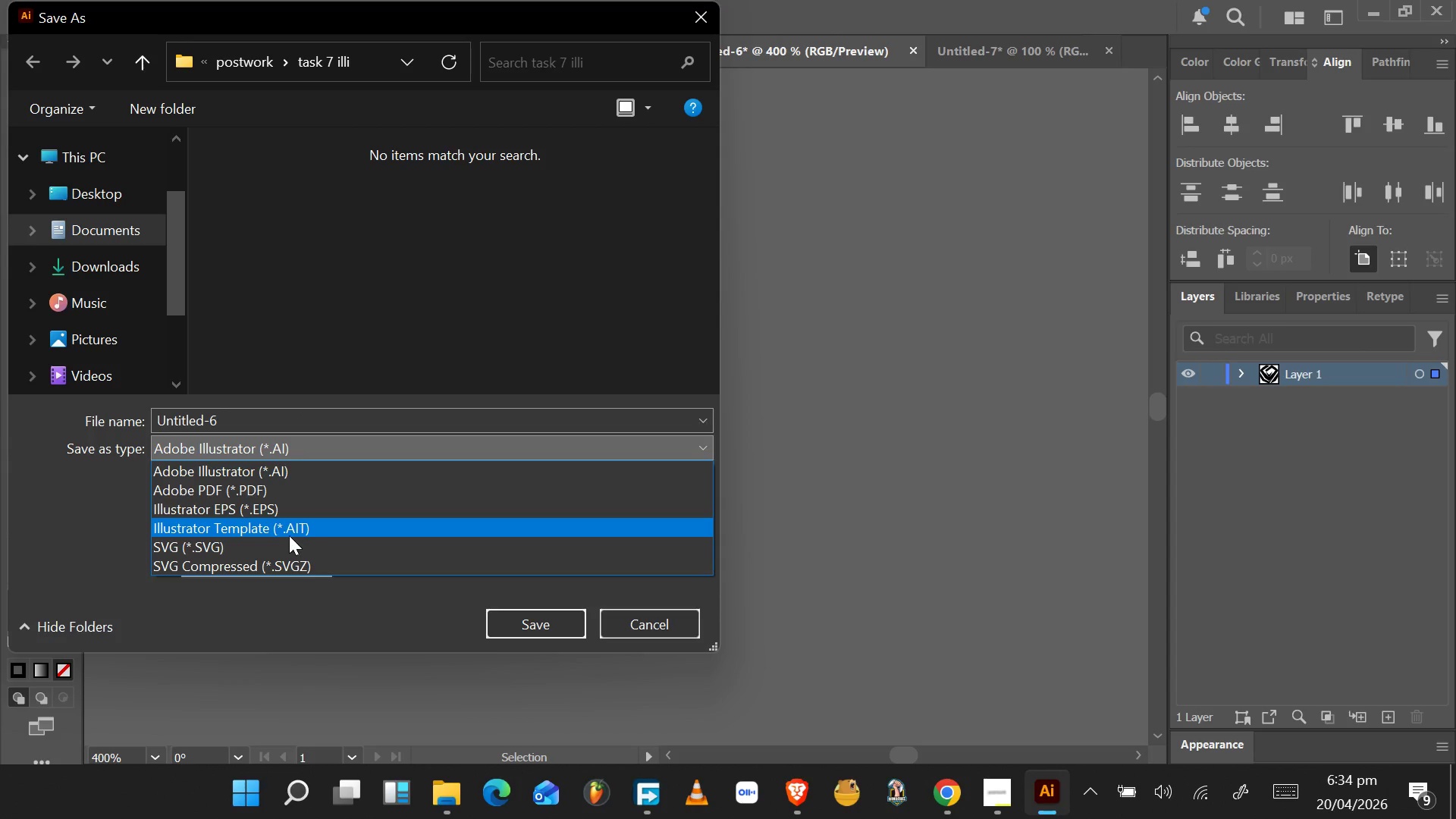 
left_click([286, 544])
 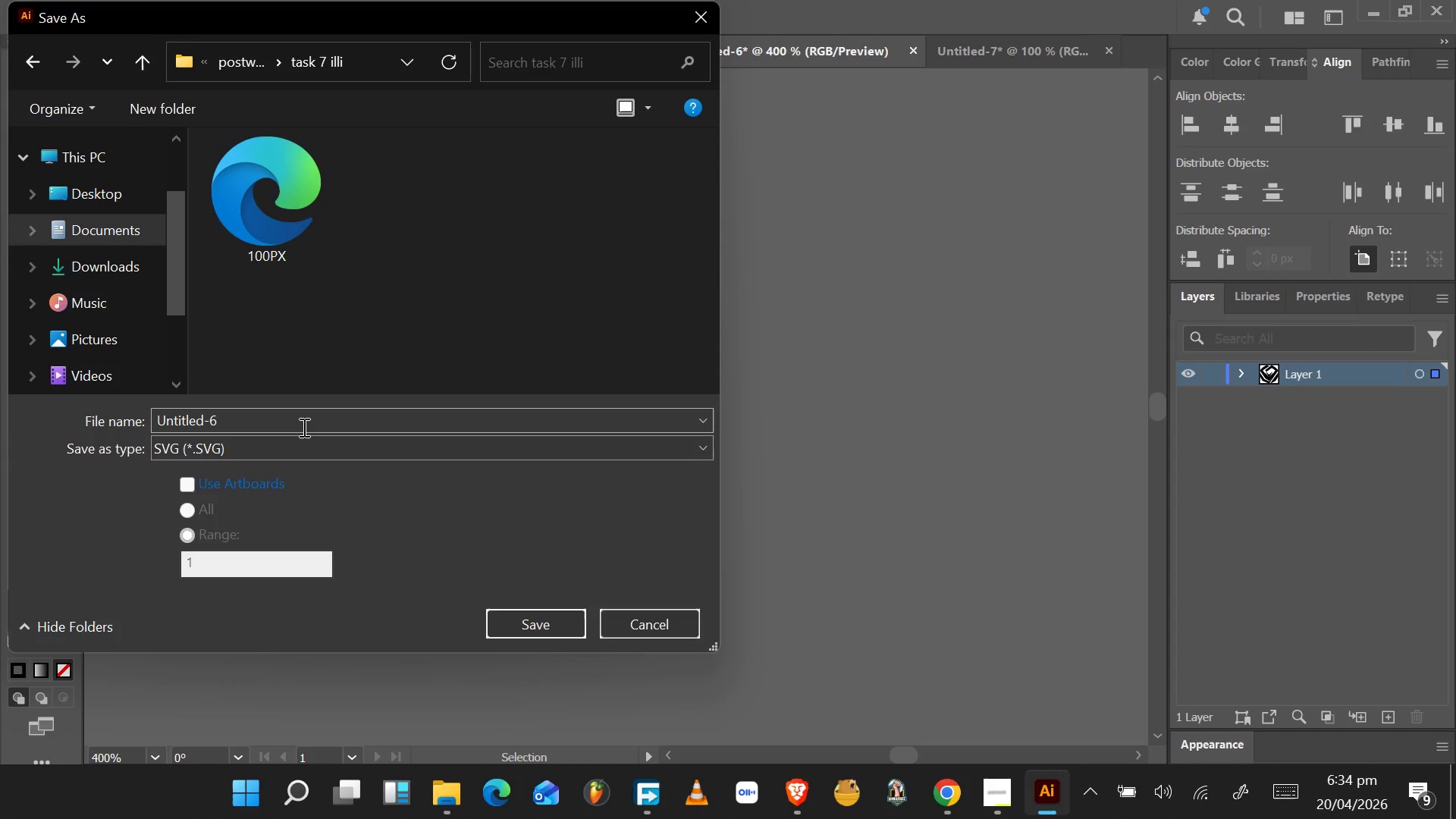 
left_click([303, 425])
 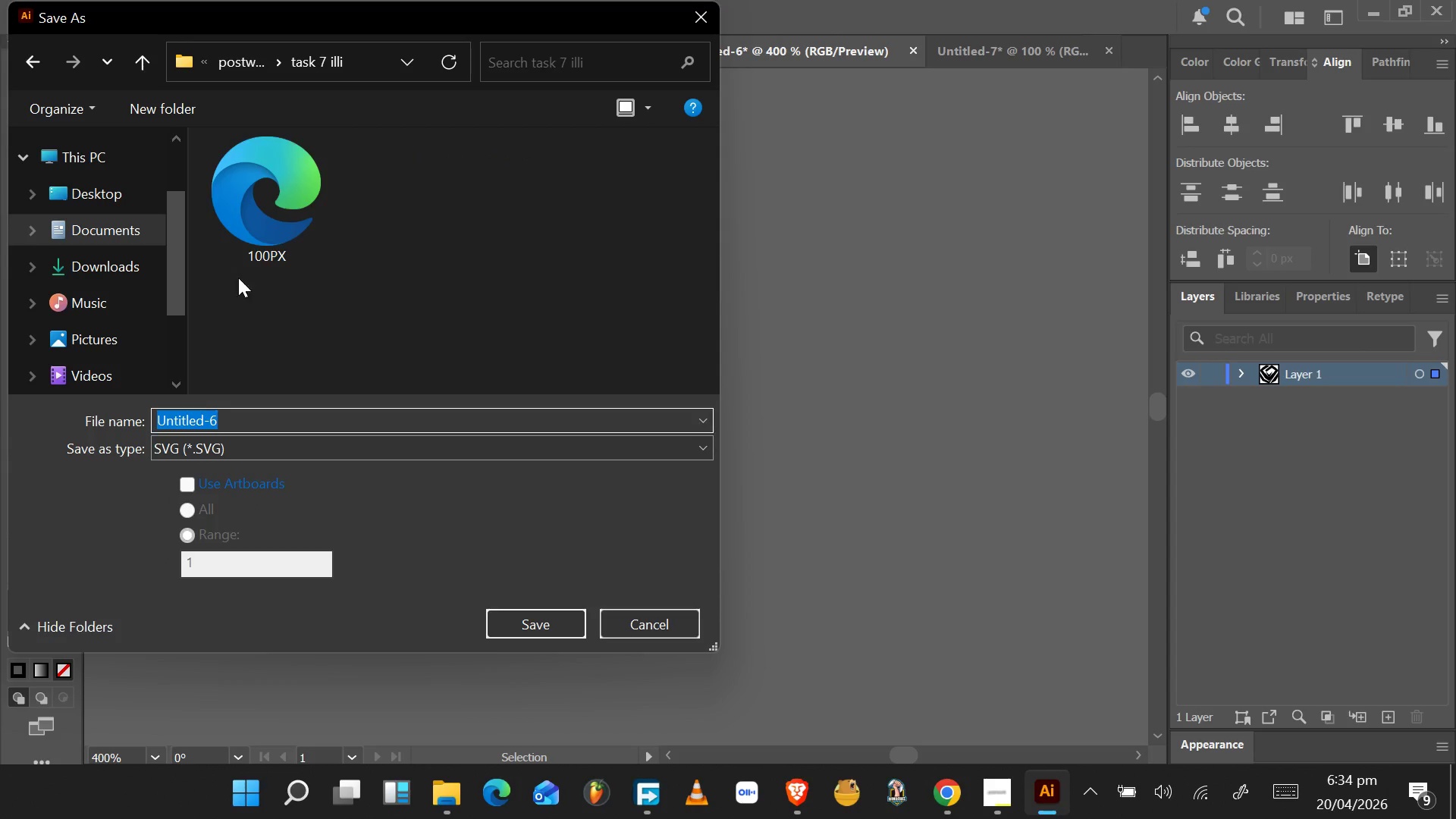 
left_click([254, 250])
 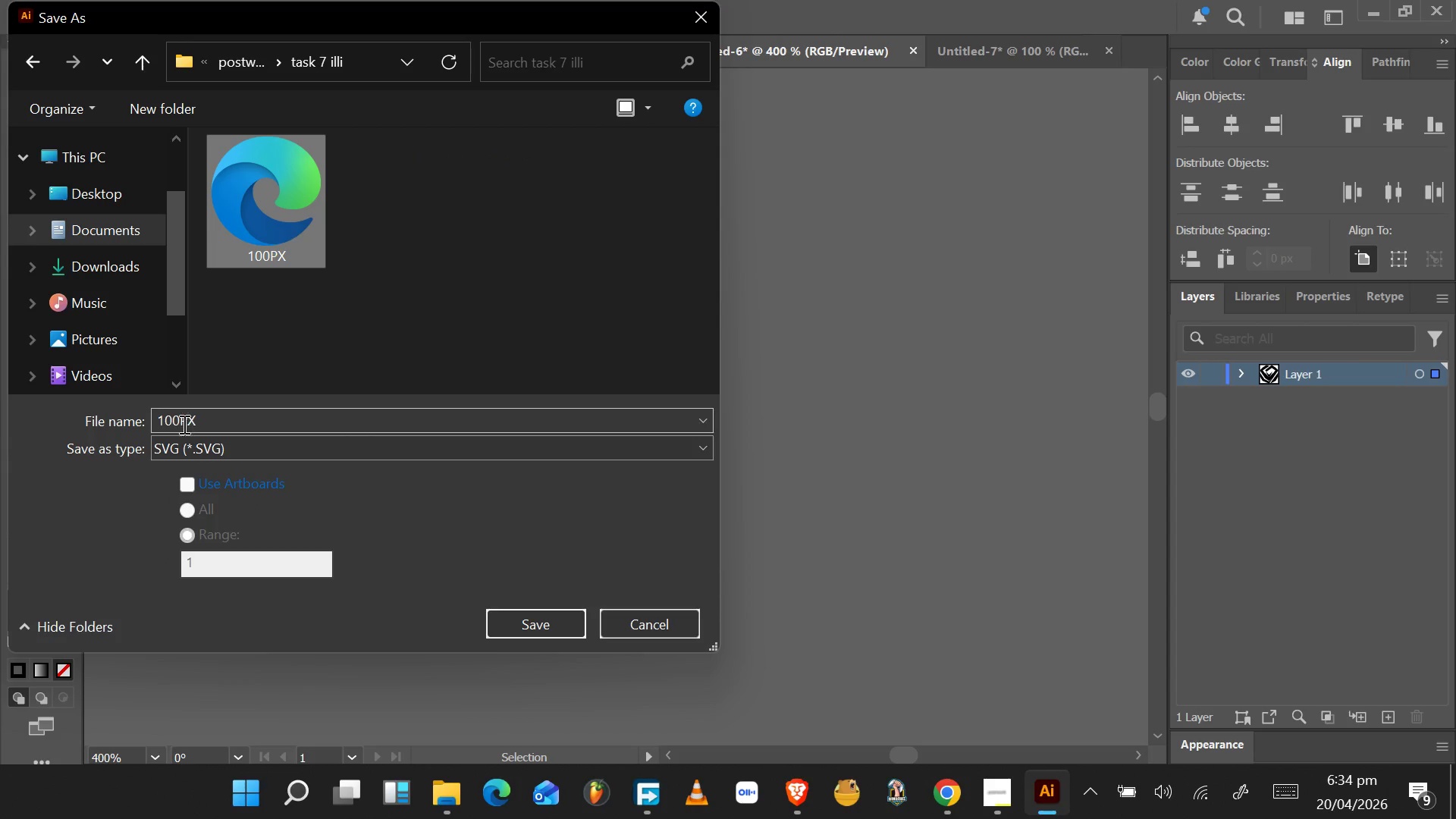 
left_click([179, 421])
 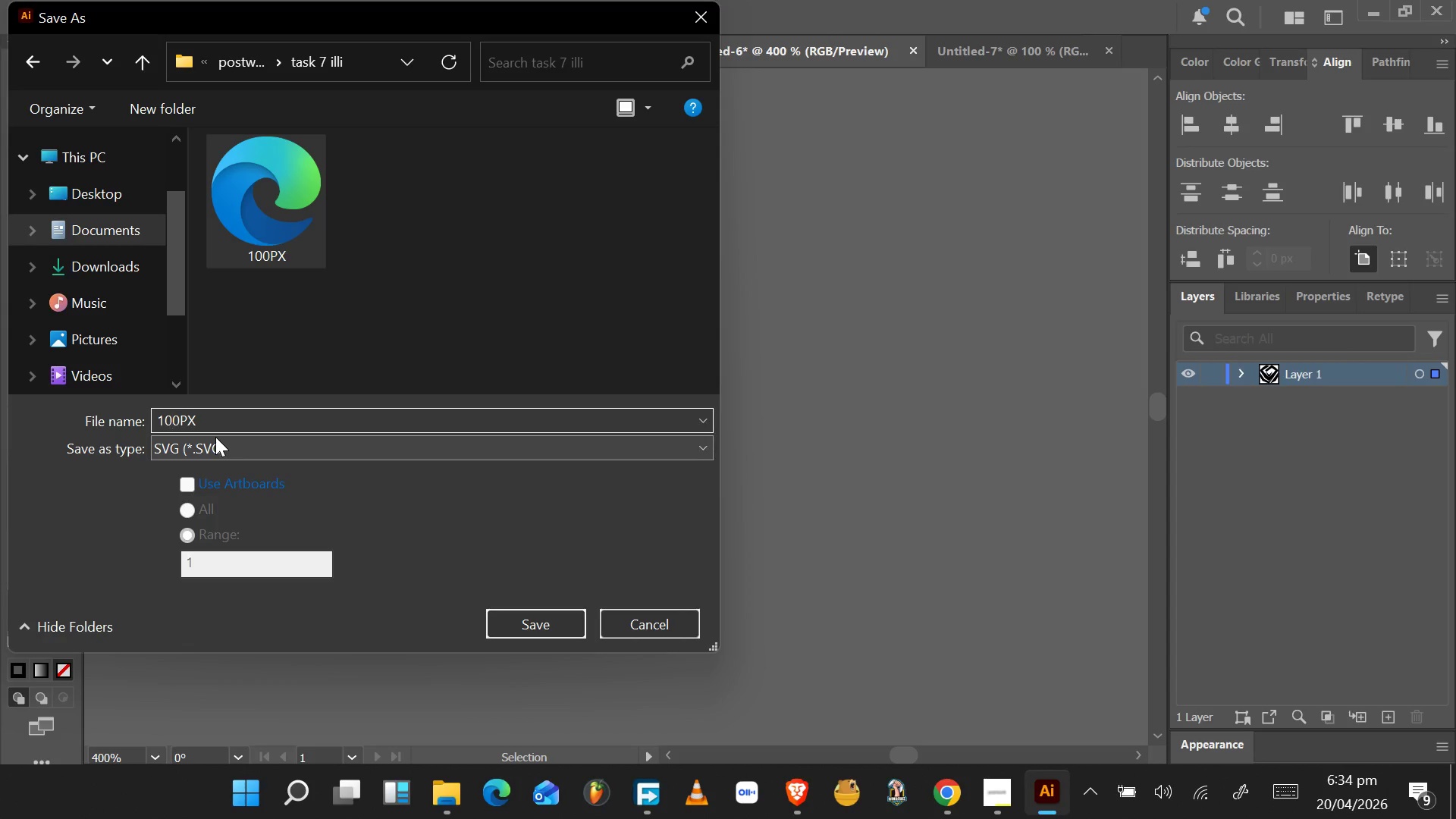 
key(ArrowRight)
 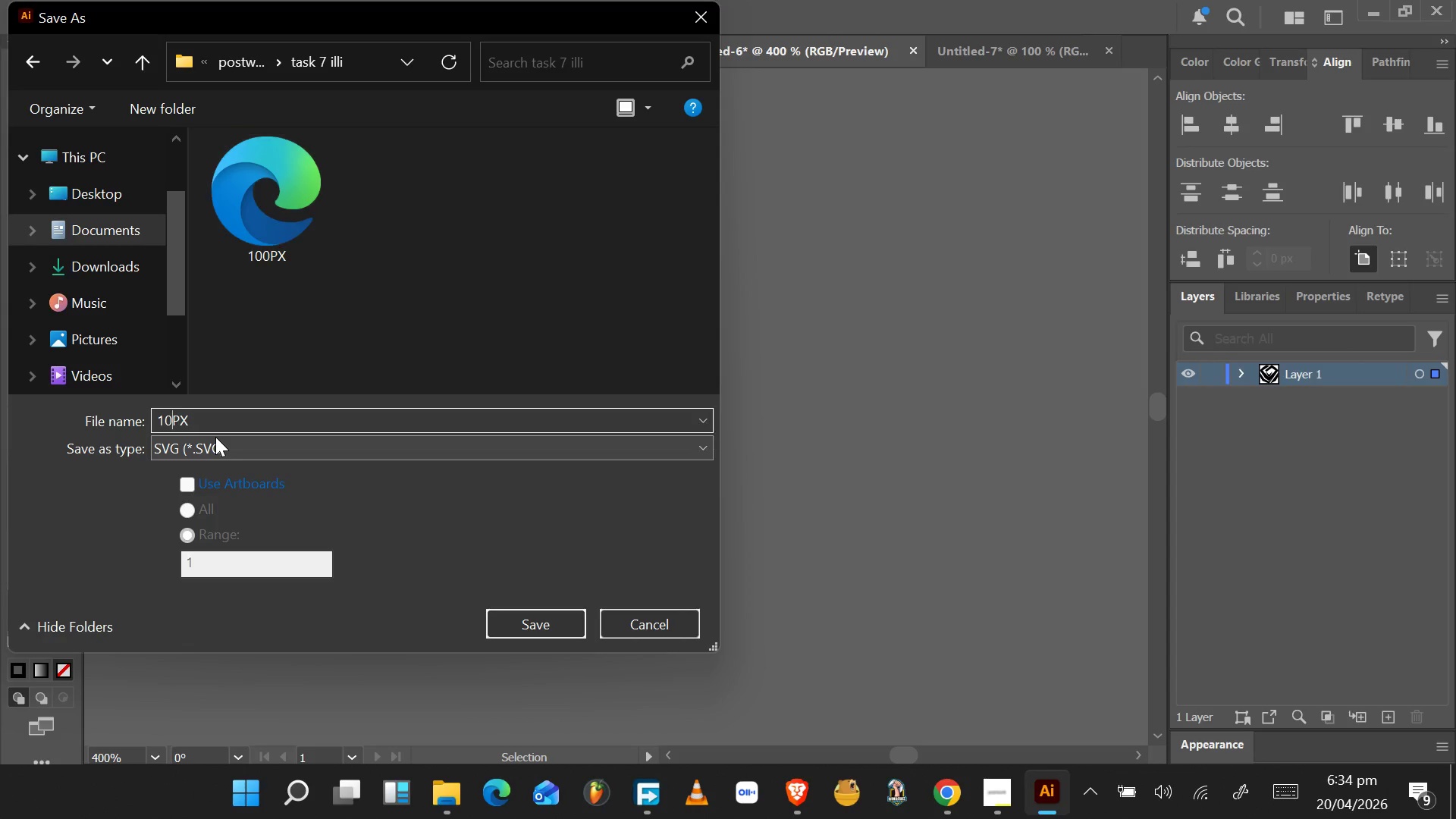 
key(Backspace)
key(Backspace)
key(Backspace)
type(32)
 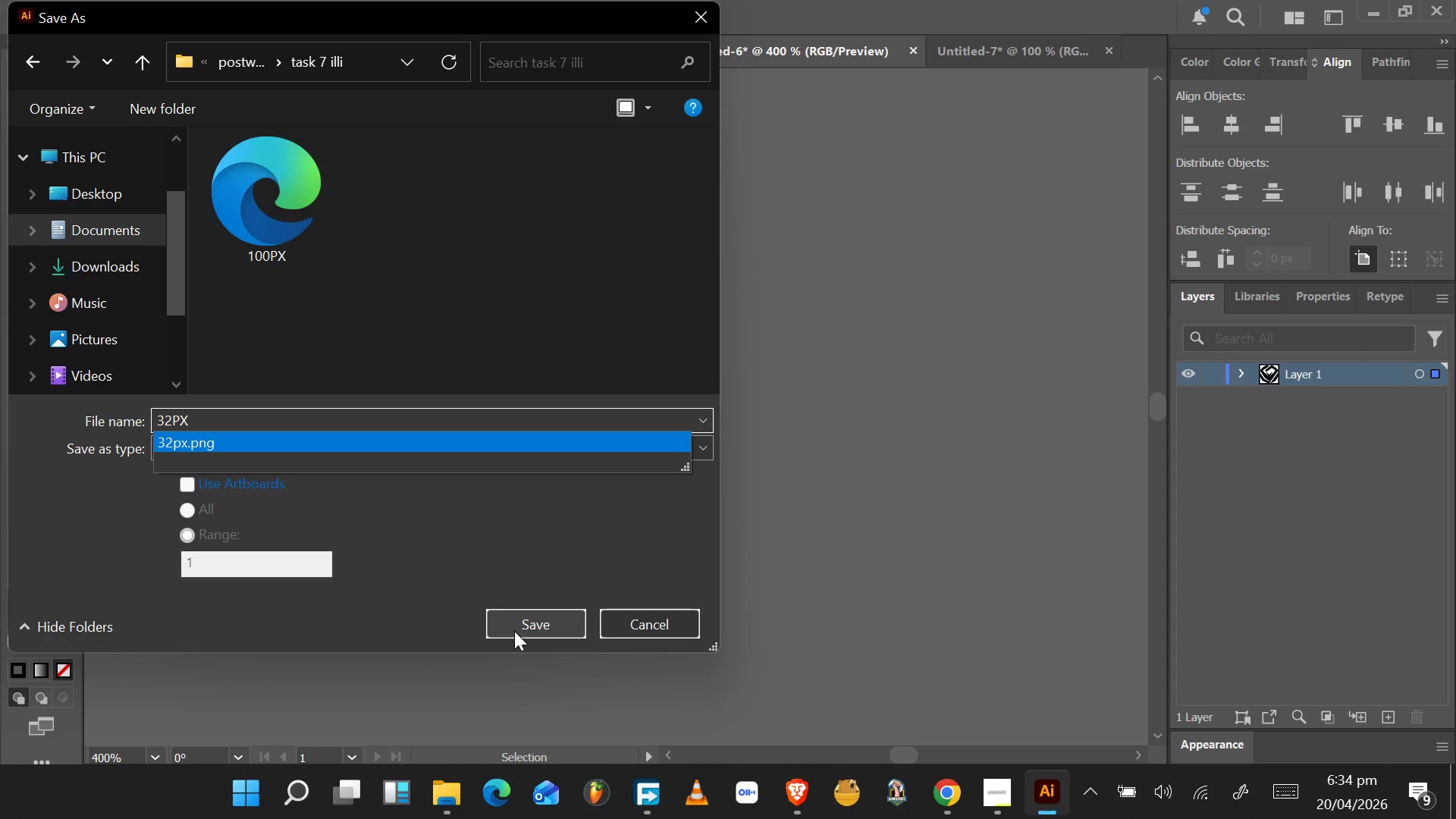 
left_click([515, 631])
 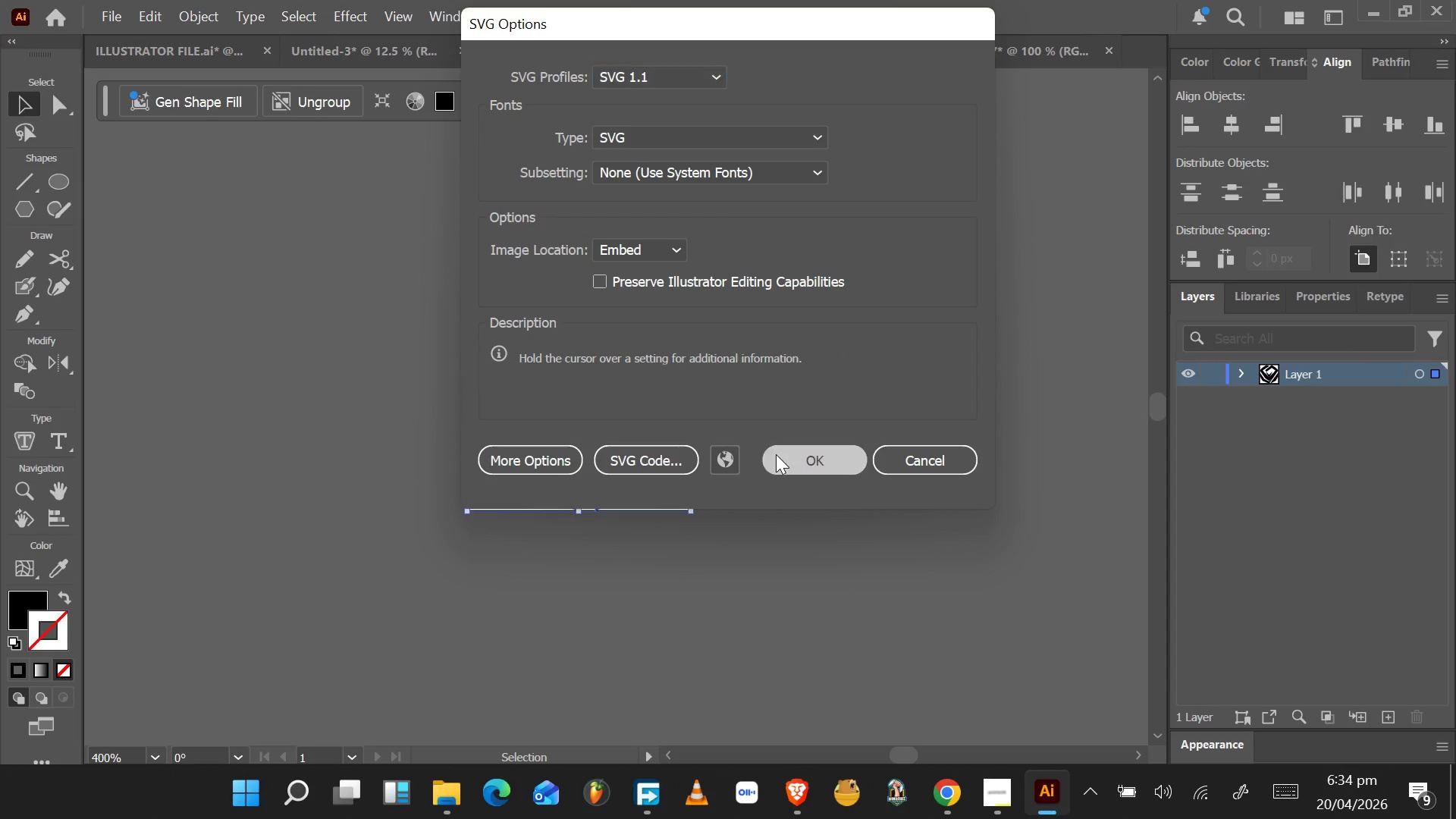 
left_click([1000, 51])
 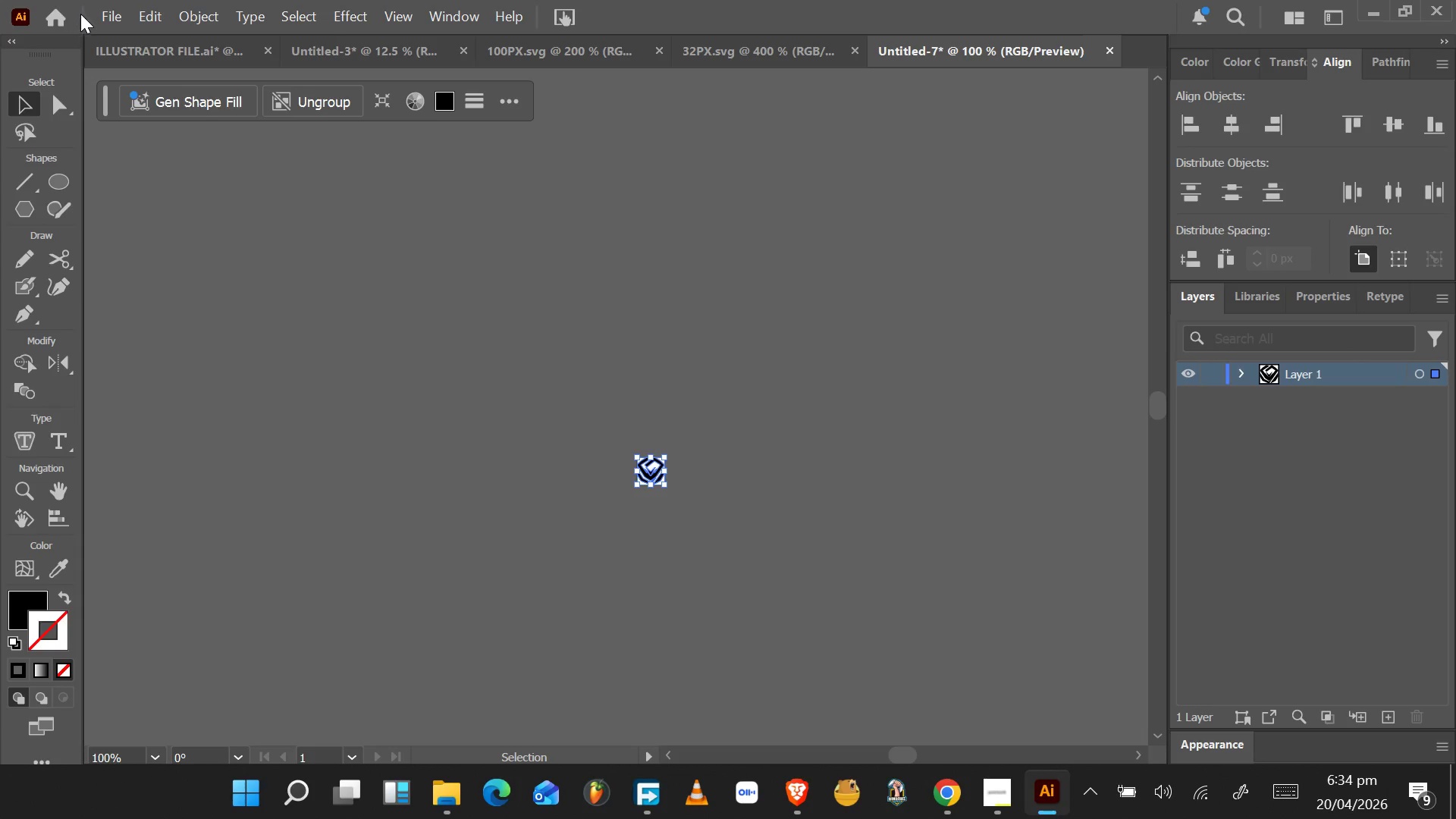 
left_click([121, 17])
 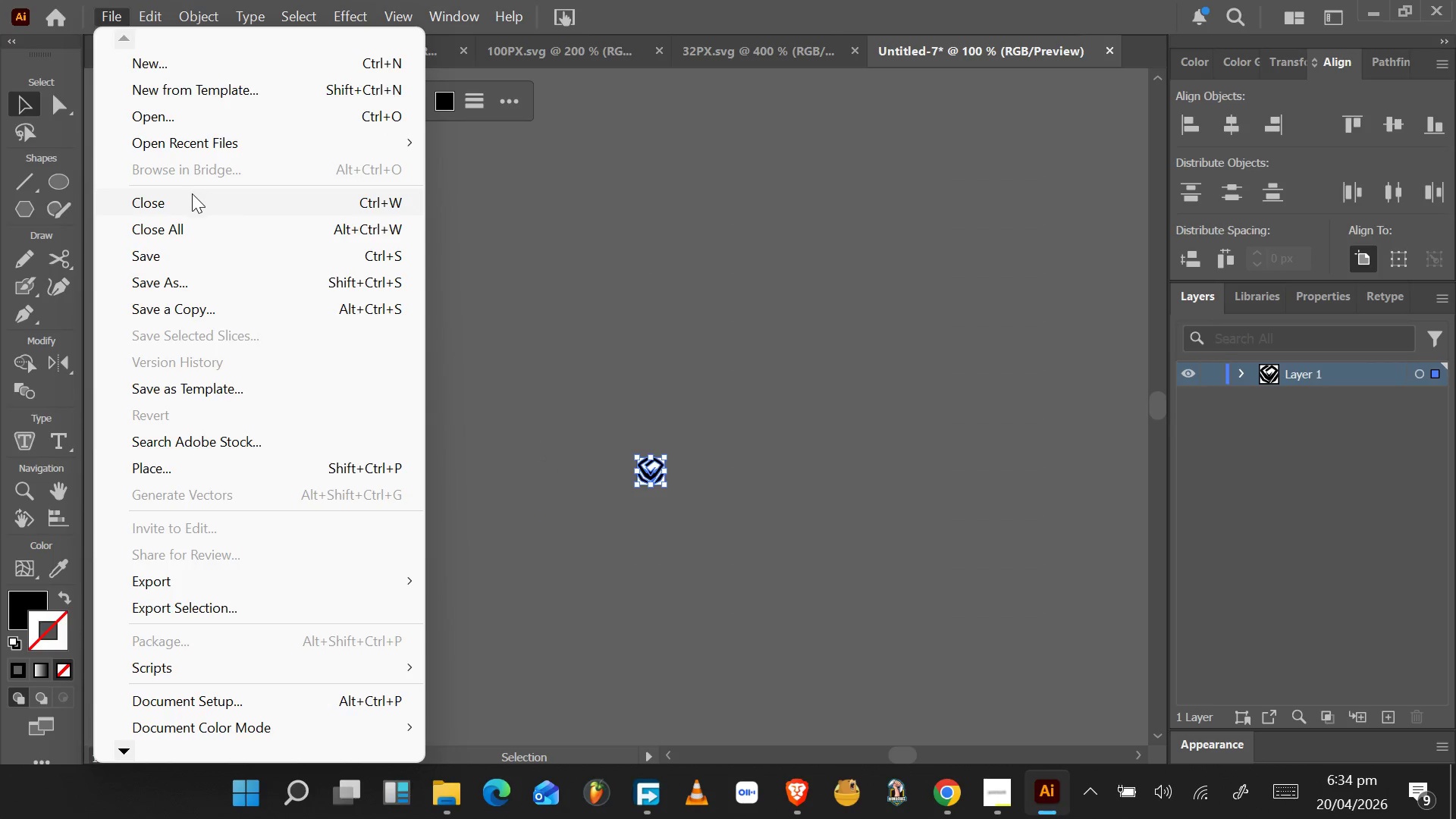 
left_click([177, 282])
 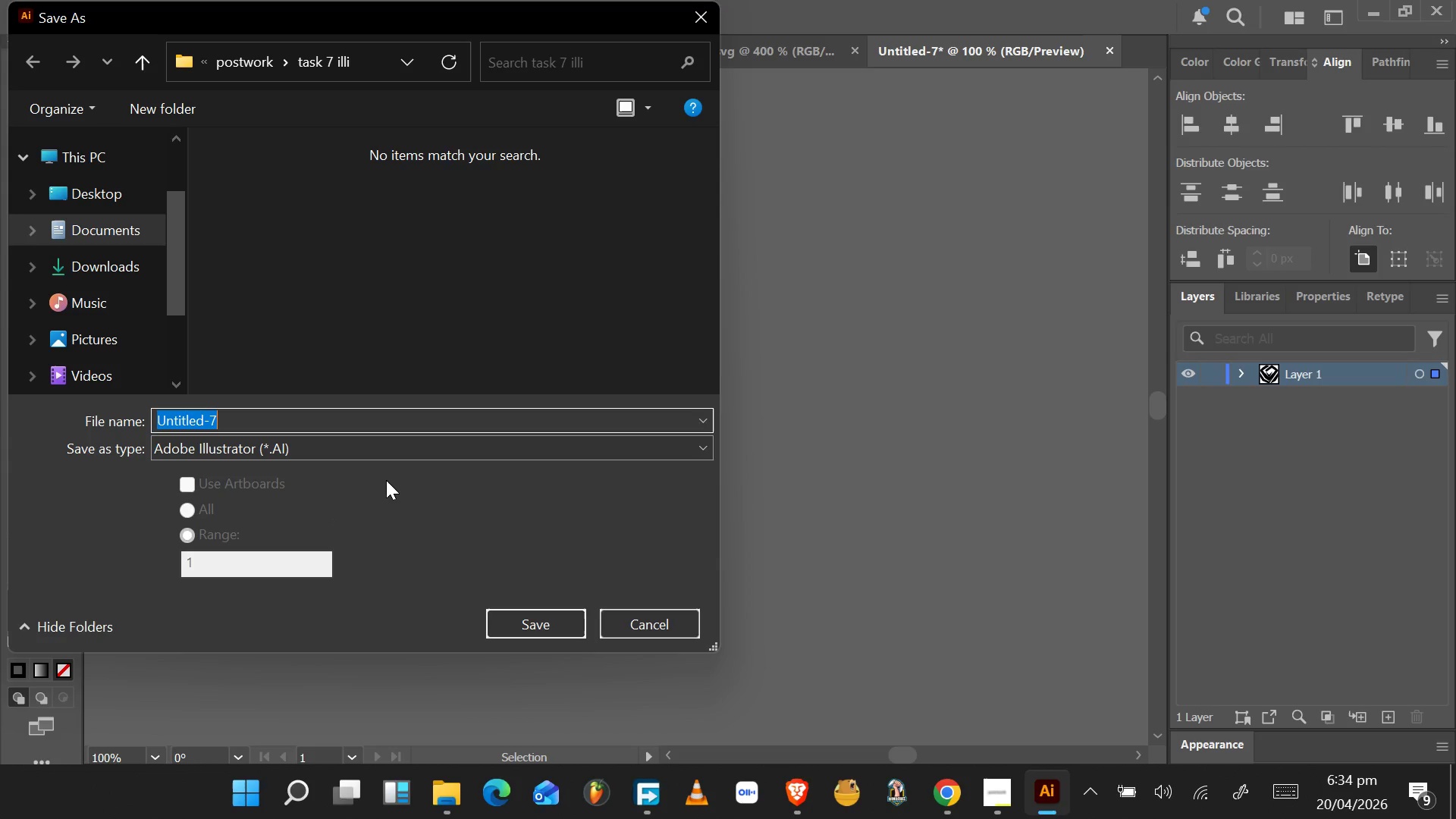 
left_click([375, 447])
 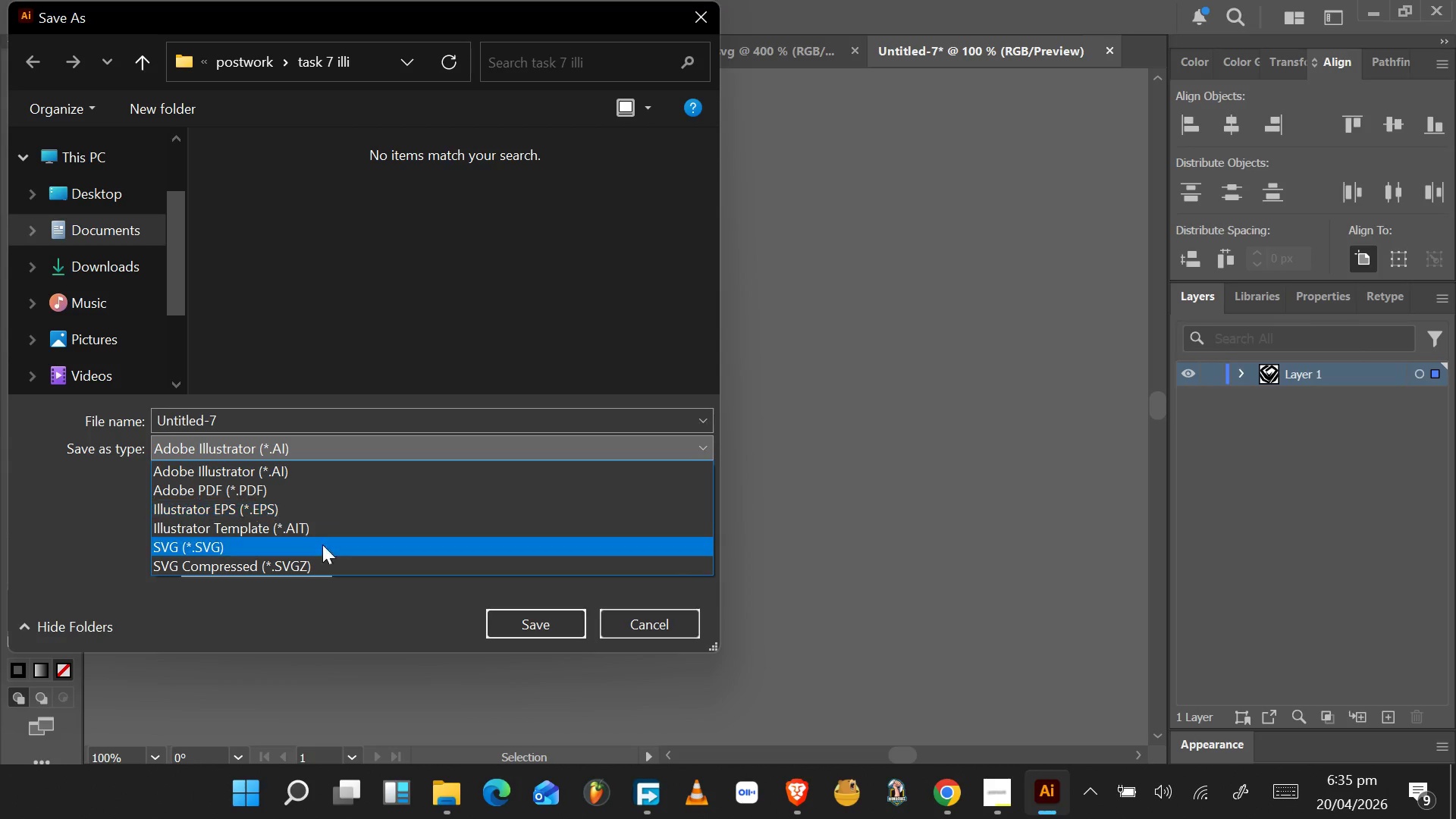 
left_click([297, 557])
 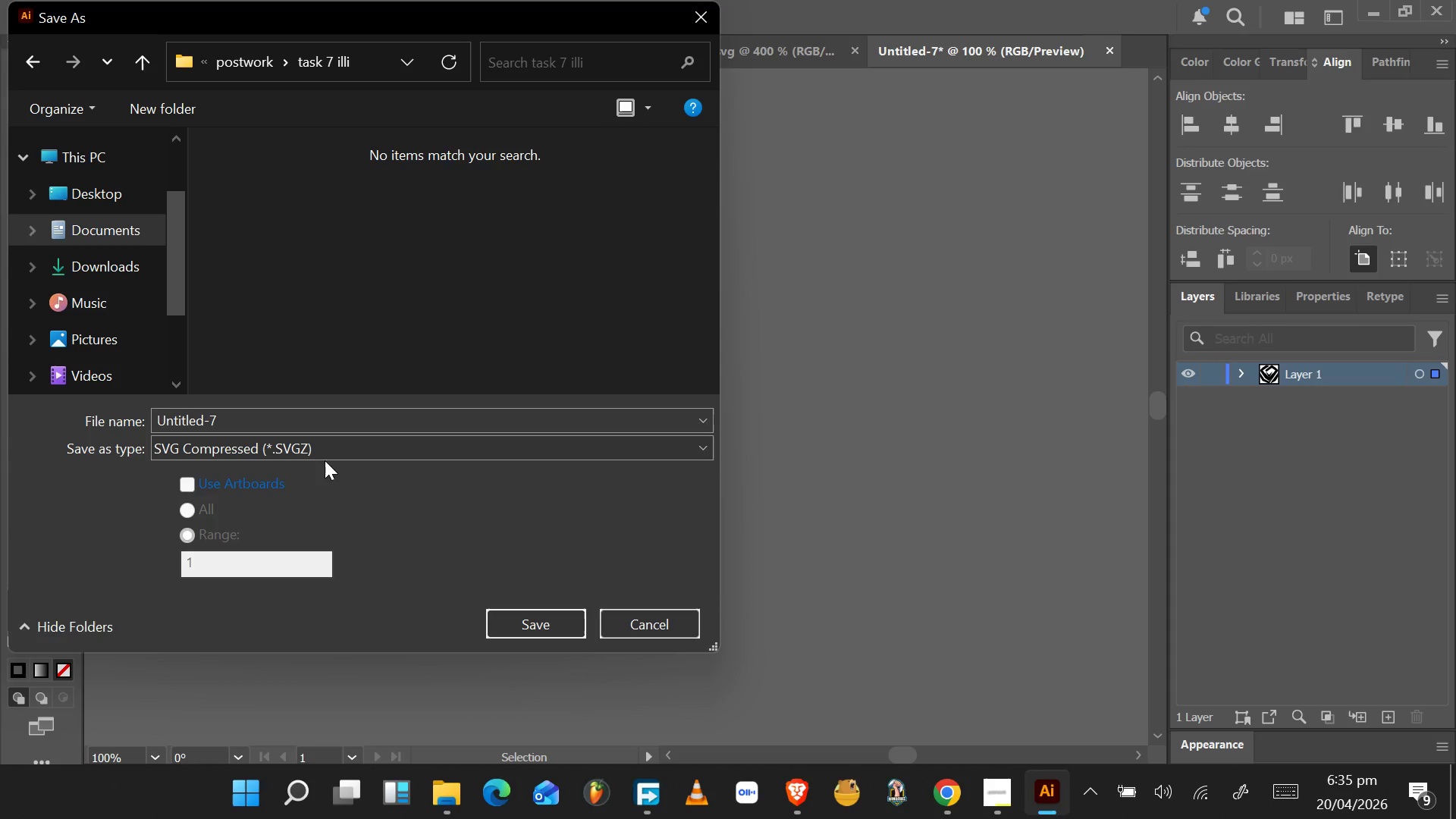 
left_click([328, 453])
 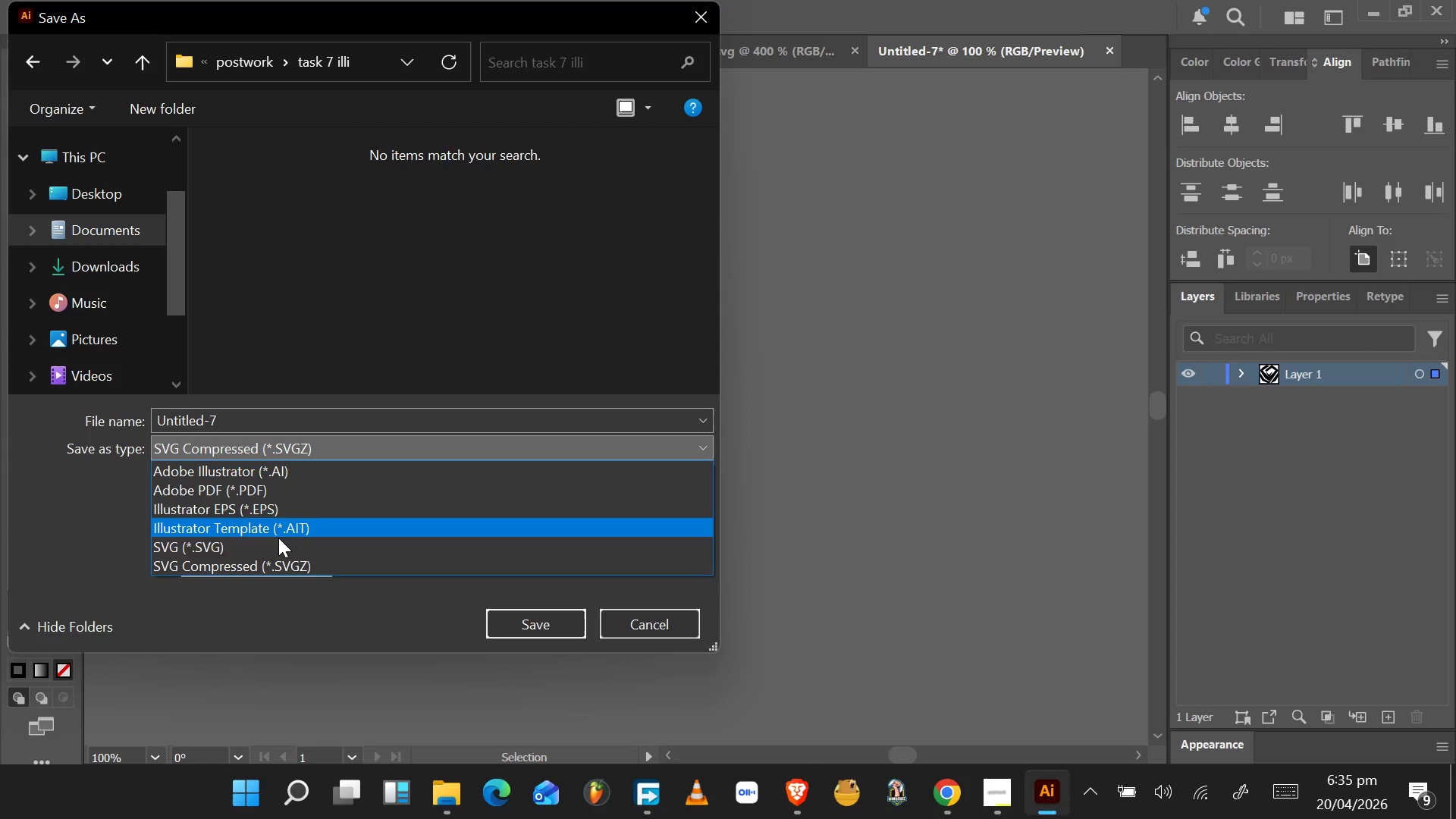 
left_click([274, 541])
 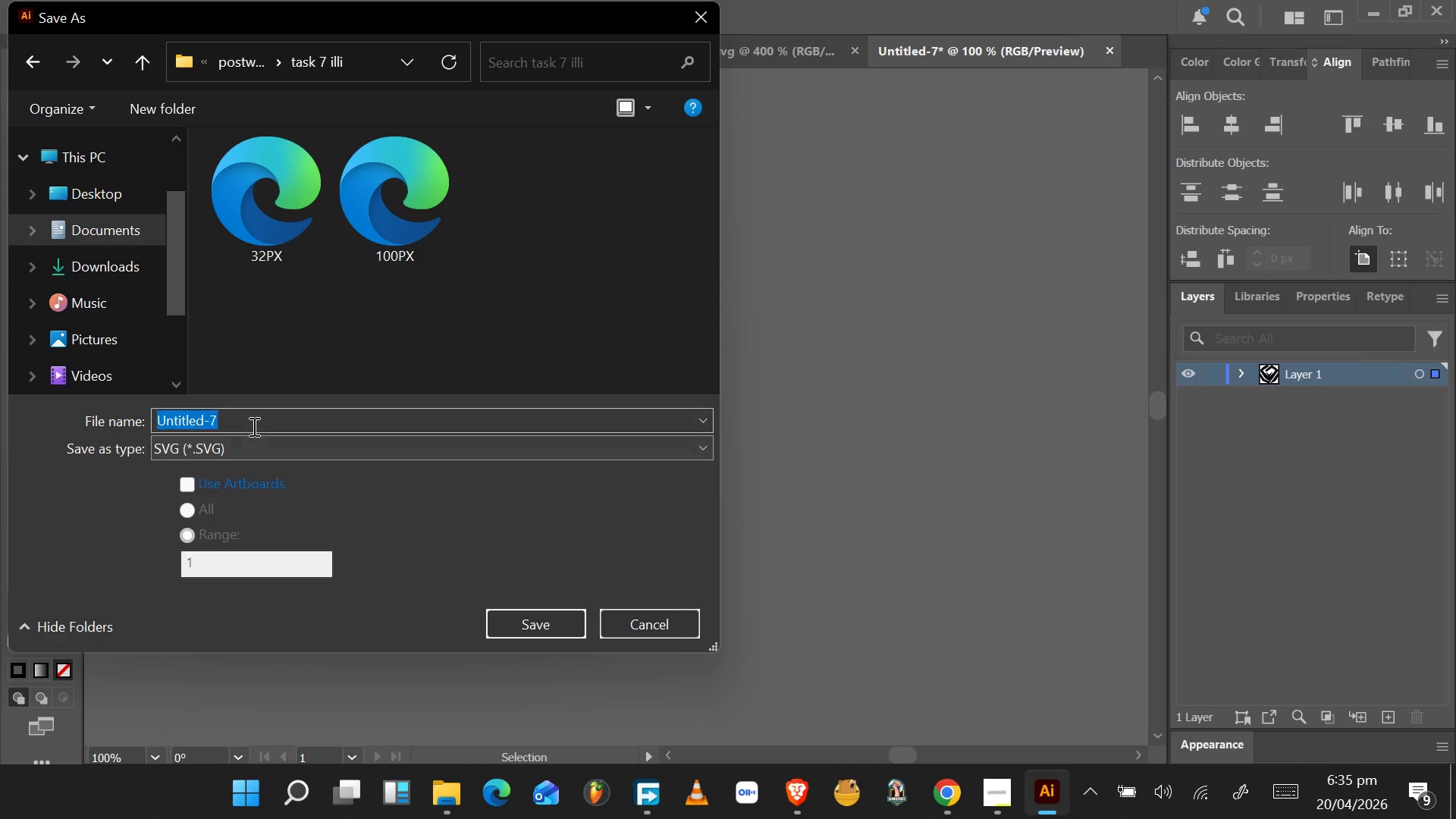 
double_click([253, 426])
 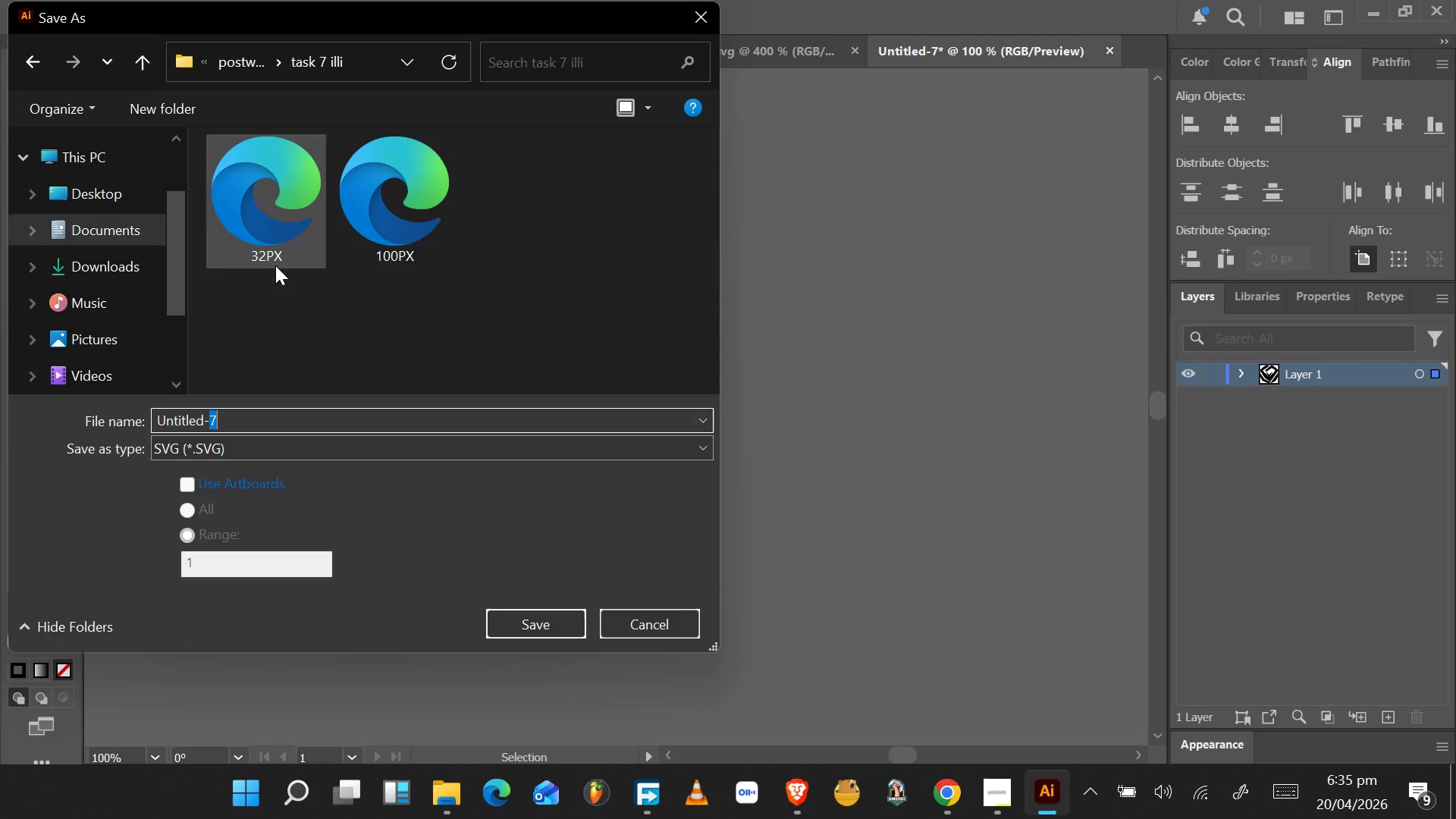 
left_click([273, 253])
 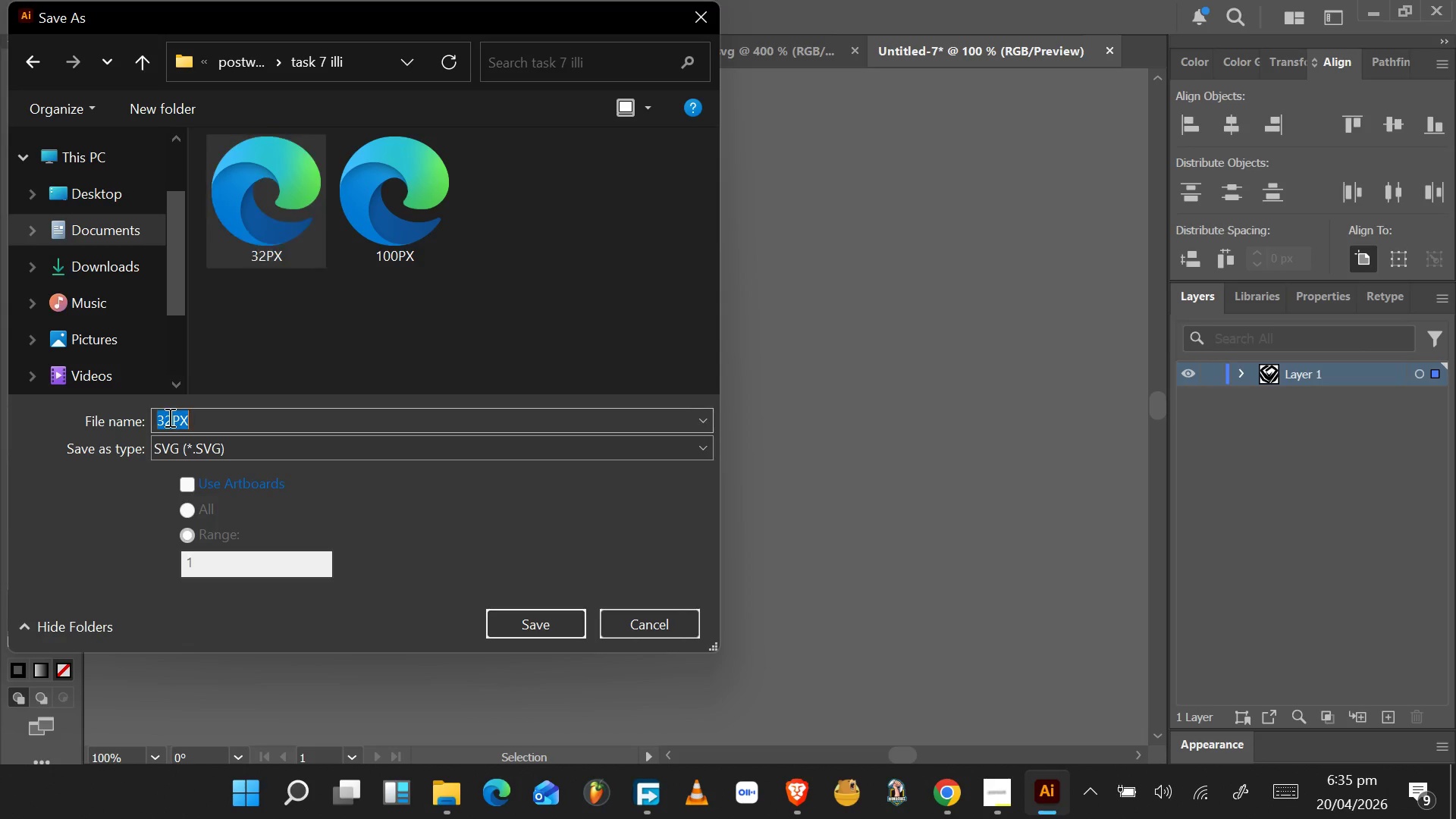 
double_click([169, 417])
 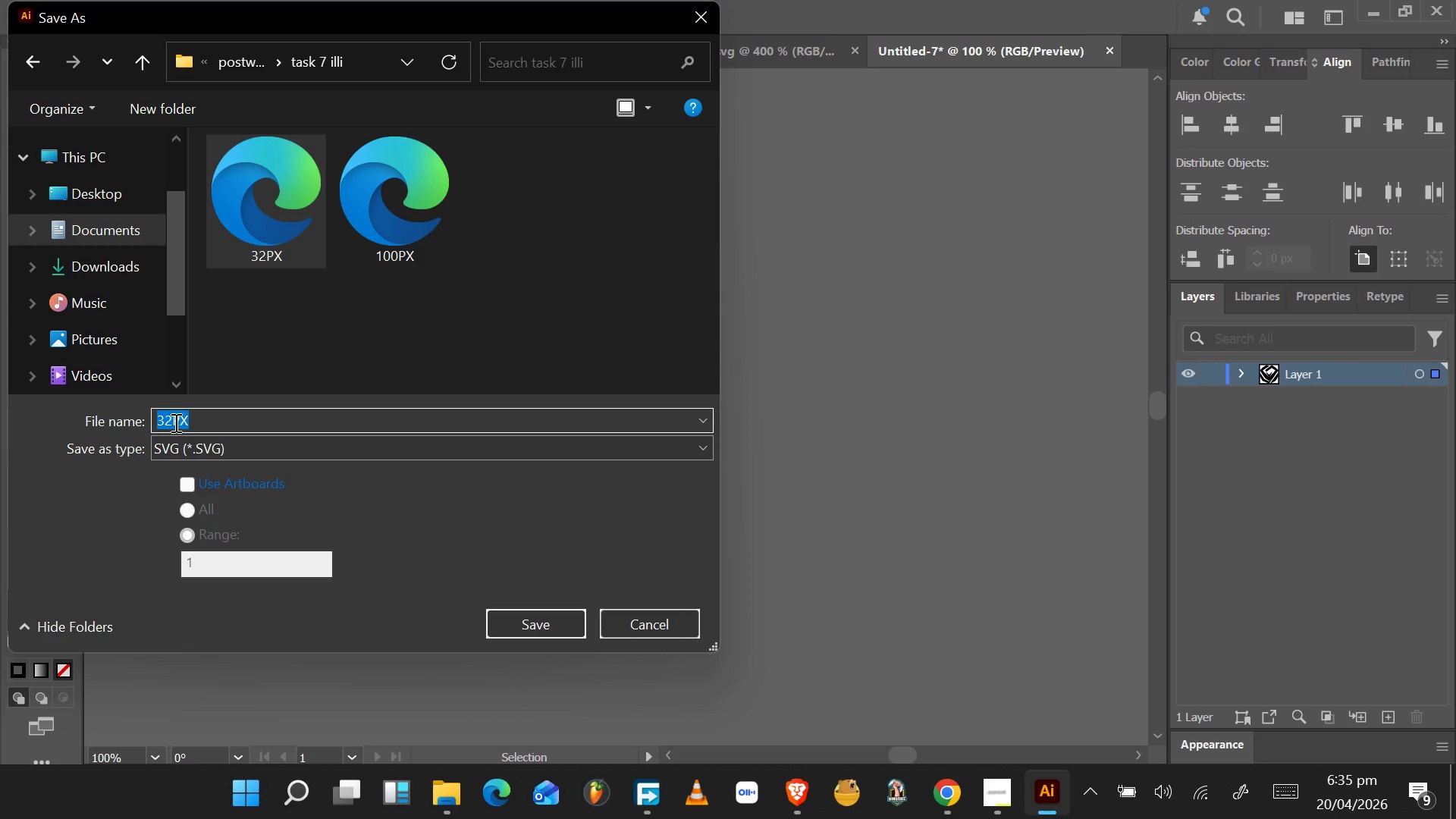 
left_click([172, 421])
 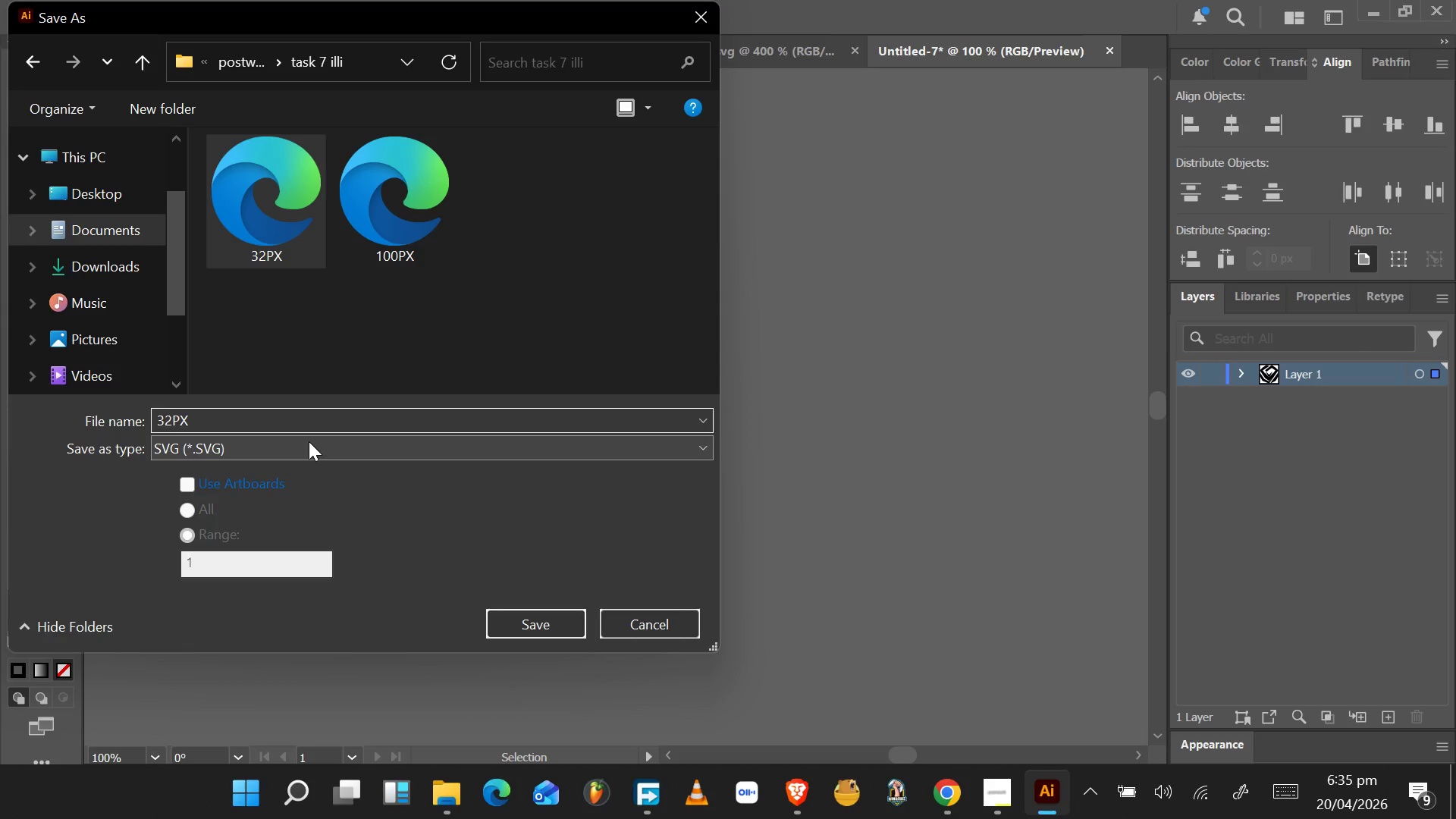 
key(Backspace)
 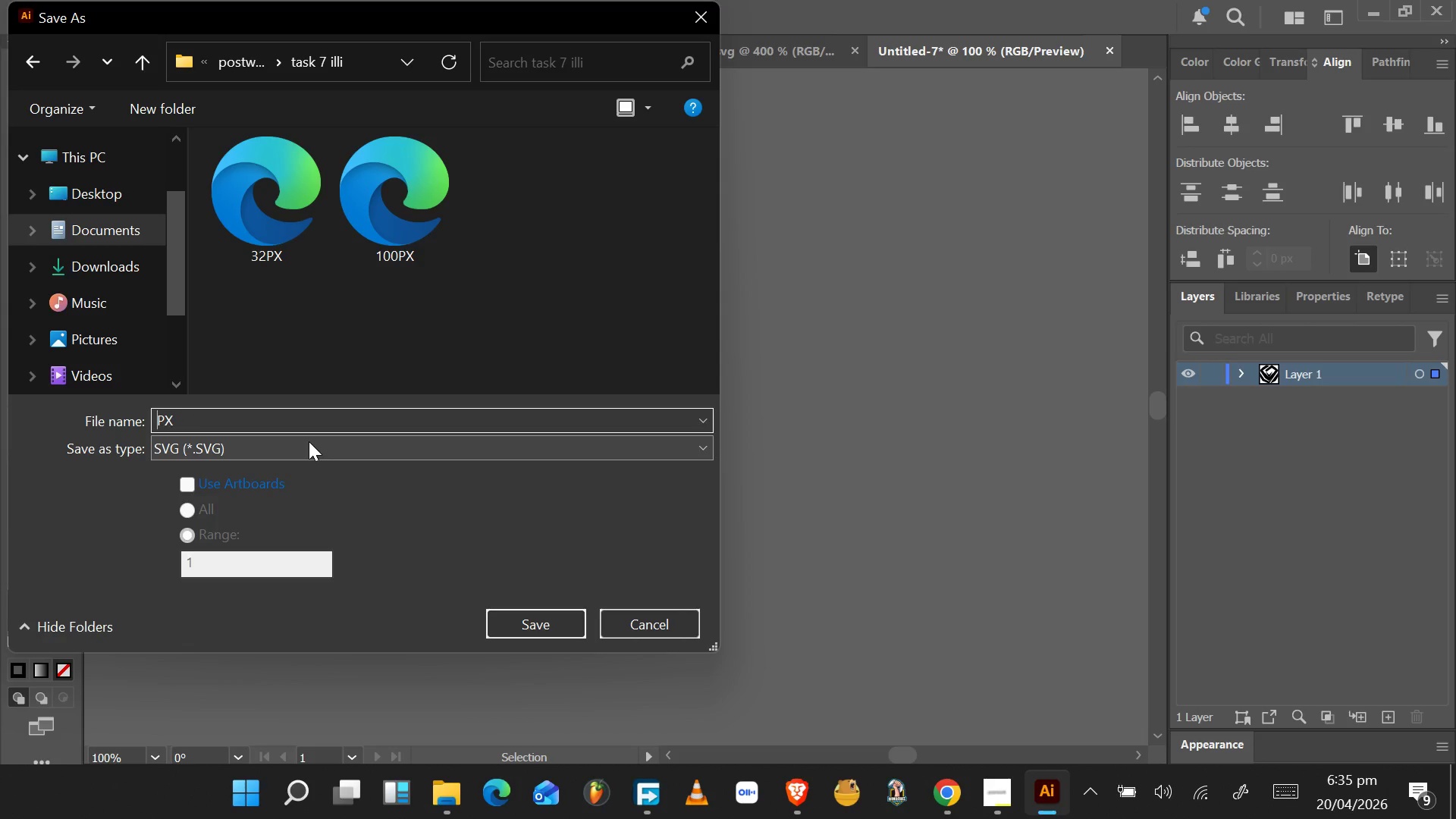 
key(Backspace)
 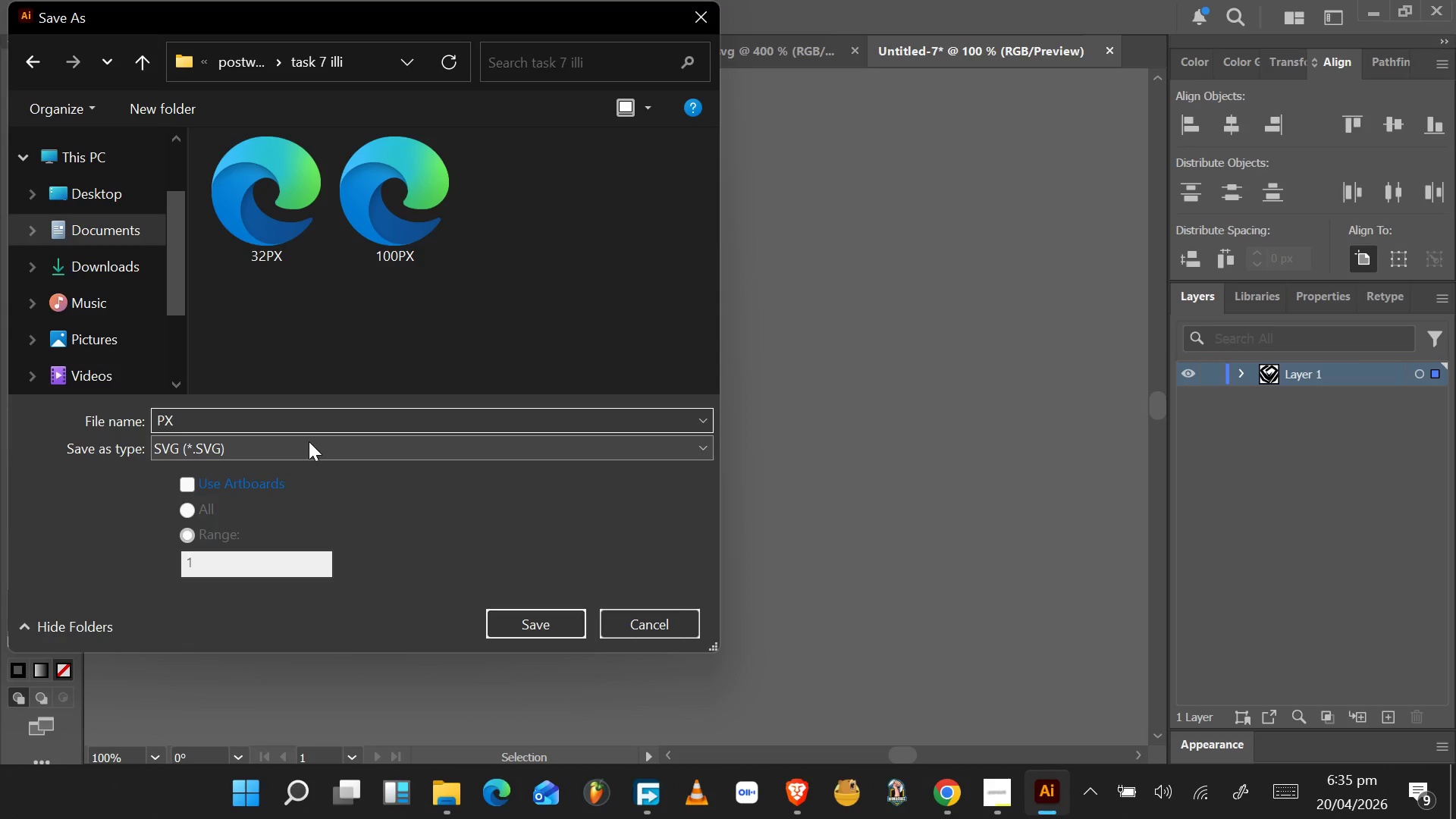 
key(1)
 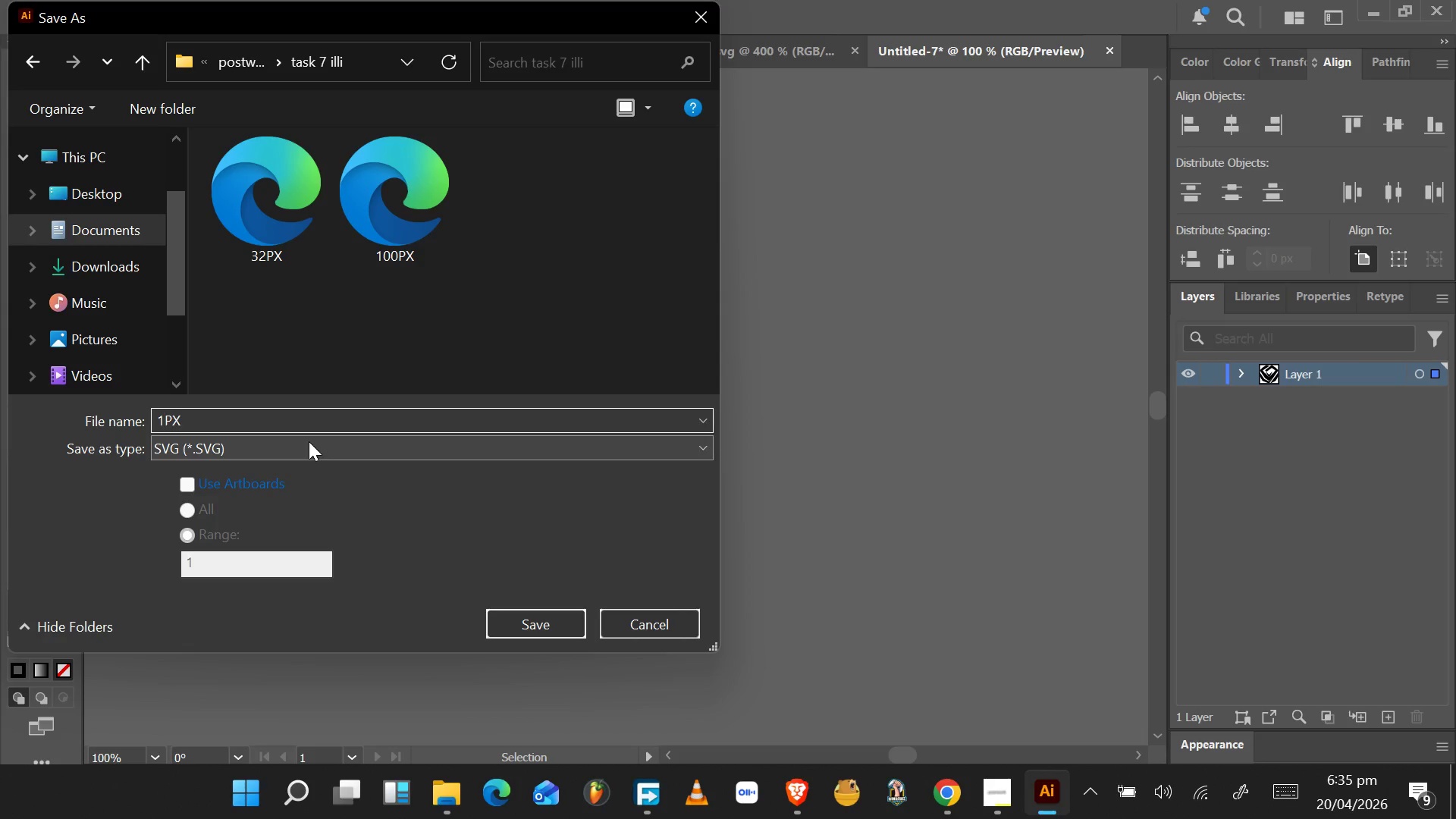 
key(6)
 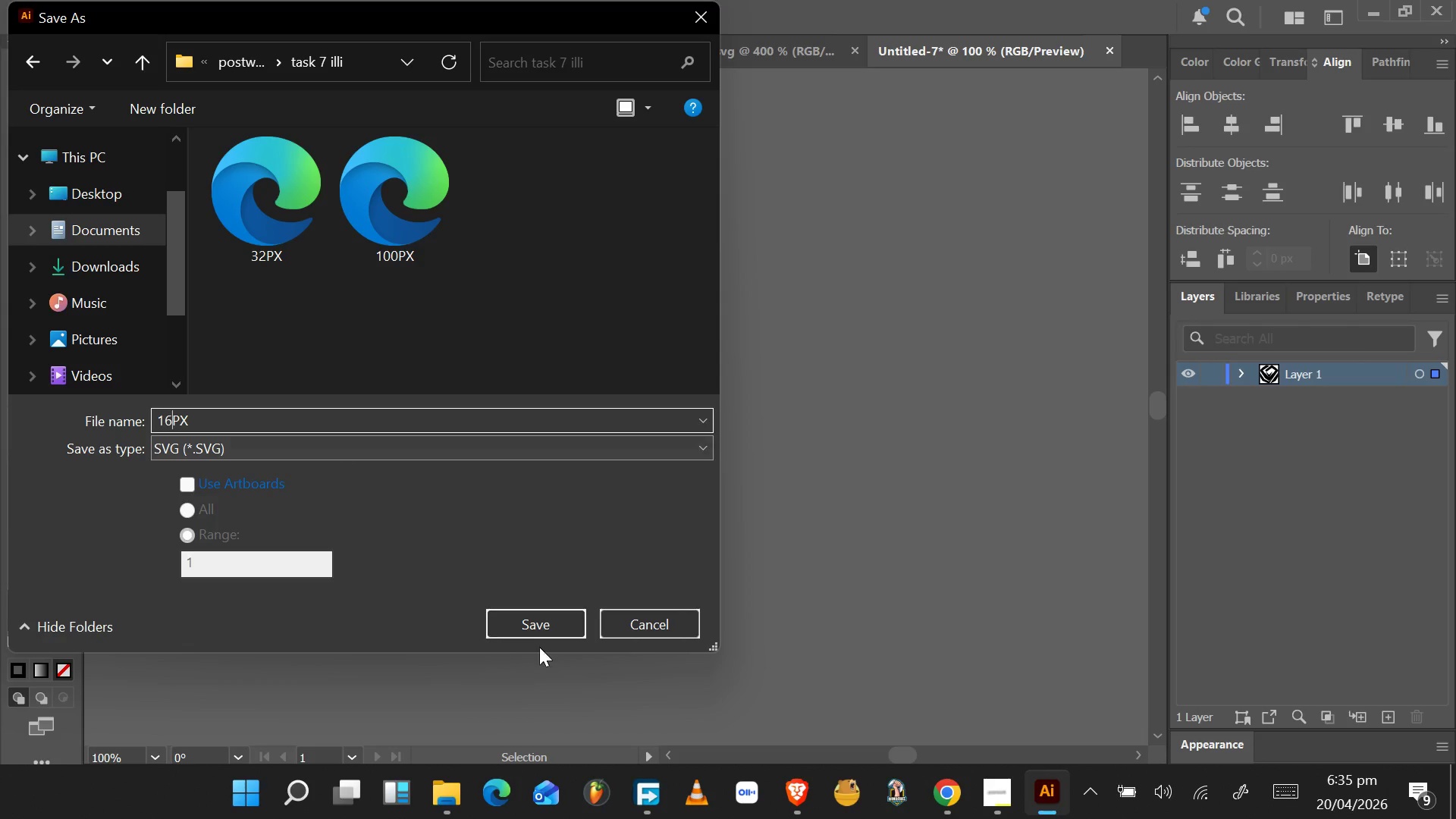 
left_click([548, 630])
 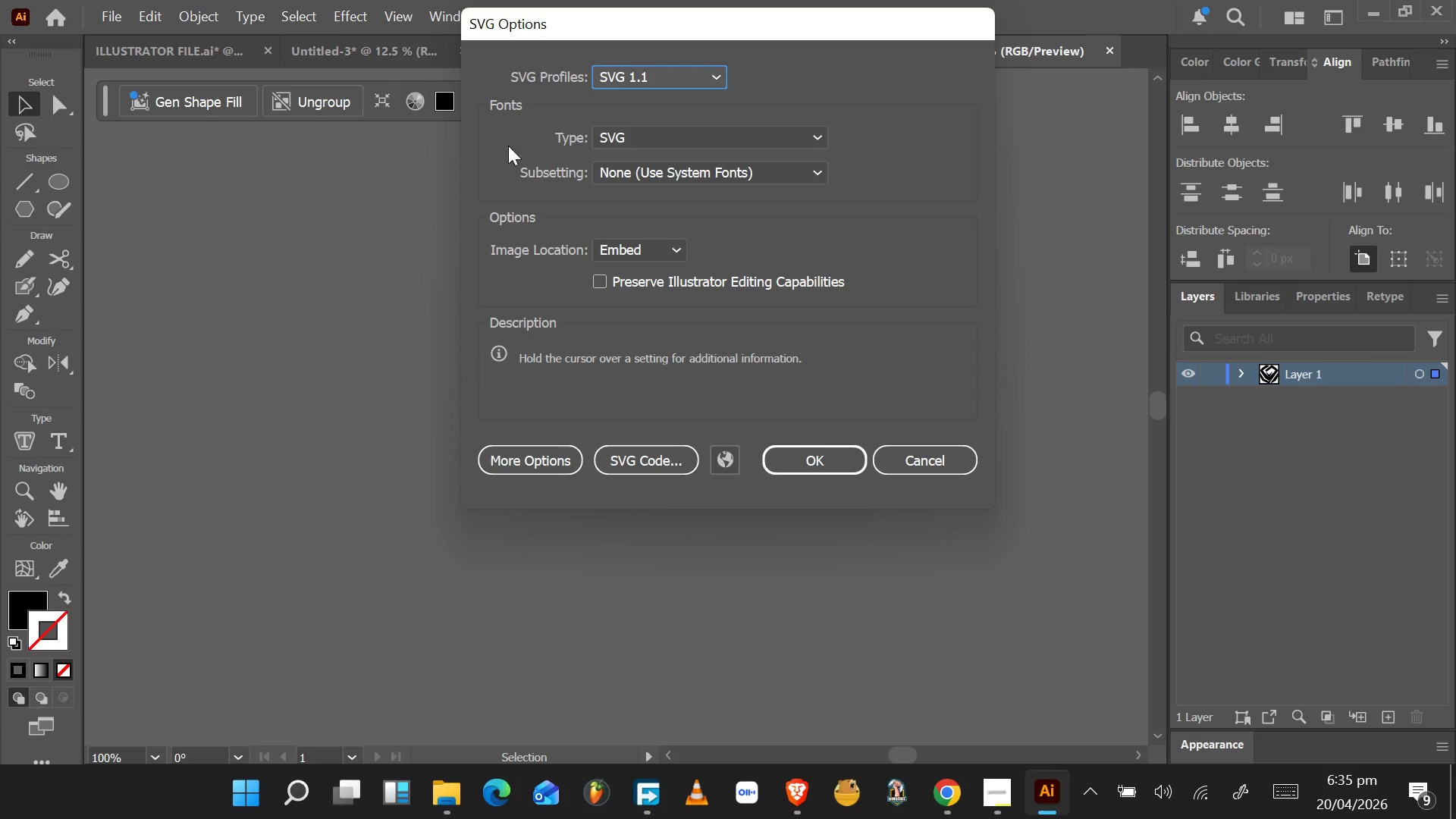 
left_click([819, 456])
 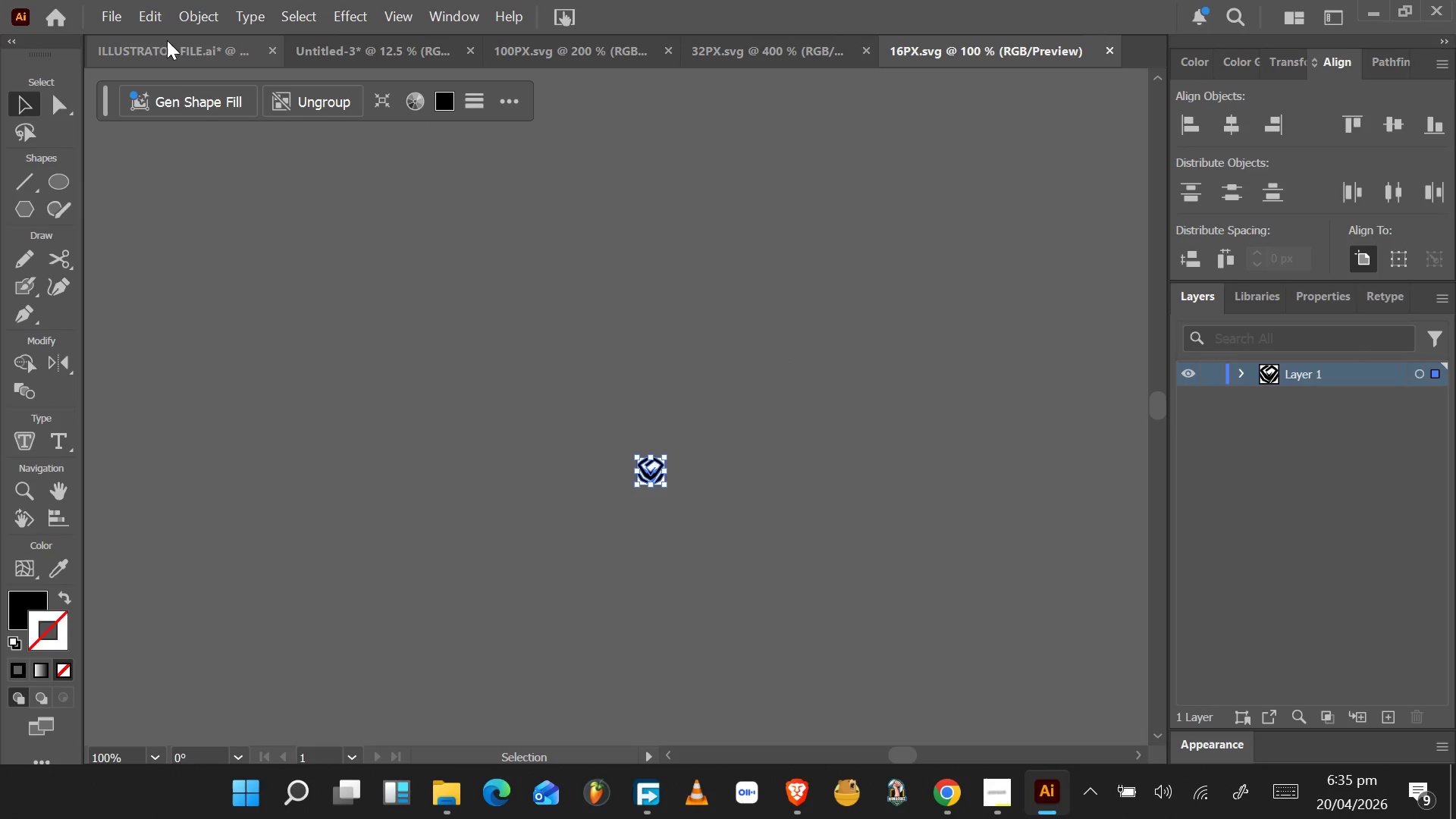 
left_click([106, 22])
 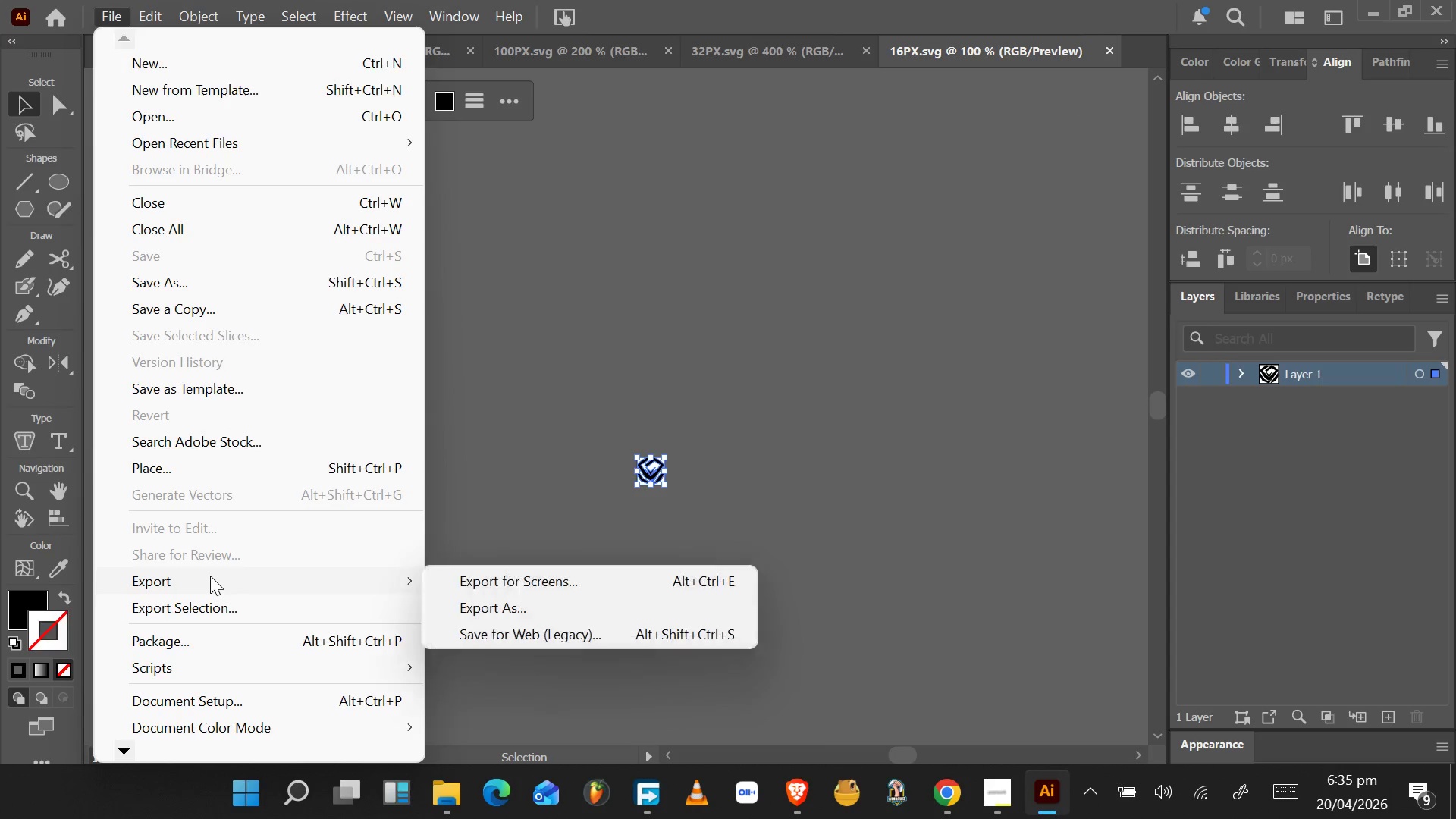 
wait(6.5)
 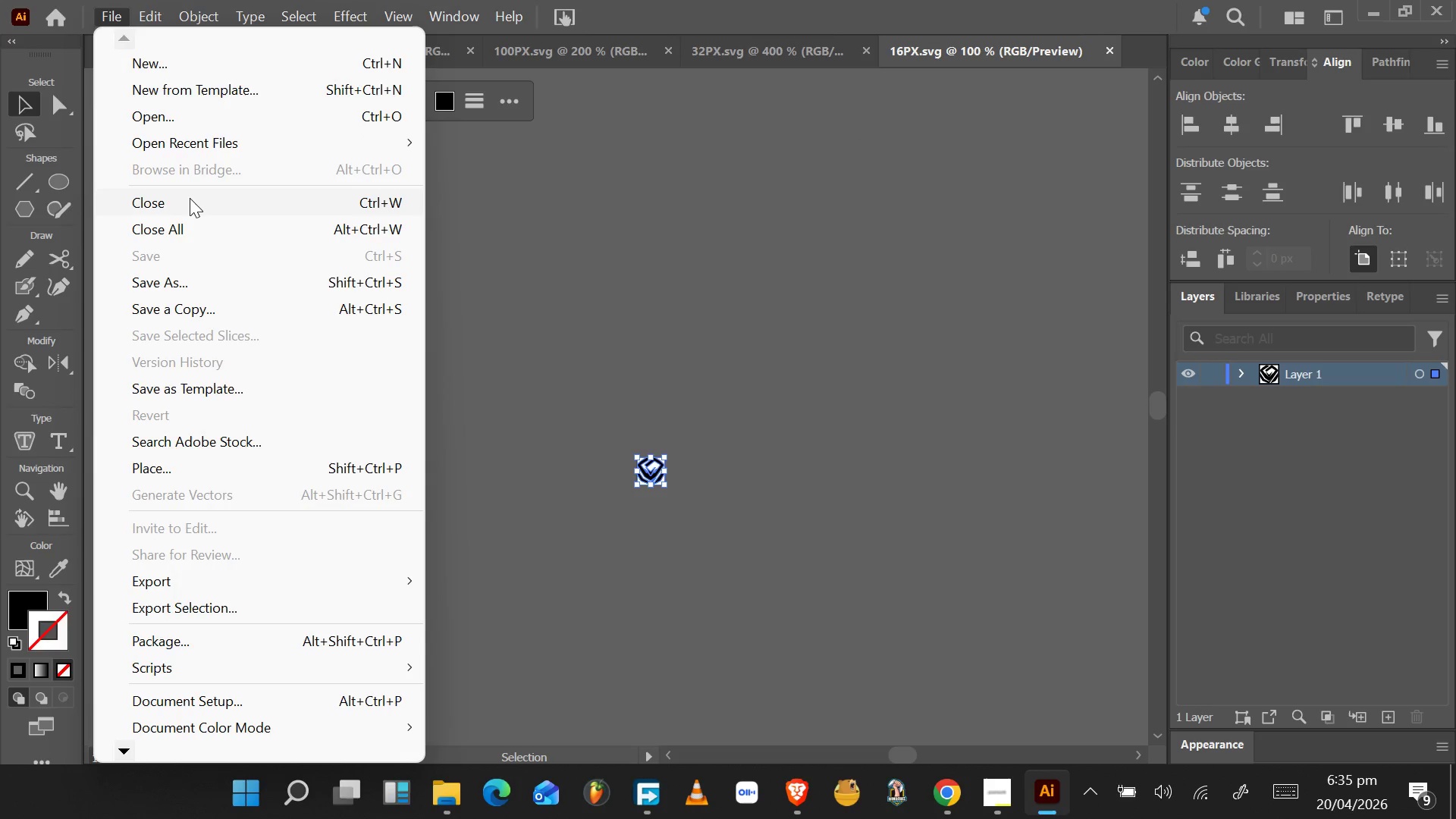 
left_click([192, 61])
 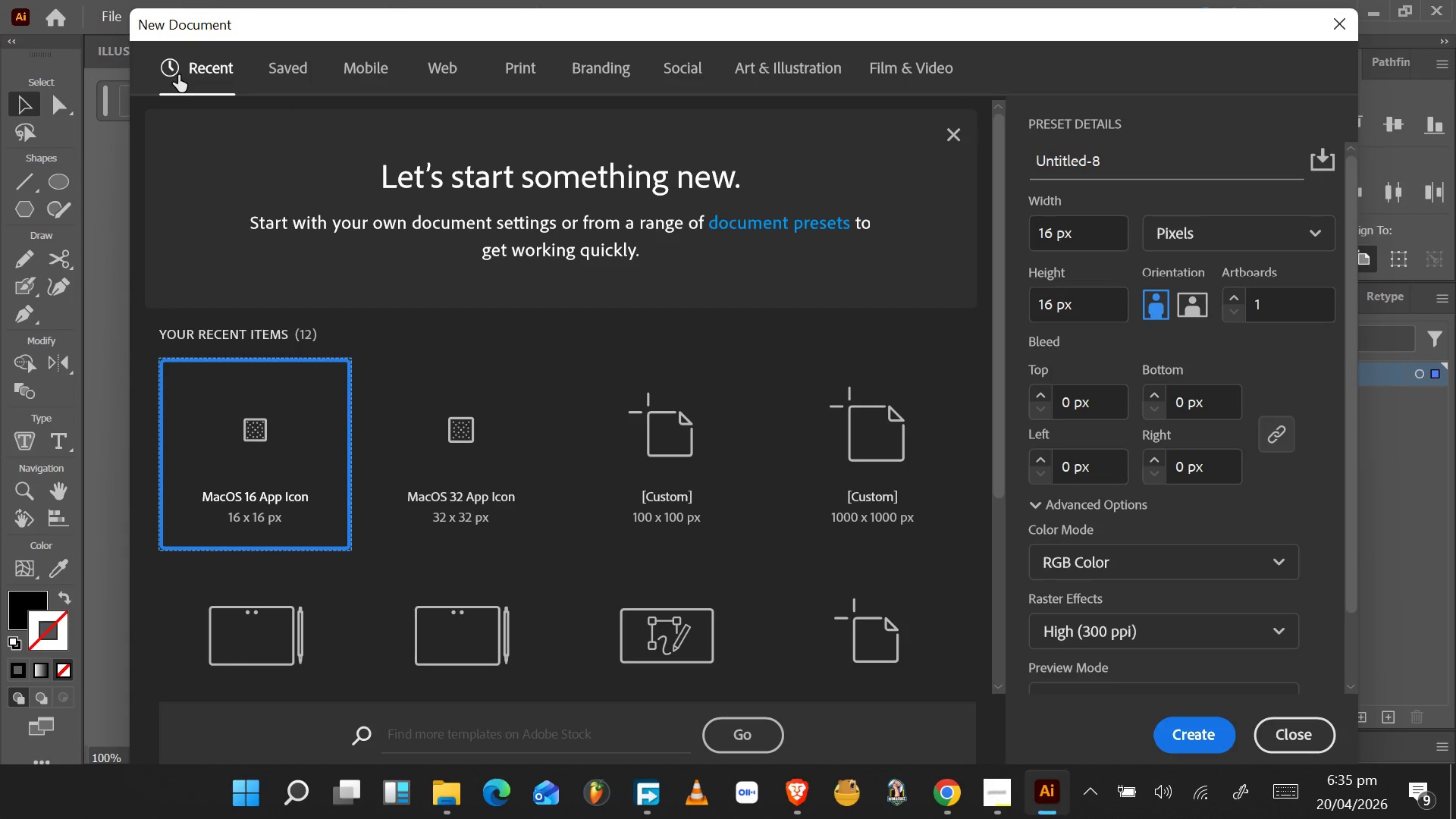 
wait(9.86)
 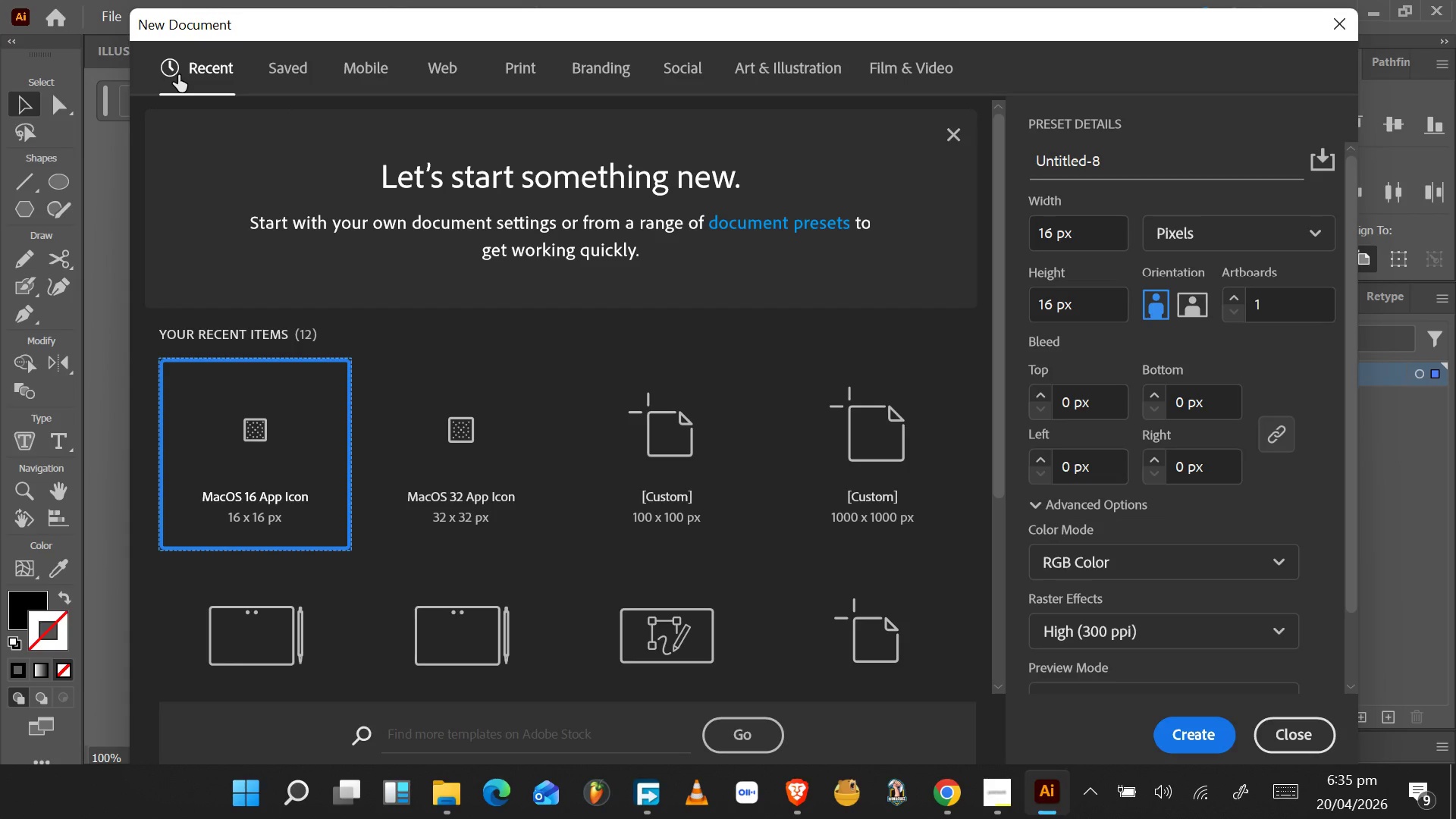 
left_click([1052, 236])
 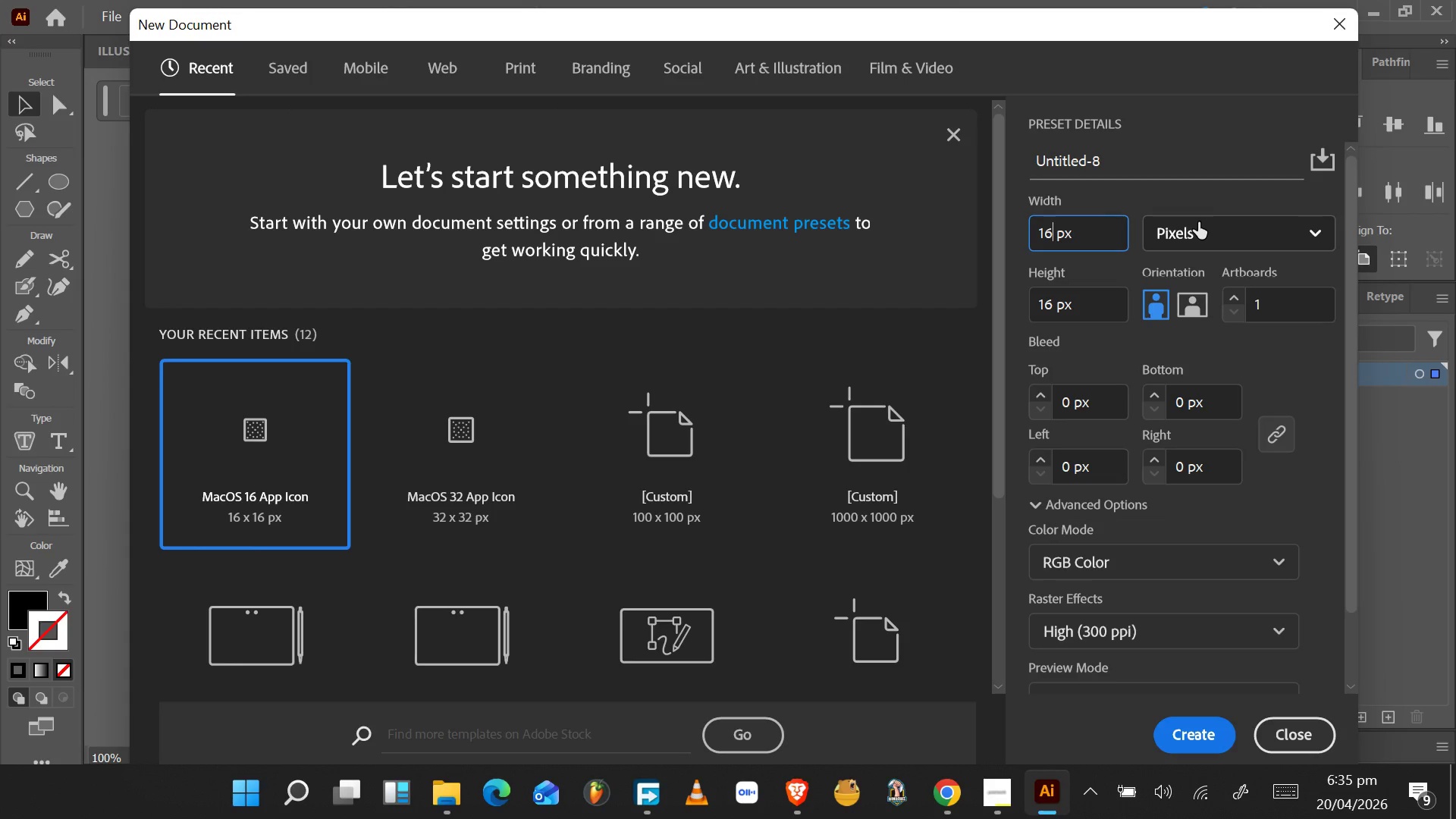 
key(Backspace)
type(000)
 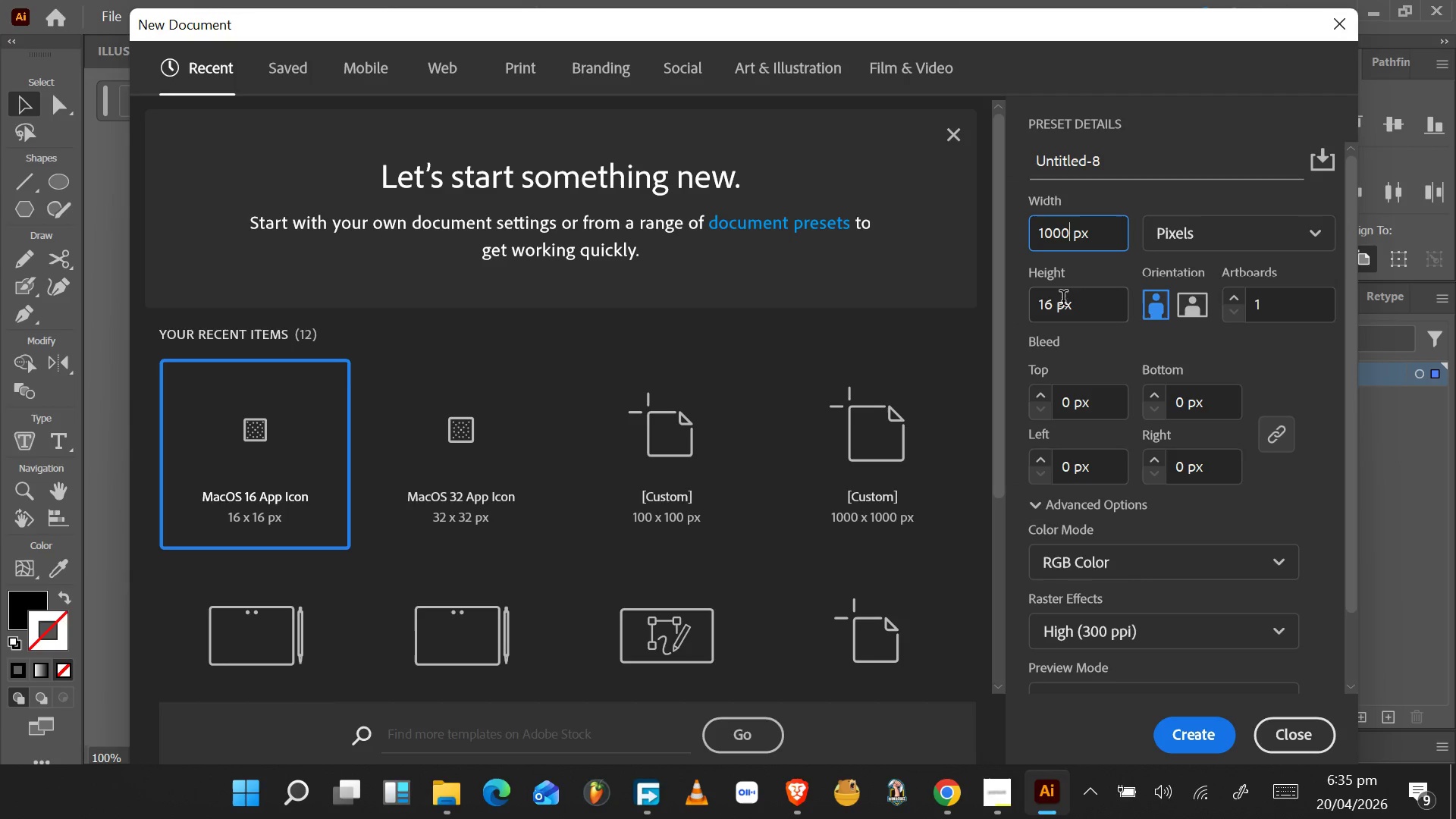 
left_click([1049, 309])
 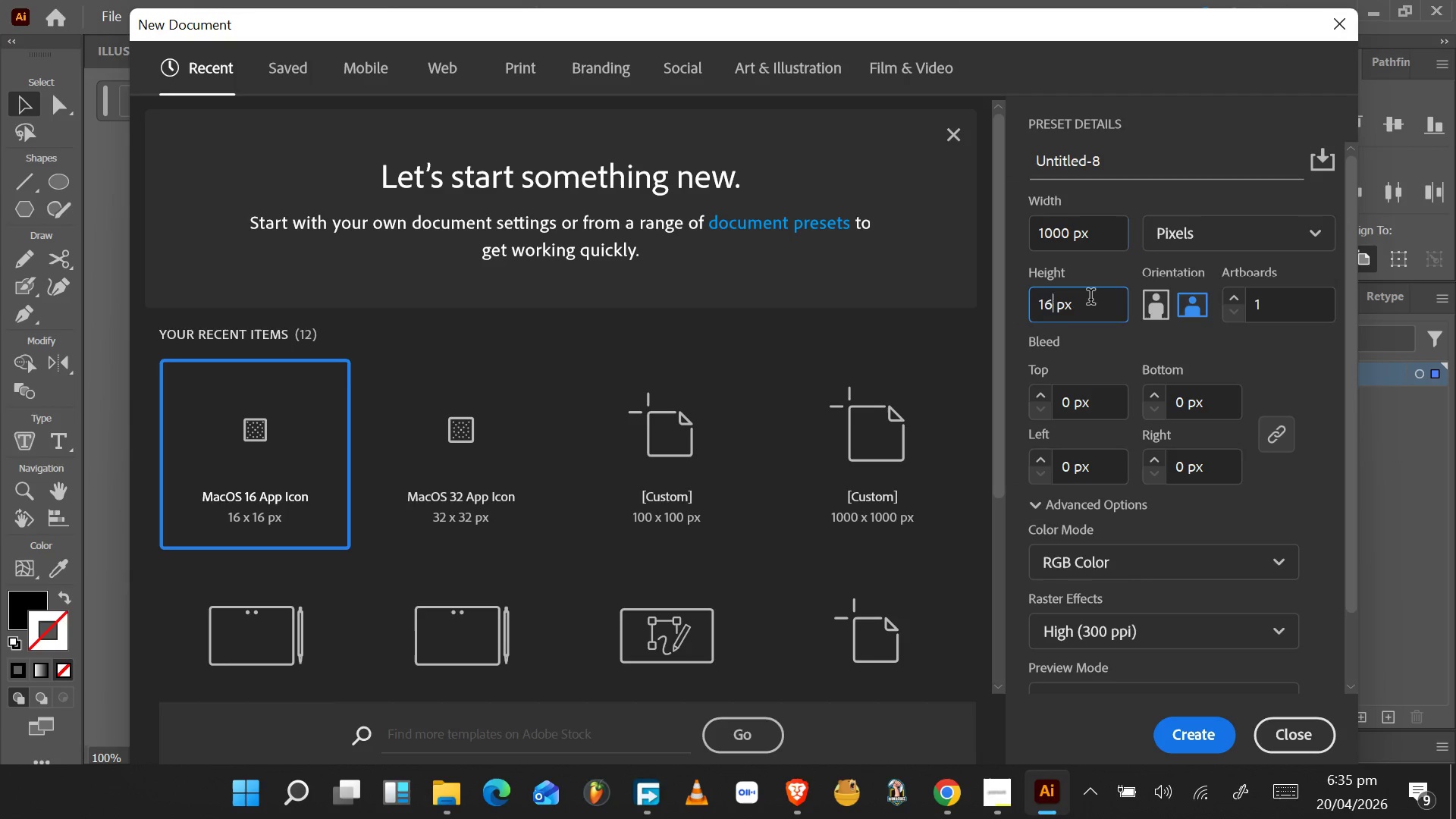 
key(Backspace)
type(00)
 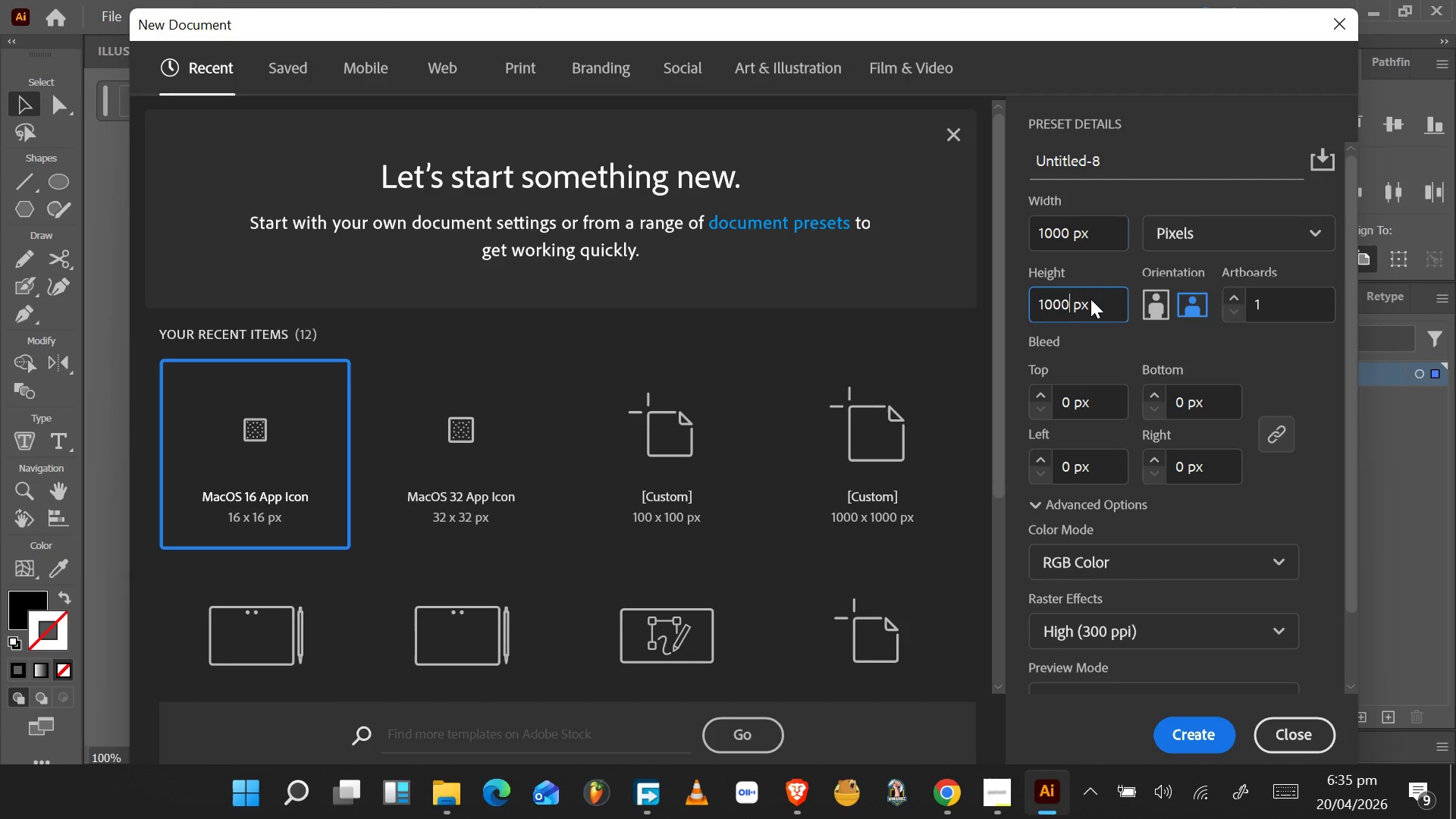 
key(0)
 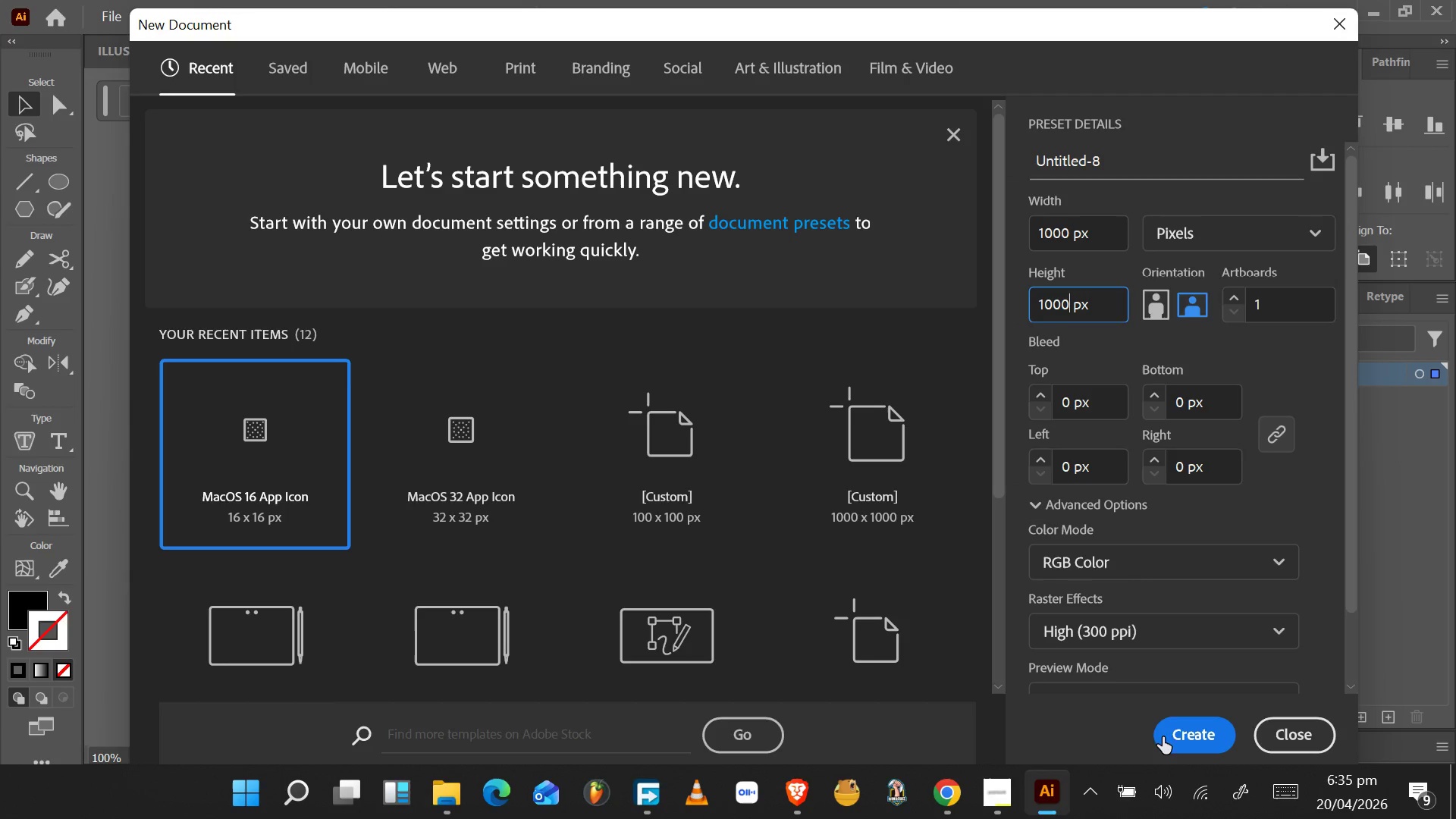 
left_click([1174, 733])
 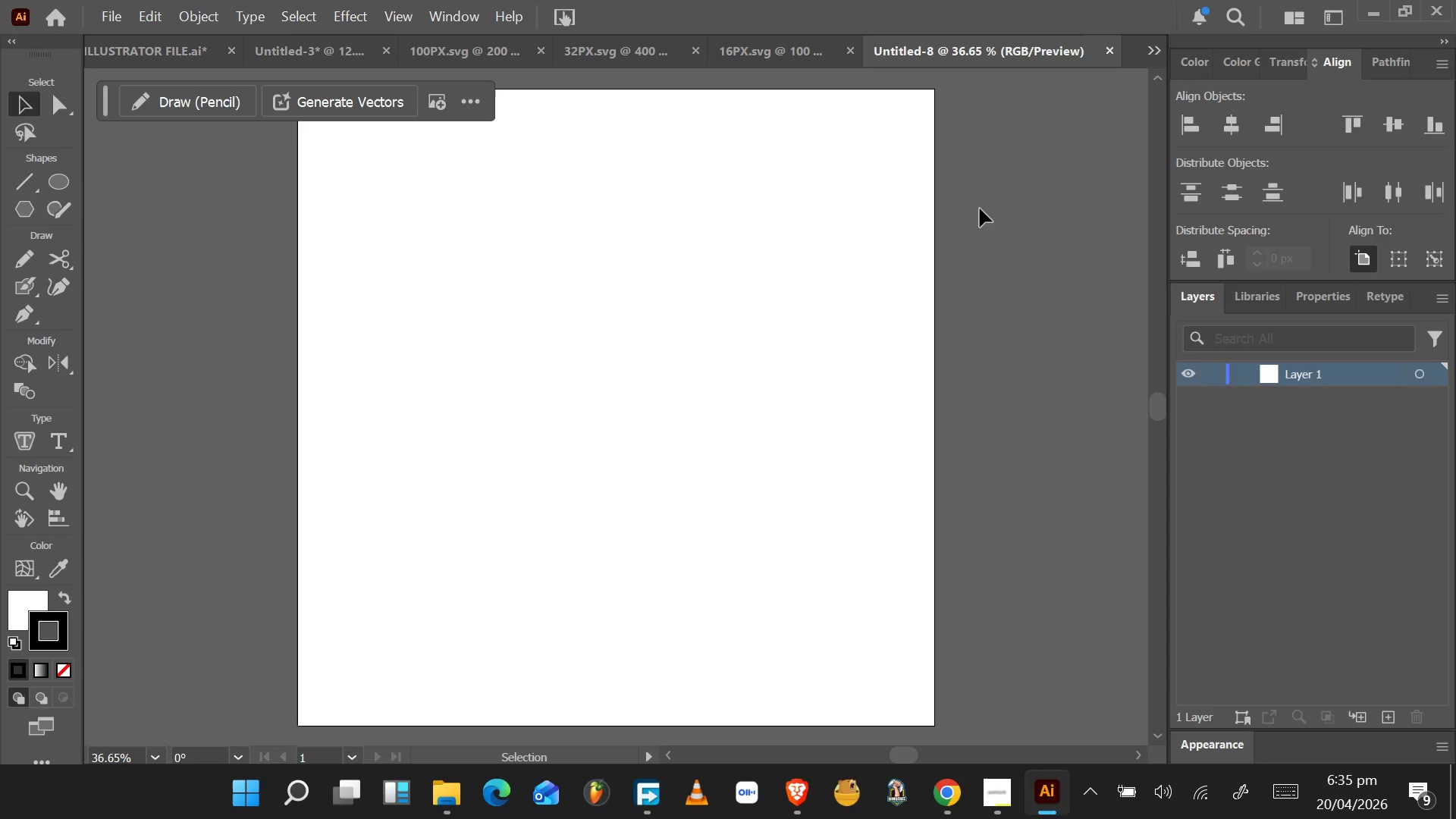 
wait(8.56)
 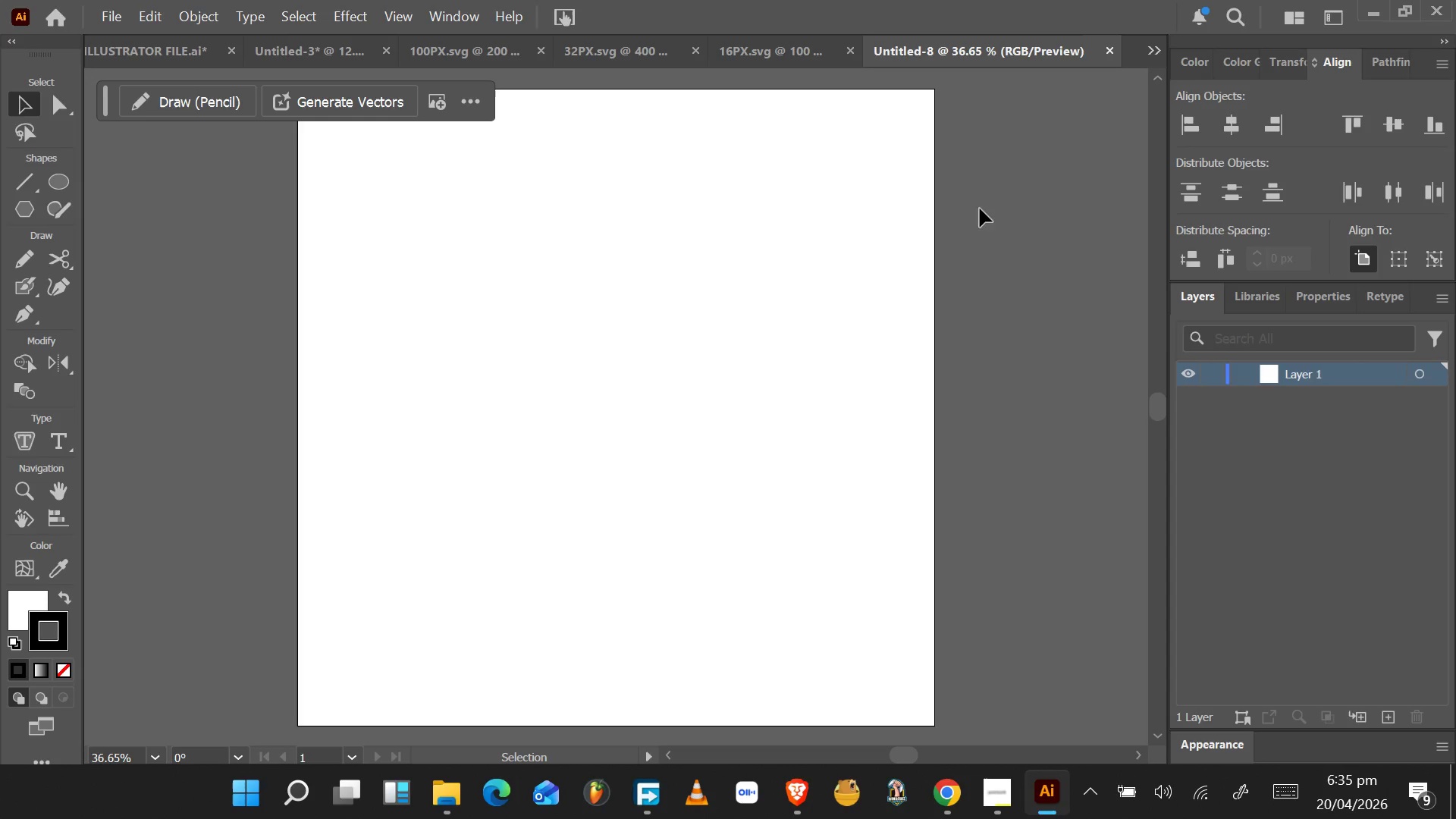 
left_click_drag(start_coordinate=[613, 460], to_coordinate=[667, 435])
 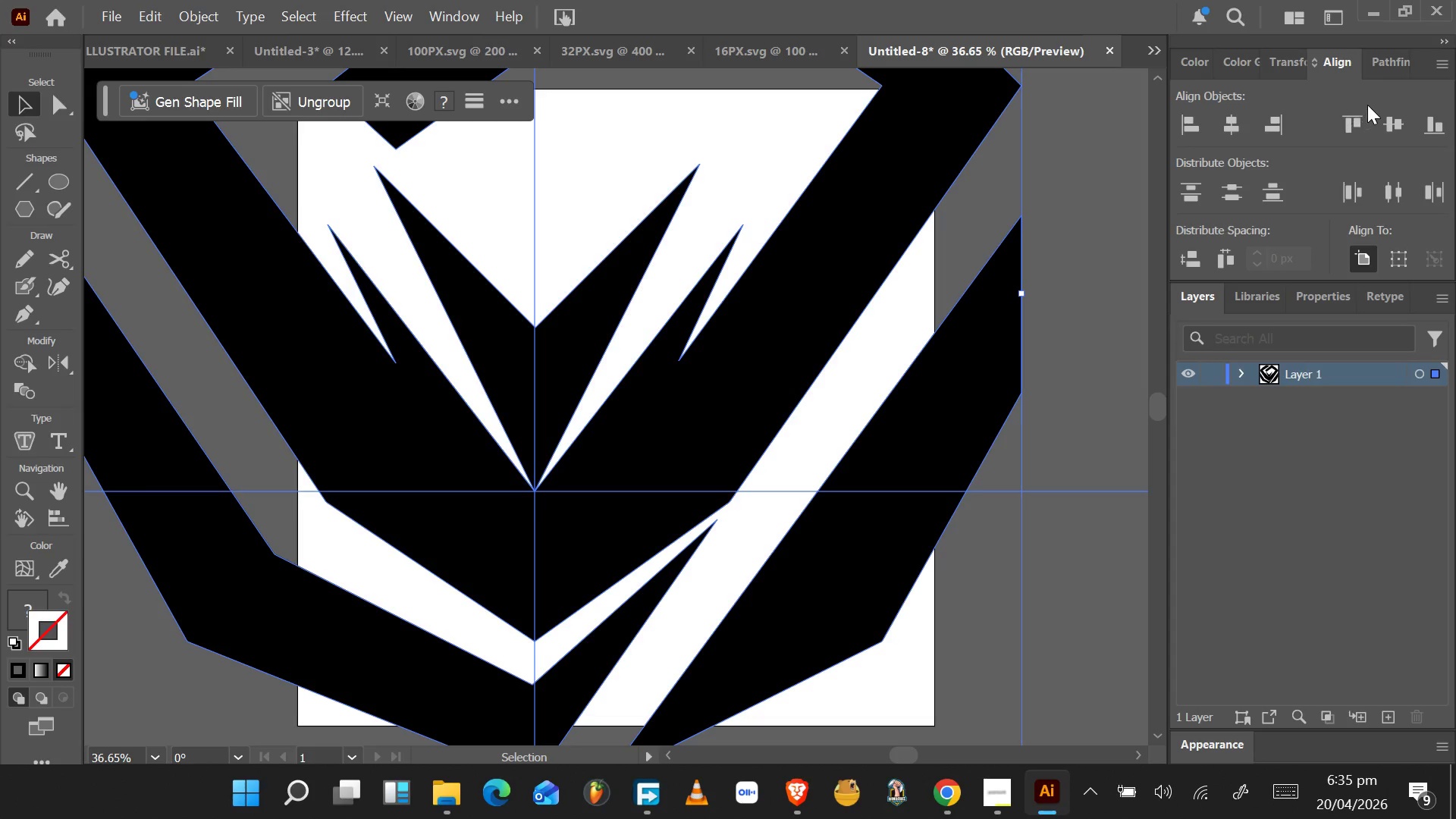 
left_click([1238, 135])
 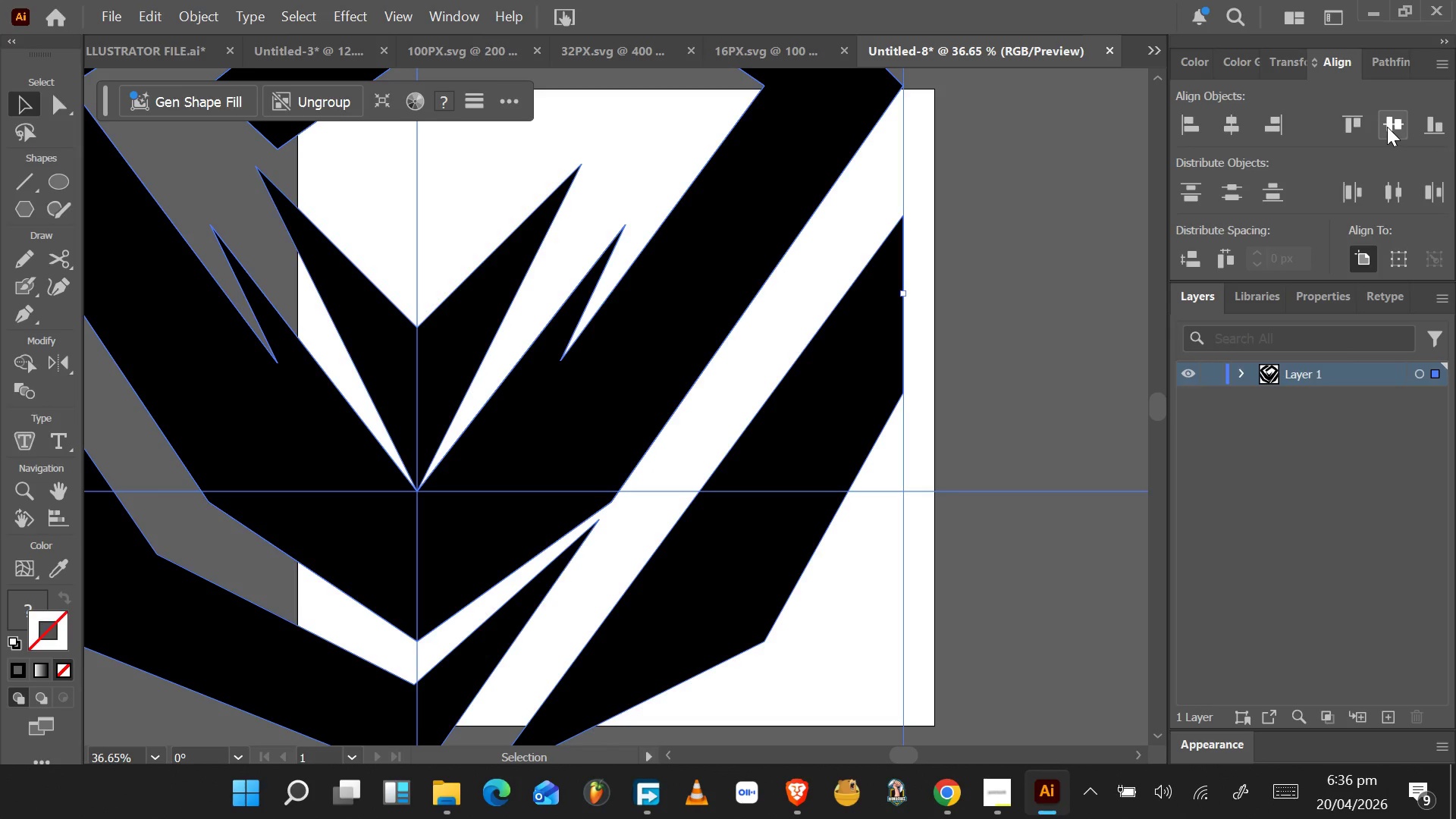 
left_click([1389, 127])
 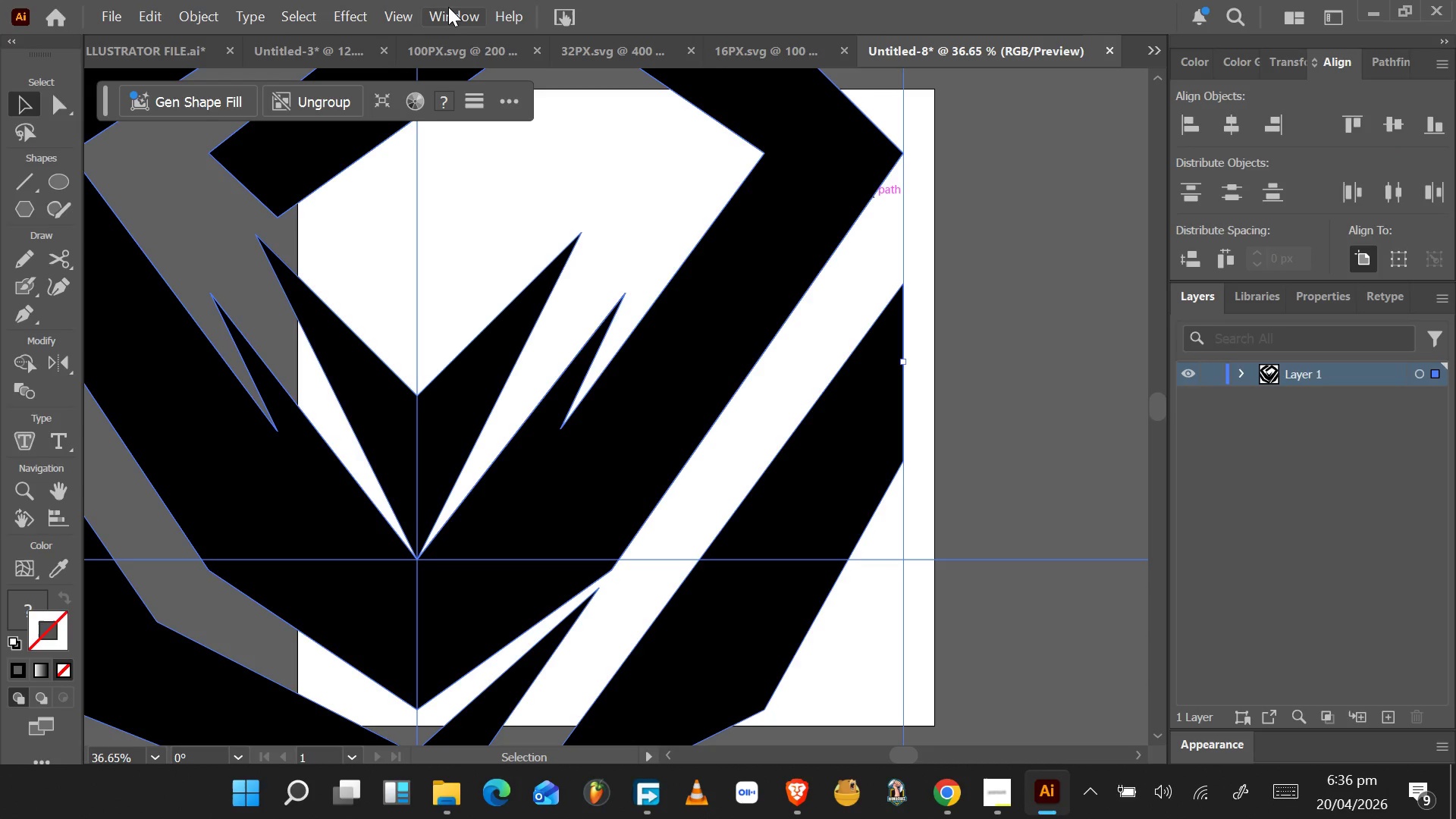 
left_click([400, 15])
 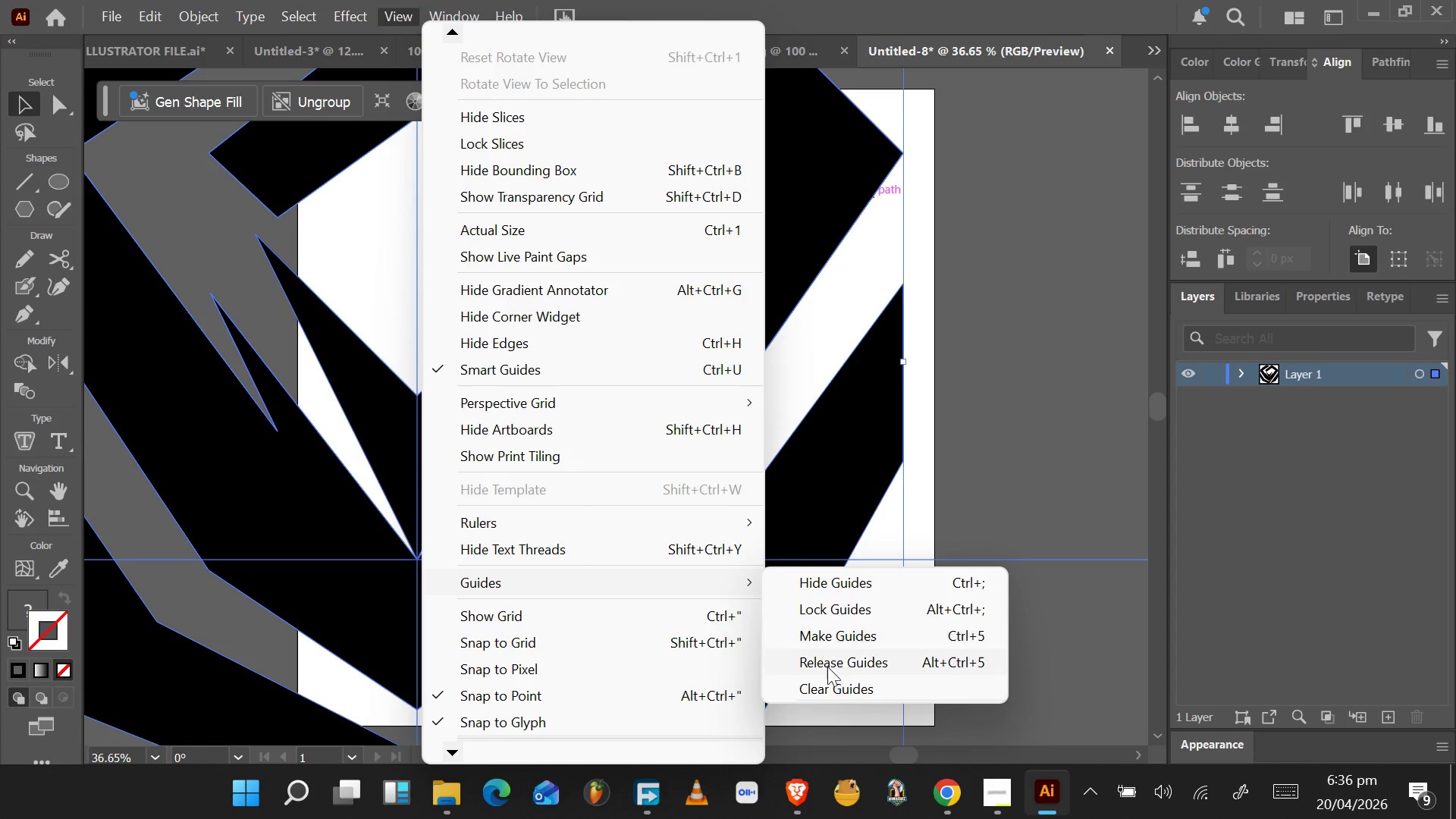 
left_click([846, 689])
 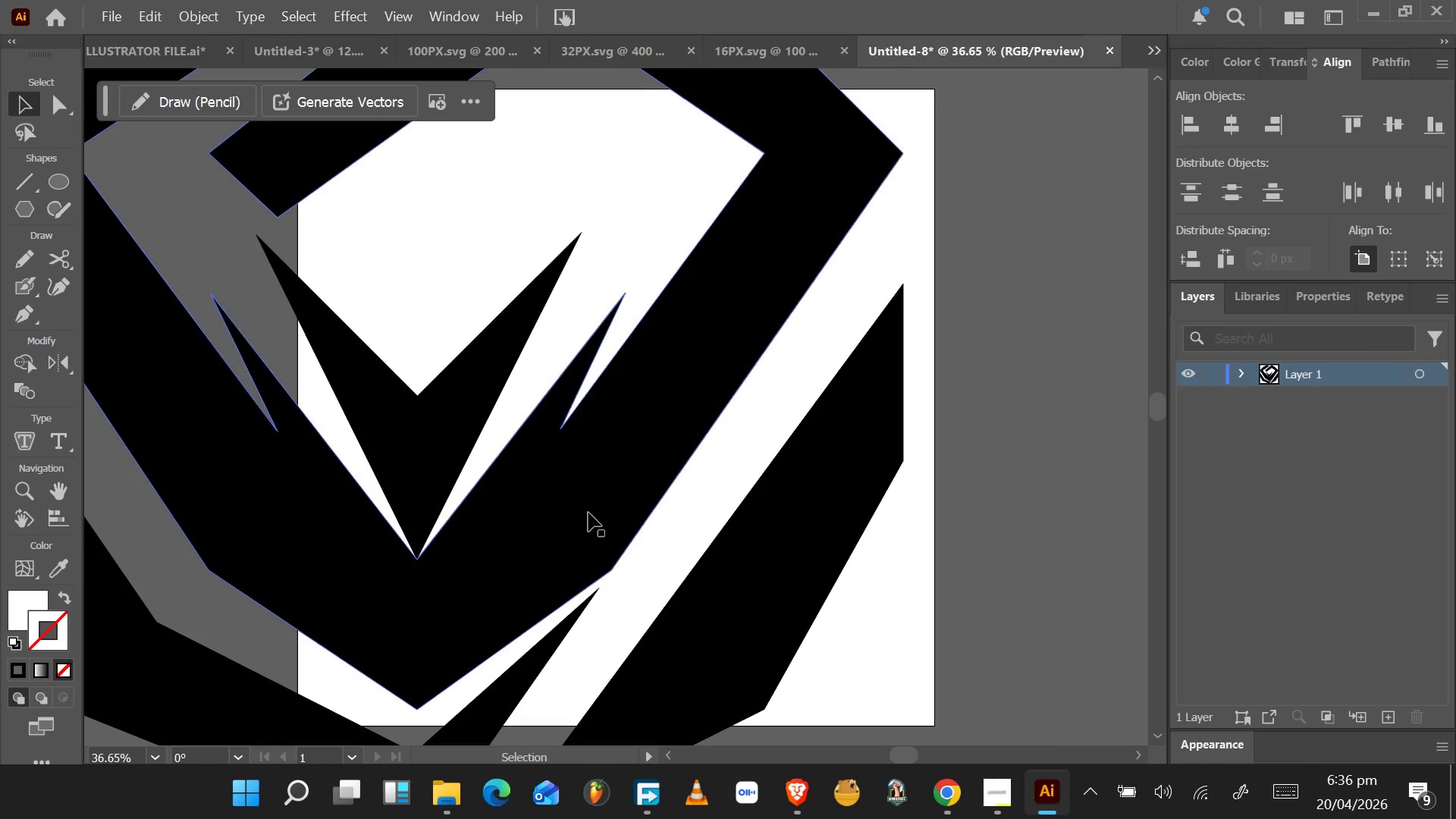 
left_click([588, 513])
 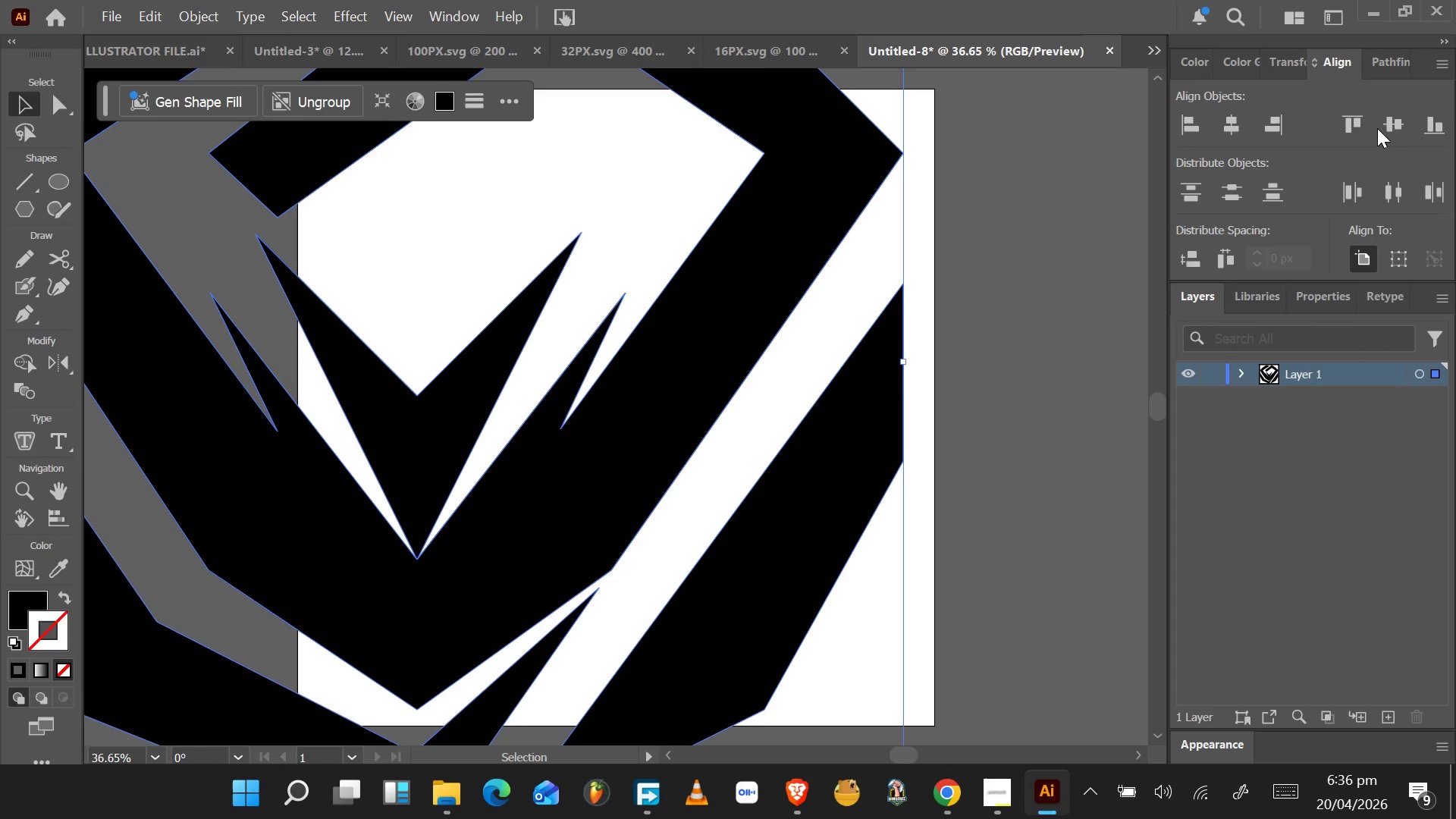 
left_click([1230, 125])
 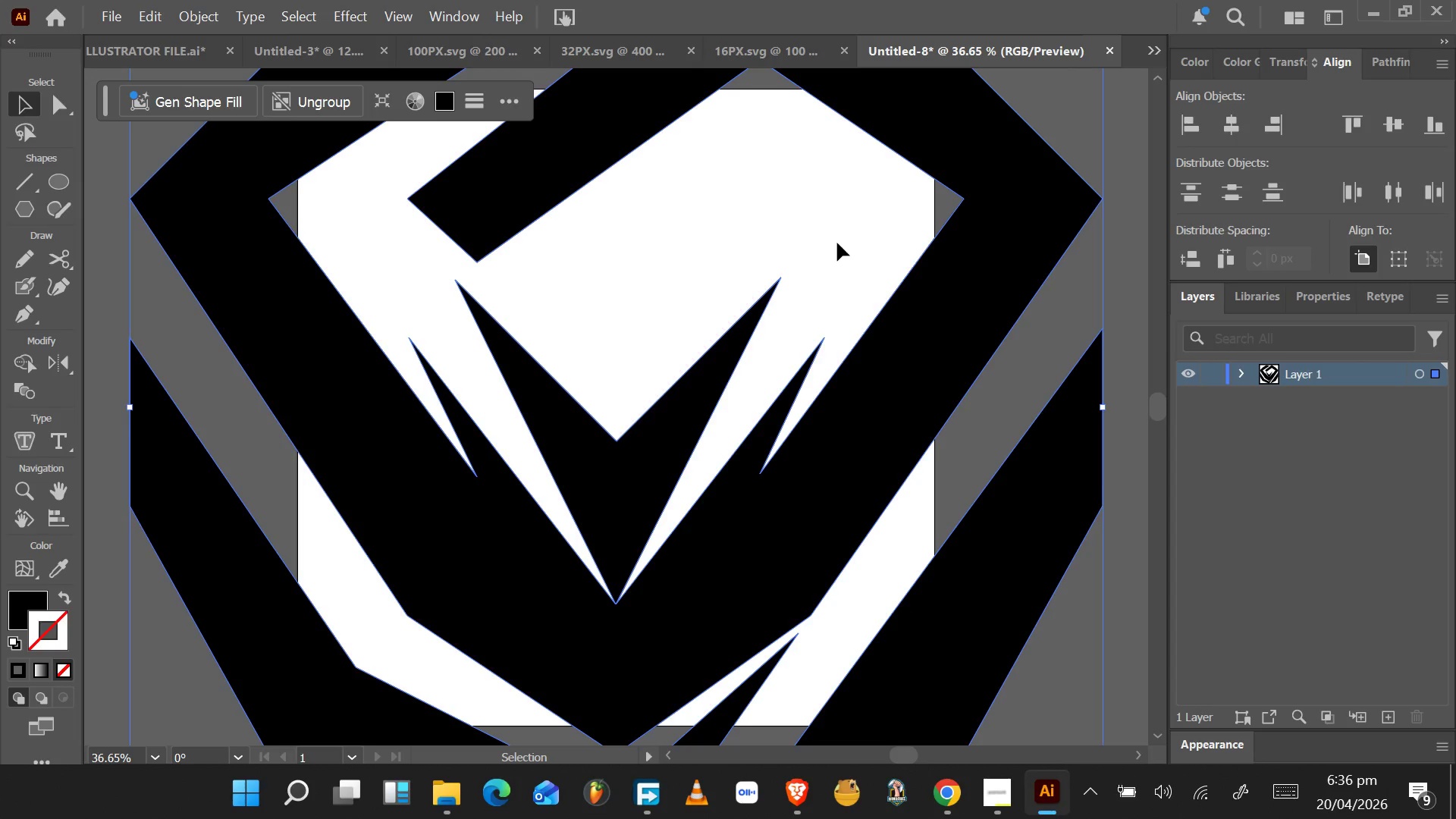 
hold_key(key=AltLeft, duration=0.72)
 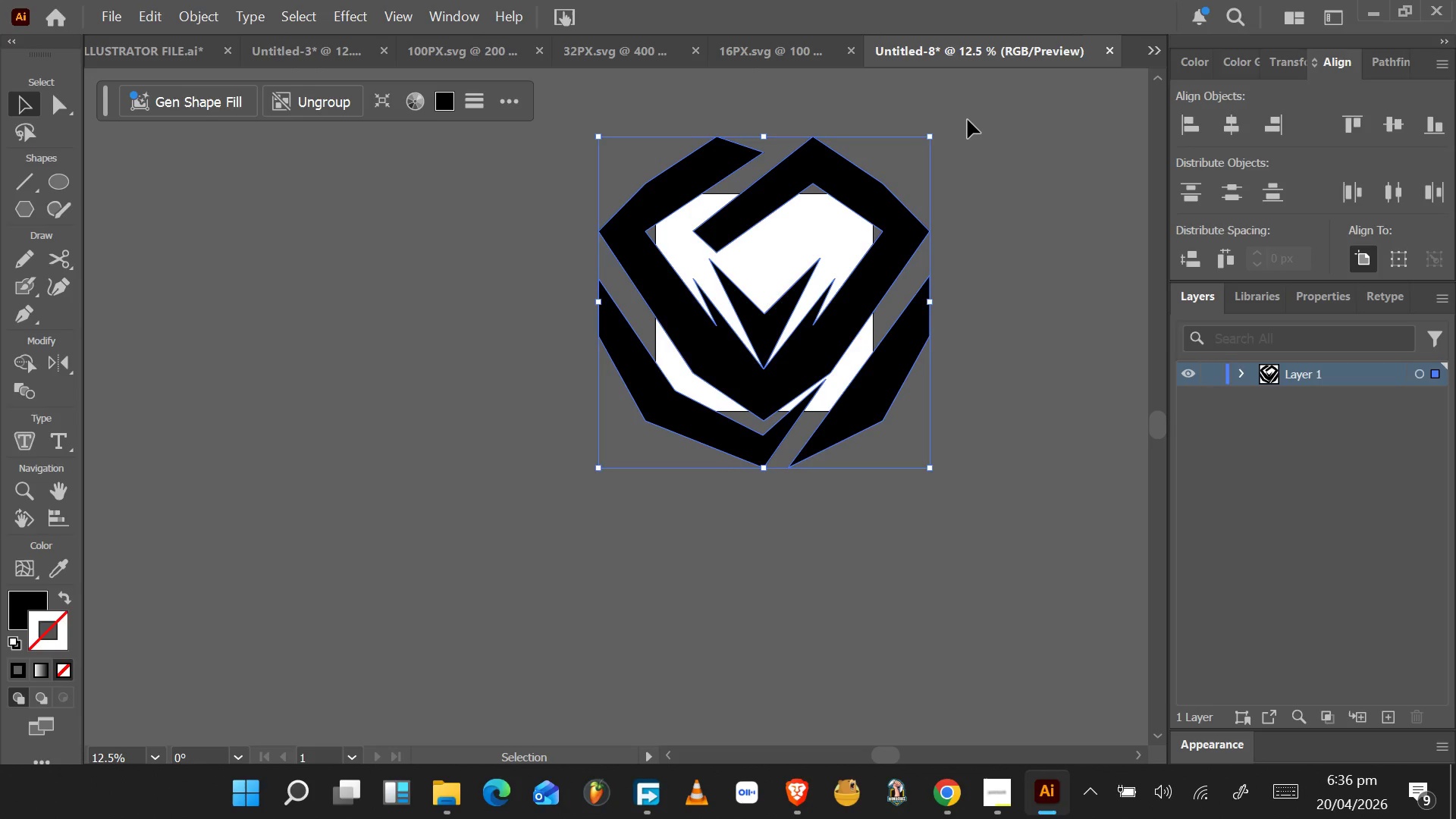 
hold_key(key=AltLeft, duration=6.84)
 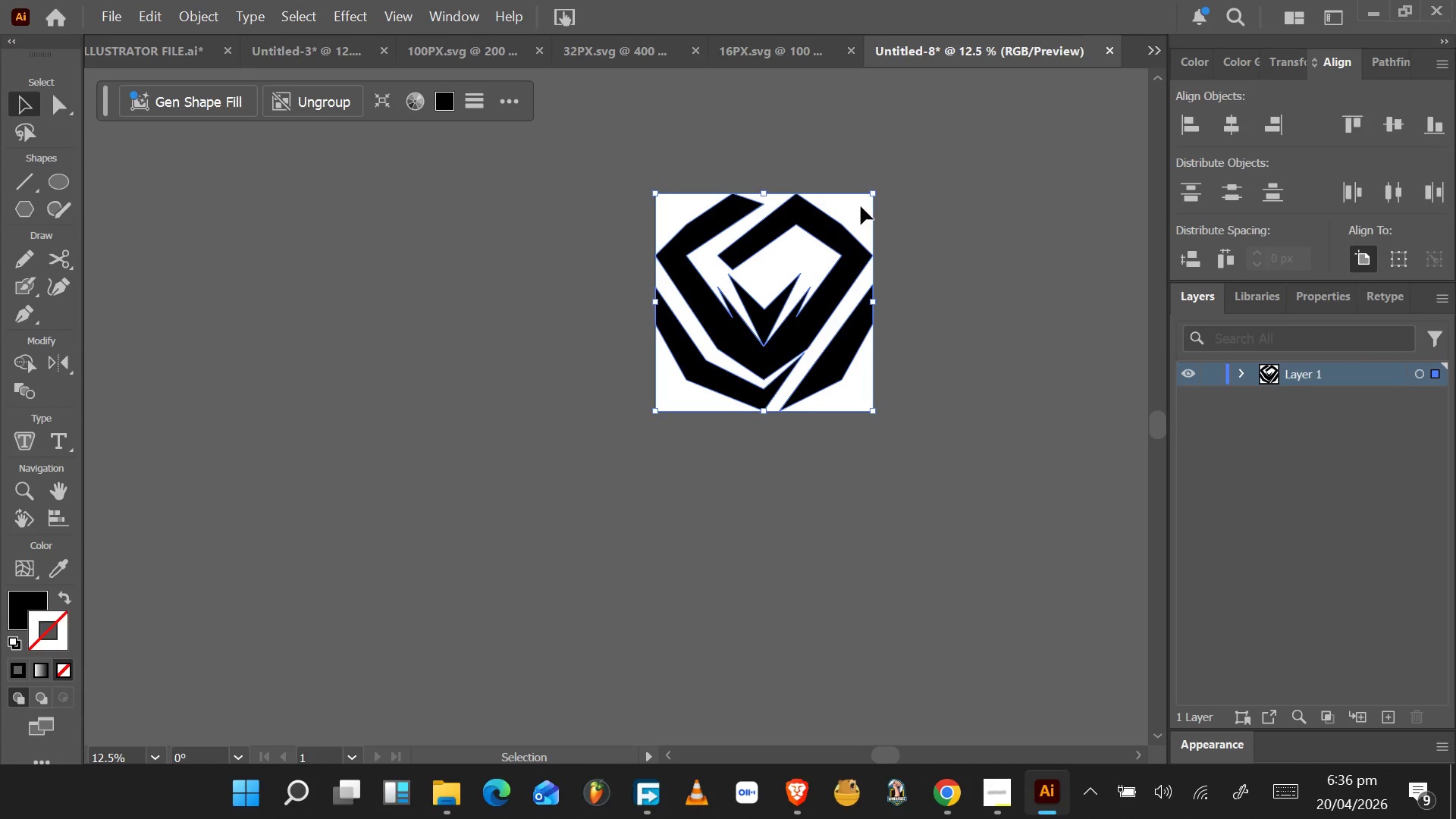 
hold_key(key=ShiftLeft, duration=1.5)
 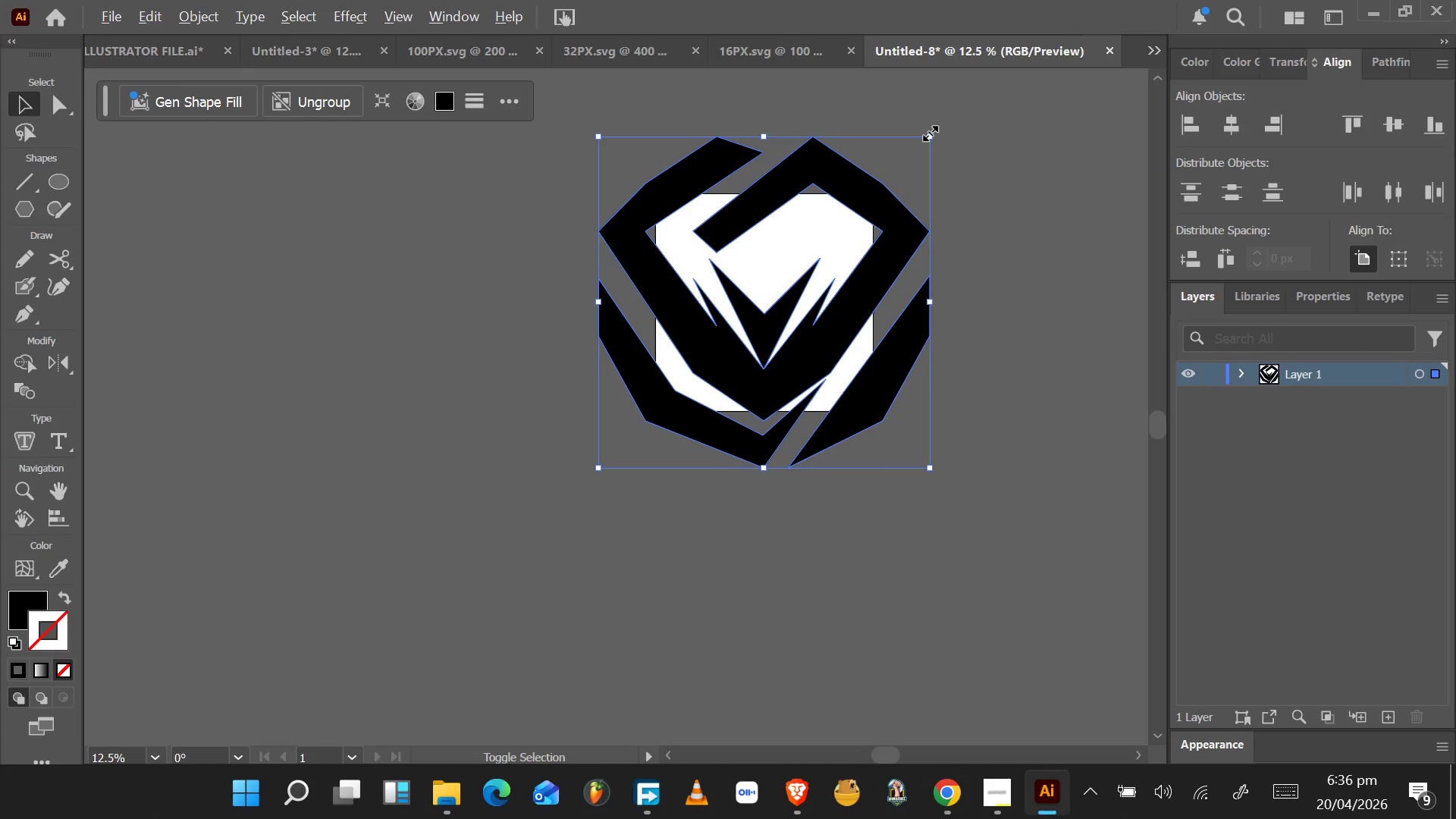 
hold_key(key=ShiftLeft, duration=1.53)
 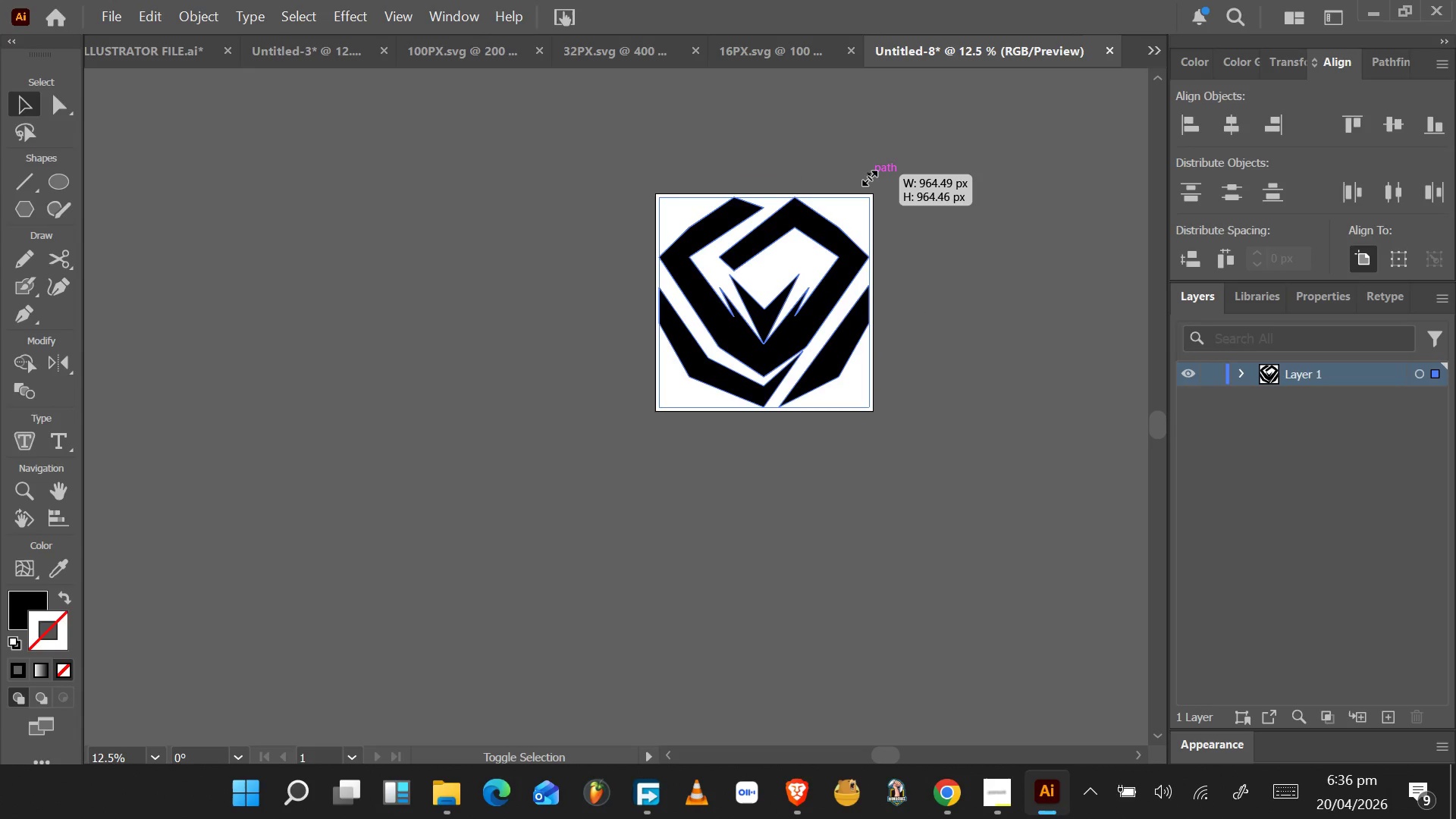 
scroll: coordinate [842, 248], scroll_direction: down, amount: 4.0
 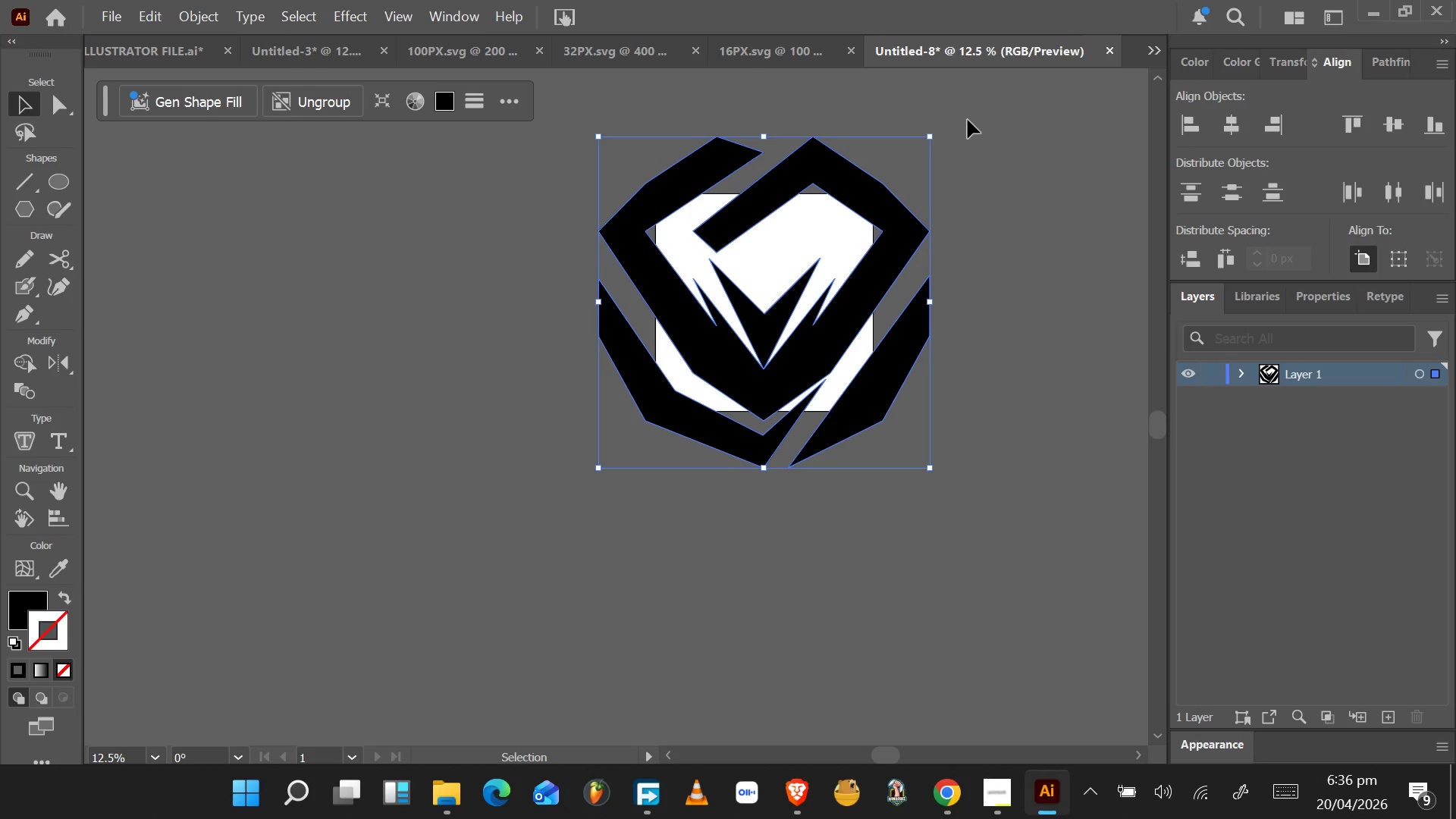 
left_click_drag(start_coordinate=[928, 131], to_coordinate=[872, 194])
 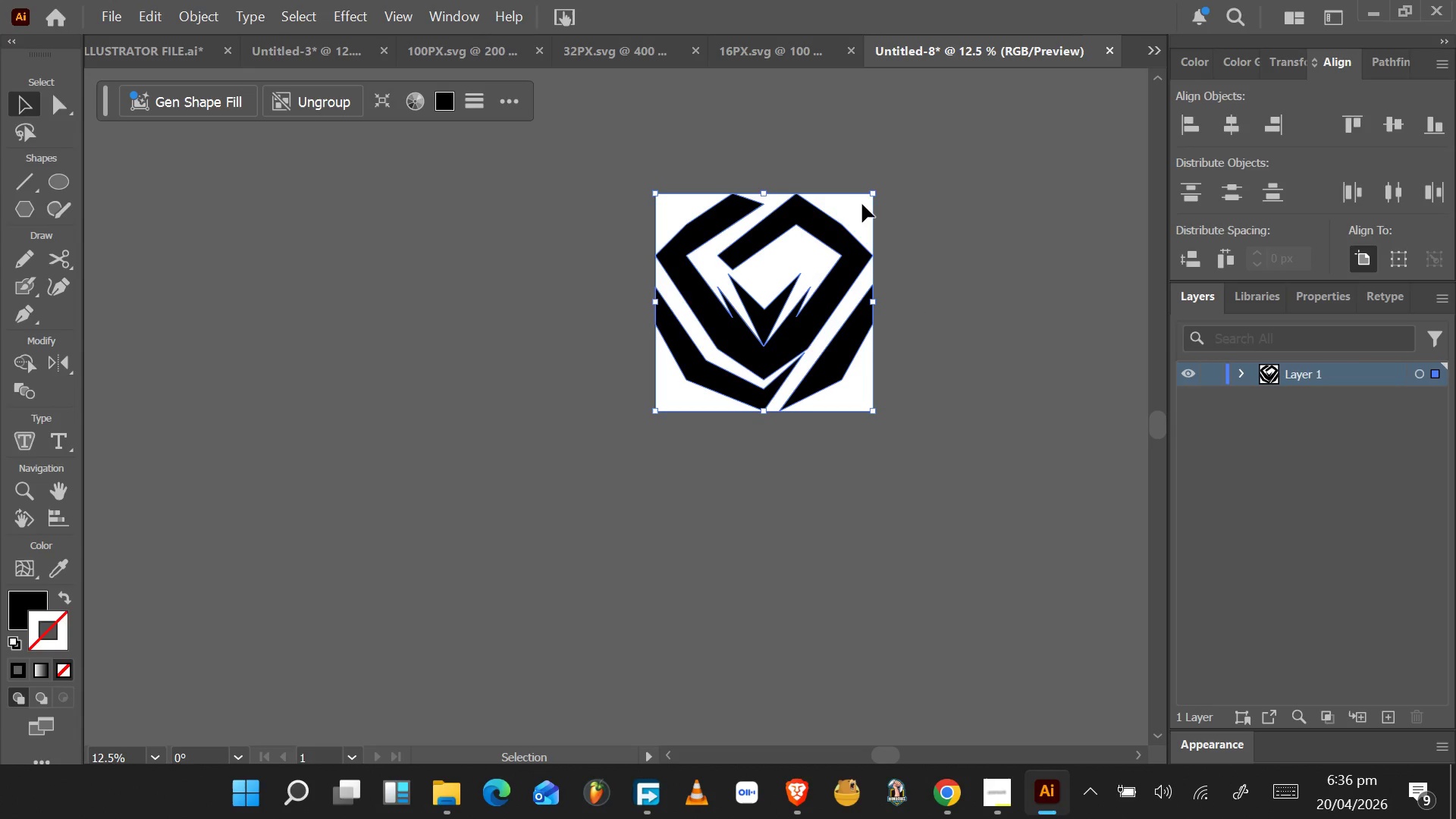 
hold_key(key=ShiftLeft, duration=1.53)
 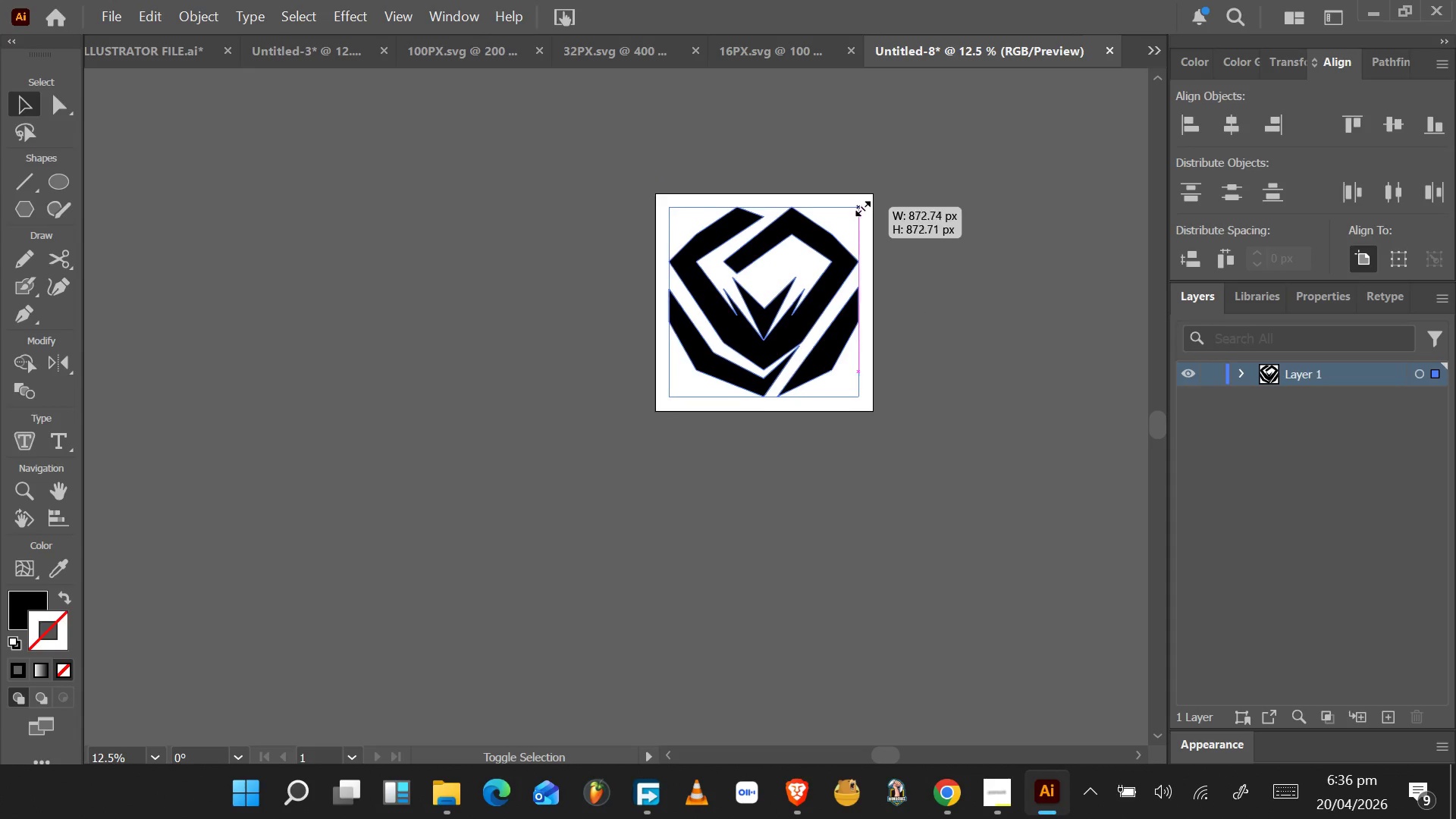 
hold_key(key=ShiftLeft, duration=1.53)
 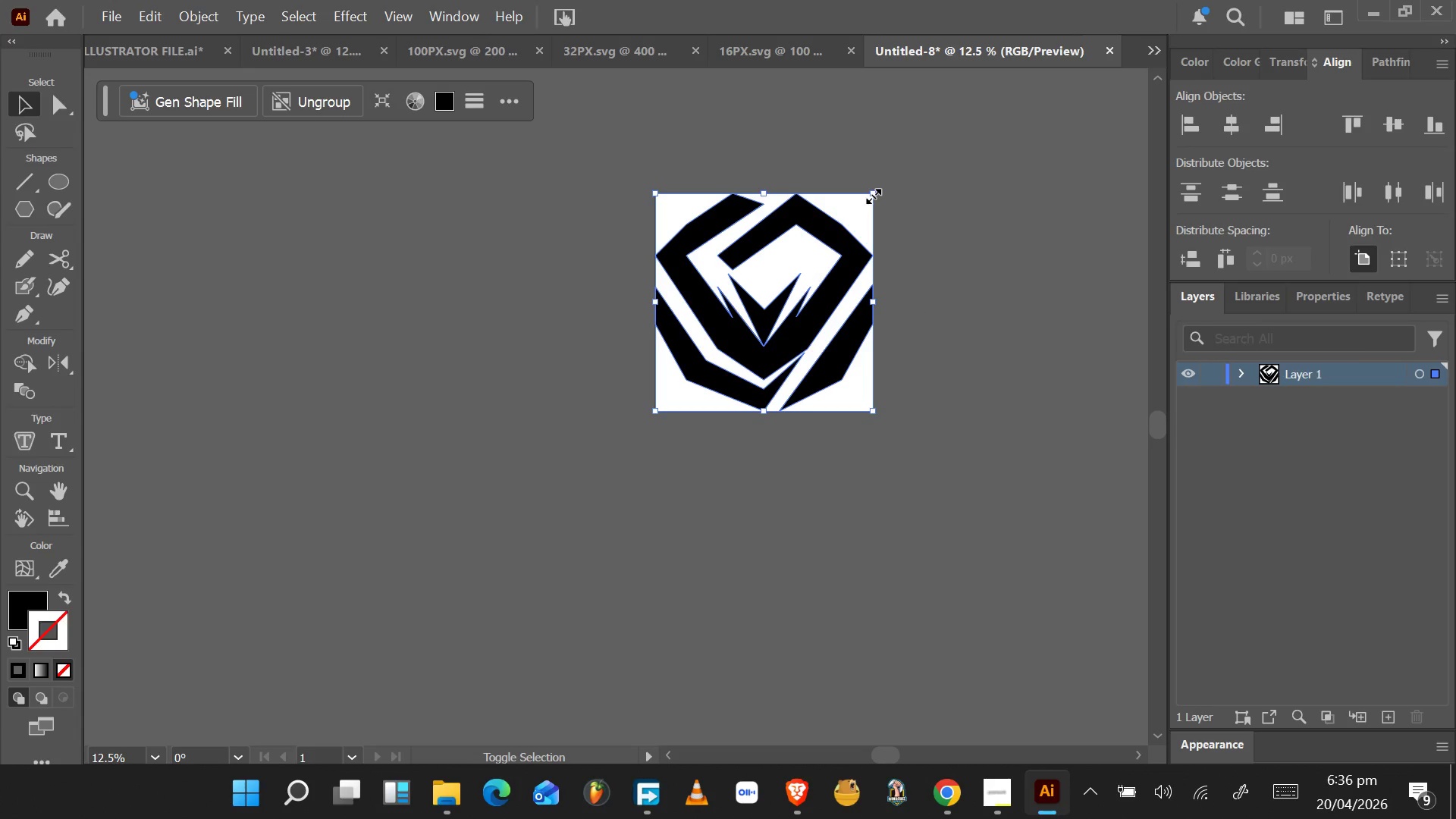 
hold_key(key=ShiftLeft, duration=0.47)
 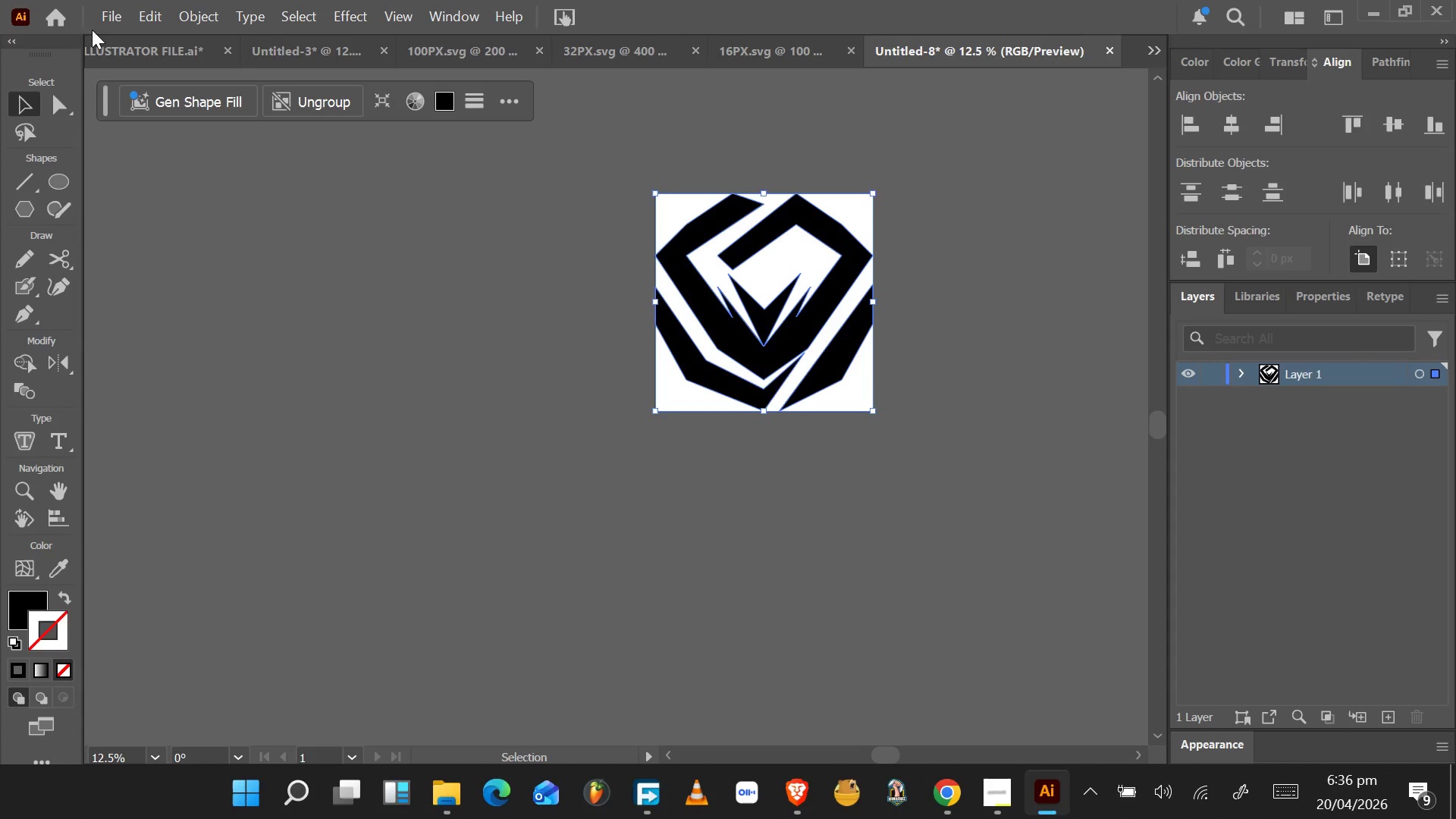 
left_click([99, 13])
 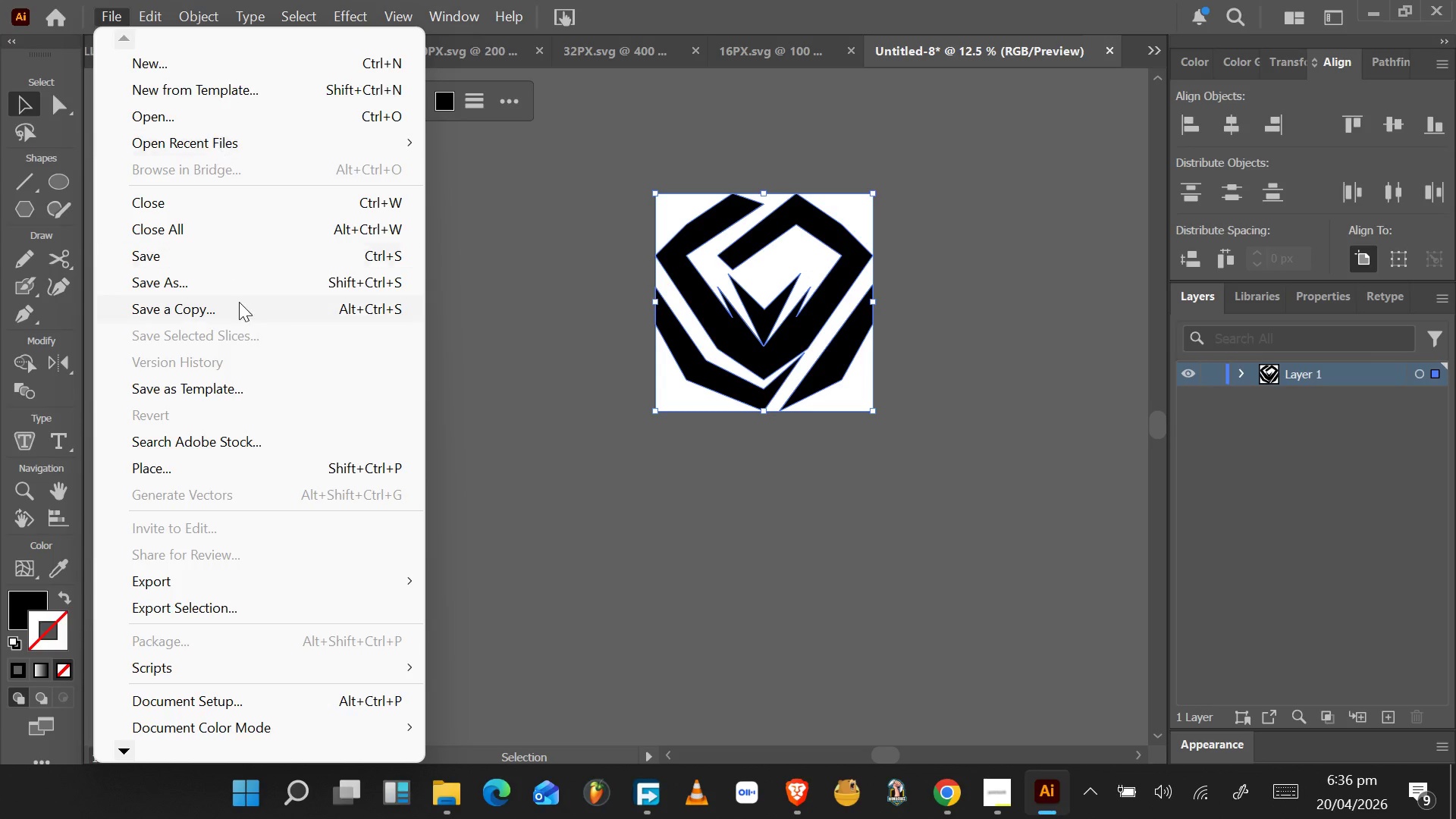 
wait(8.58)
 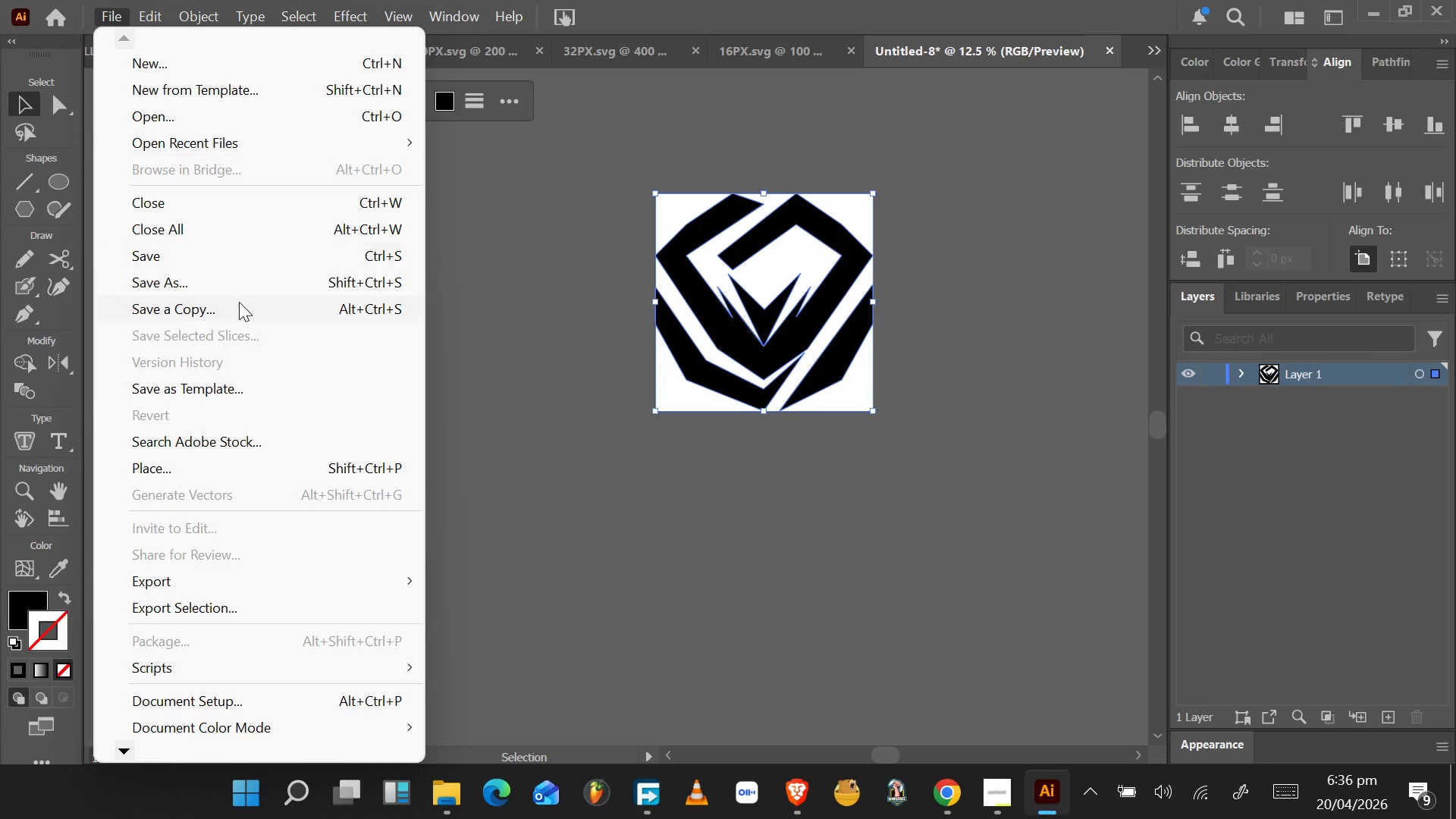 
left_click([213, 281])
 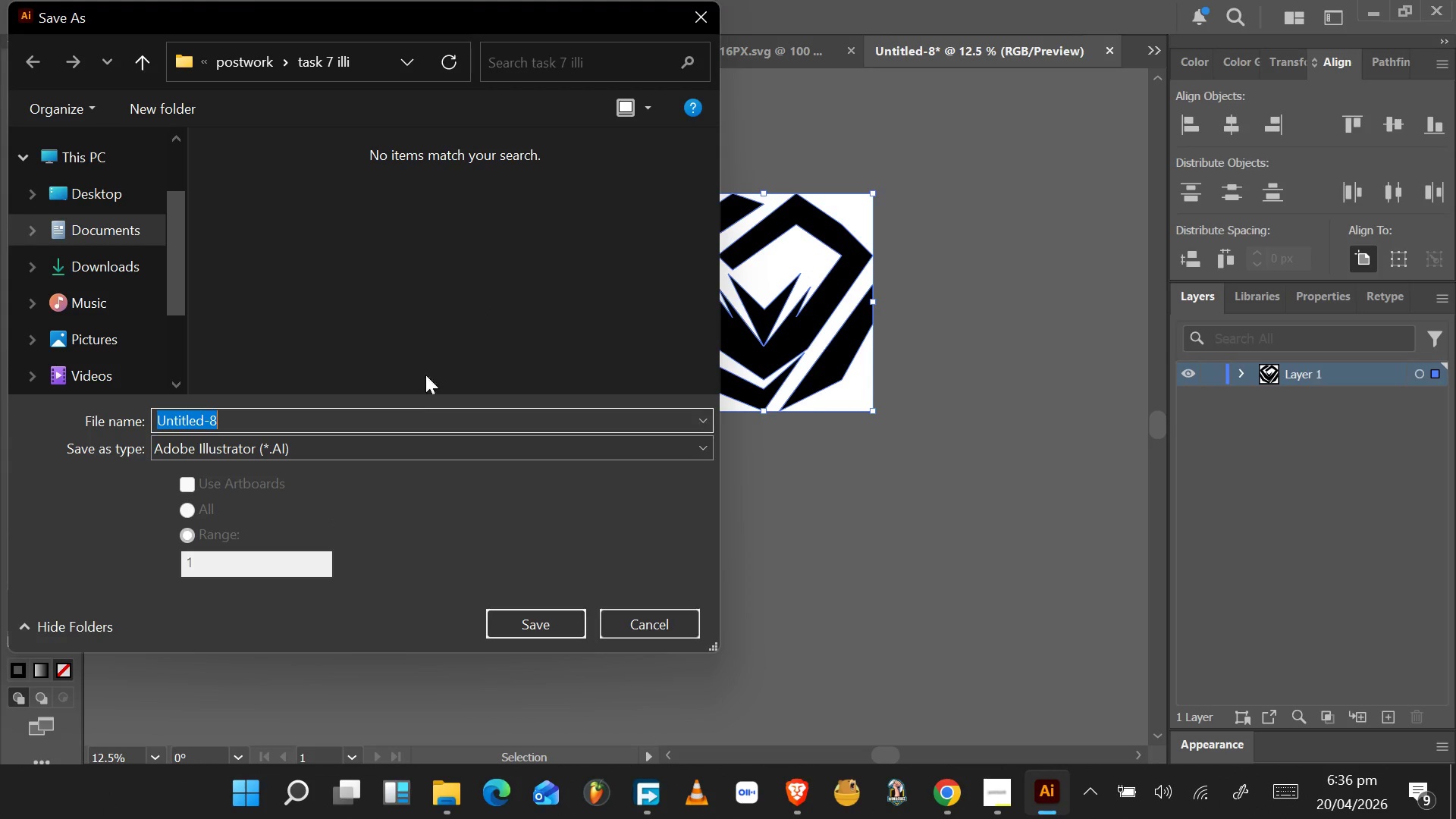 
left_click([370, 446])
 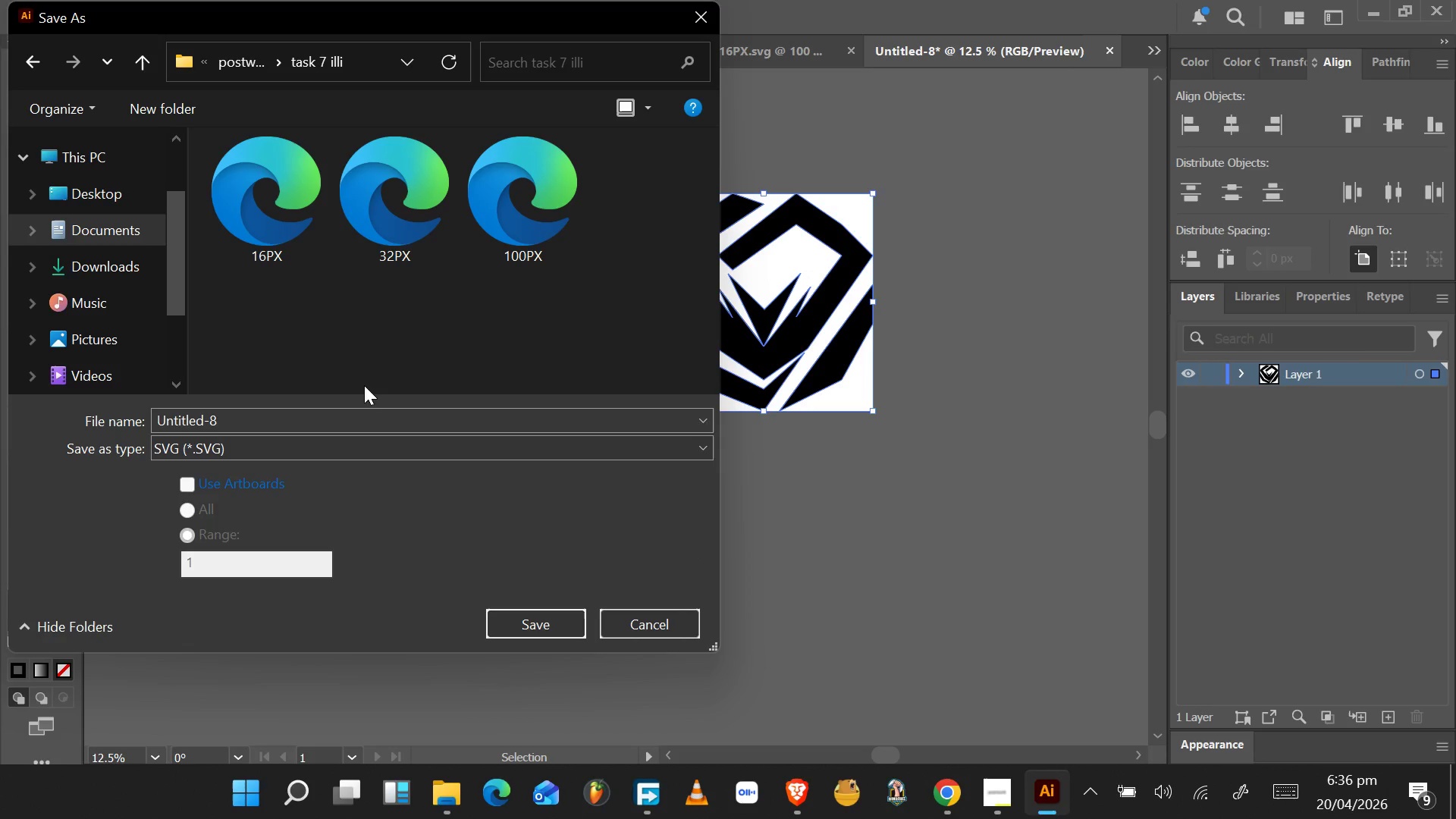 
left_click([507, 246])
 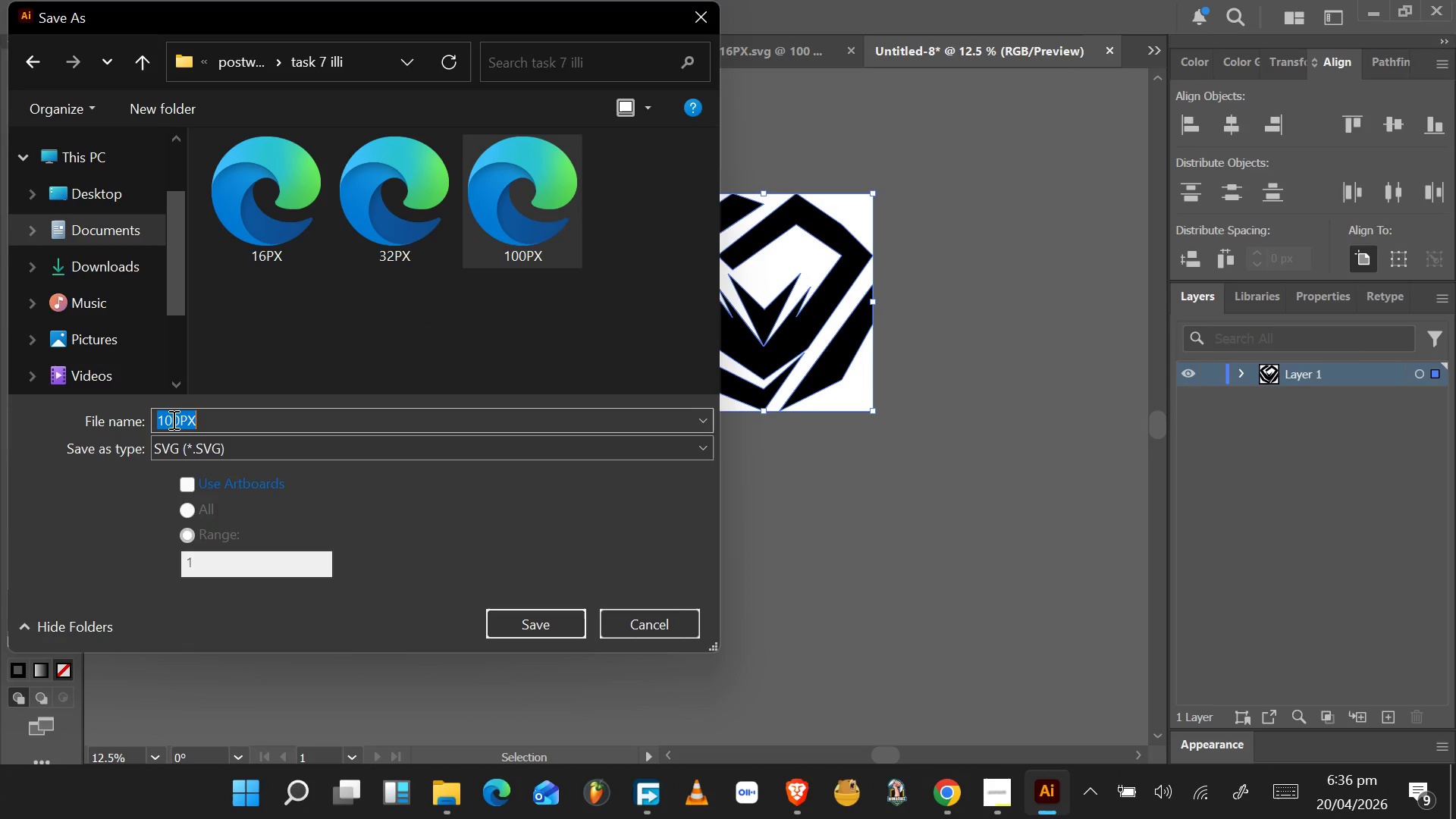 
double_click([172, 419])
 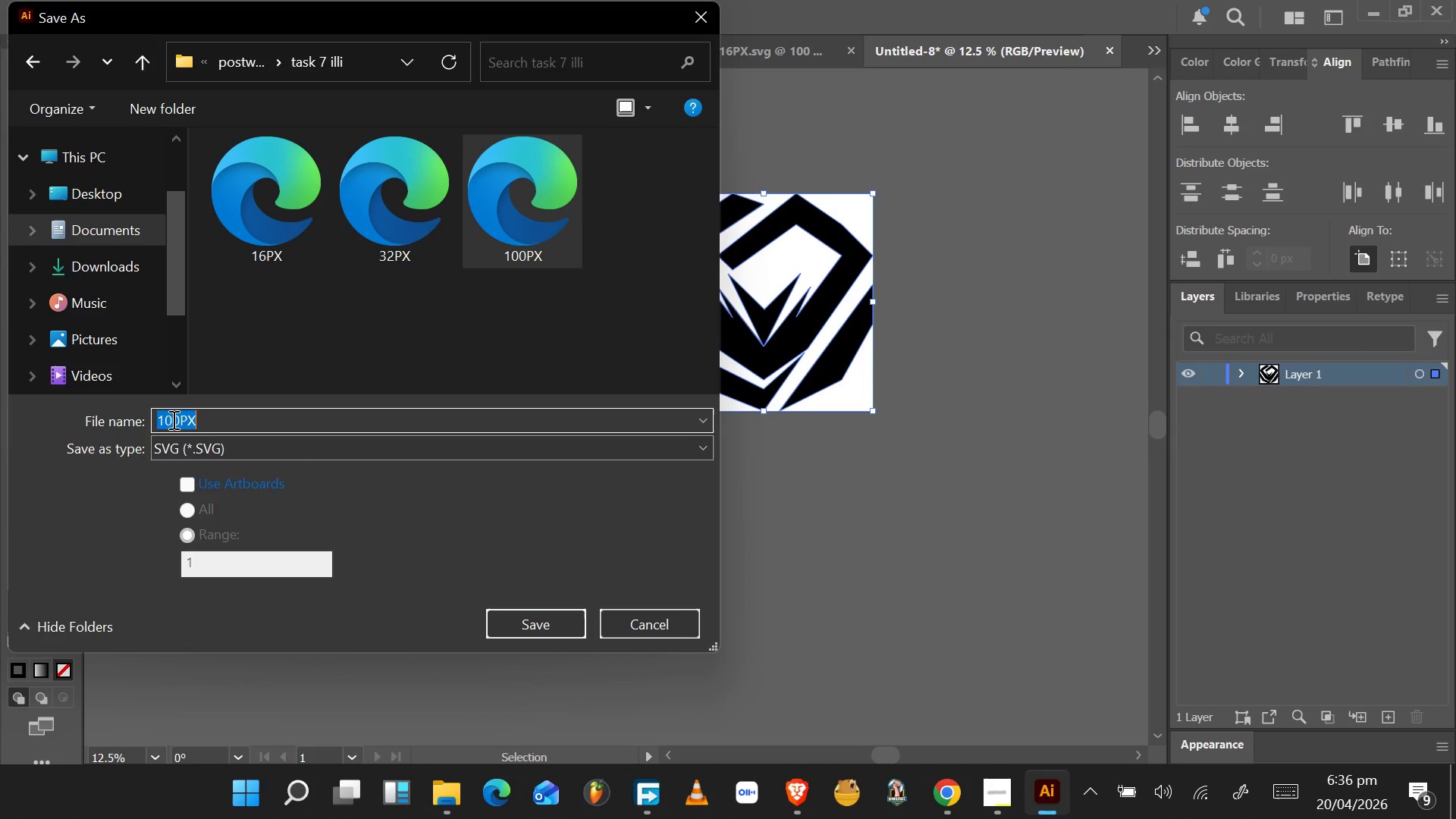 
triple_click([172, 419])
 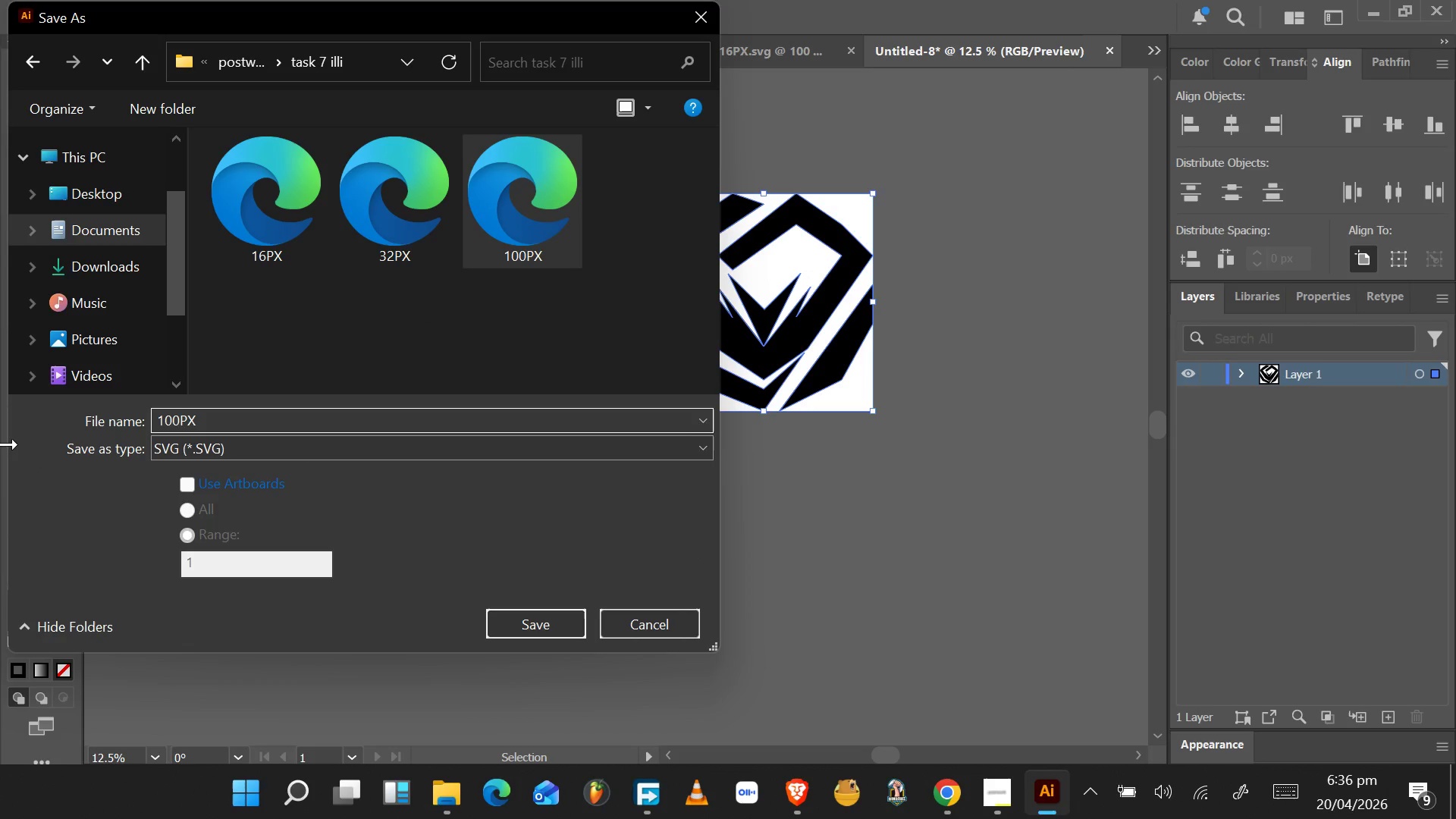 
key(0)
 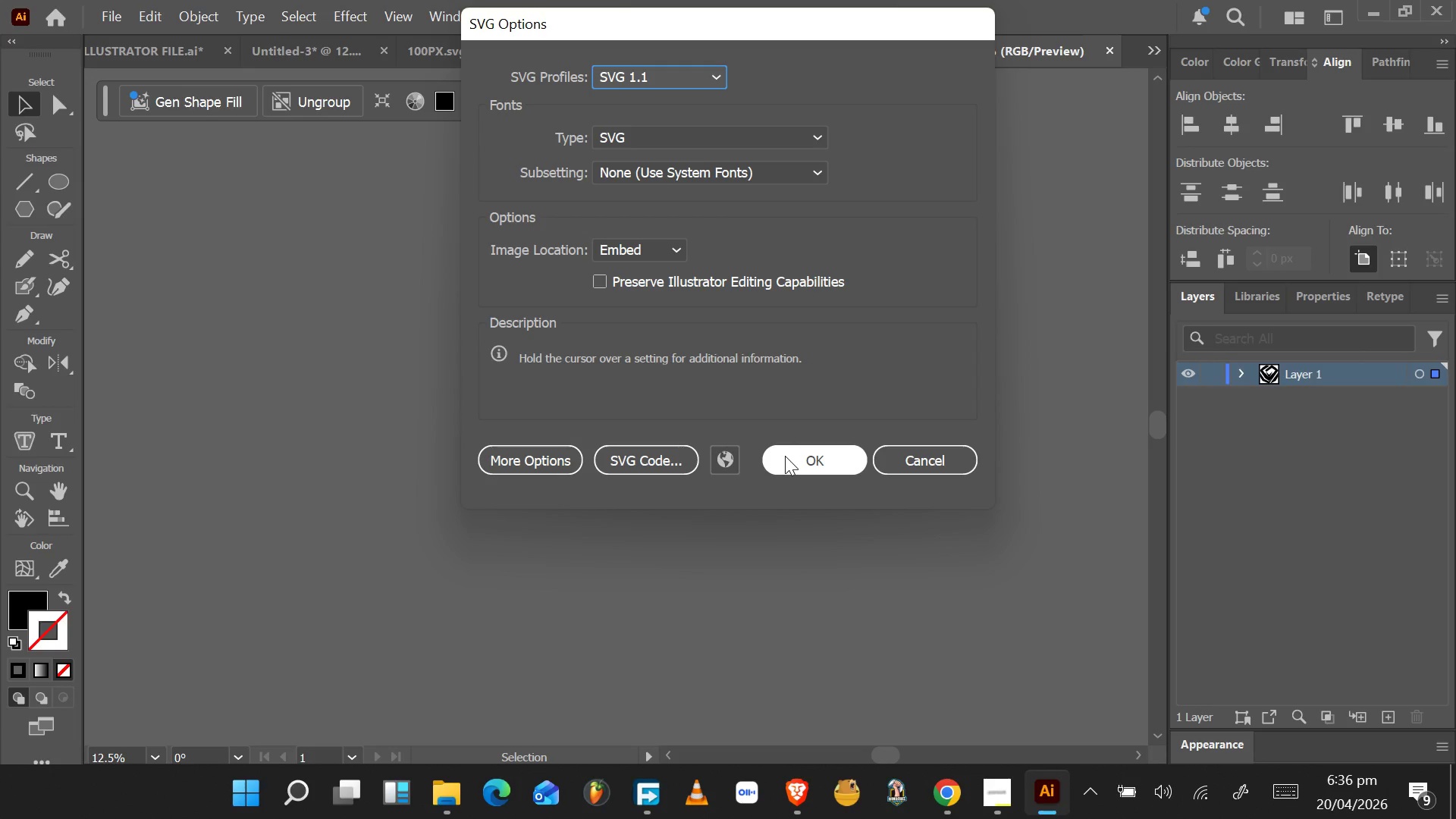 
wait(15.02)
 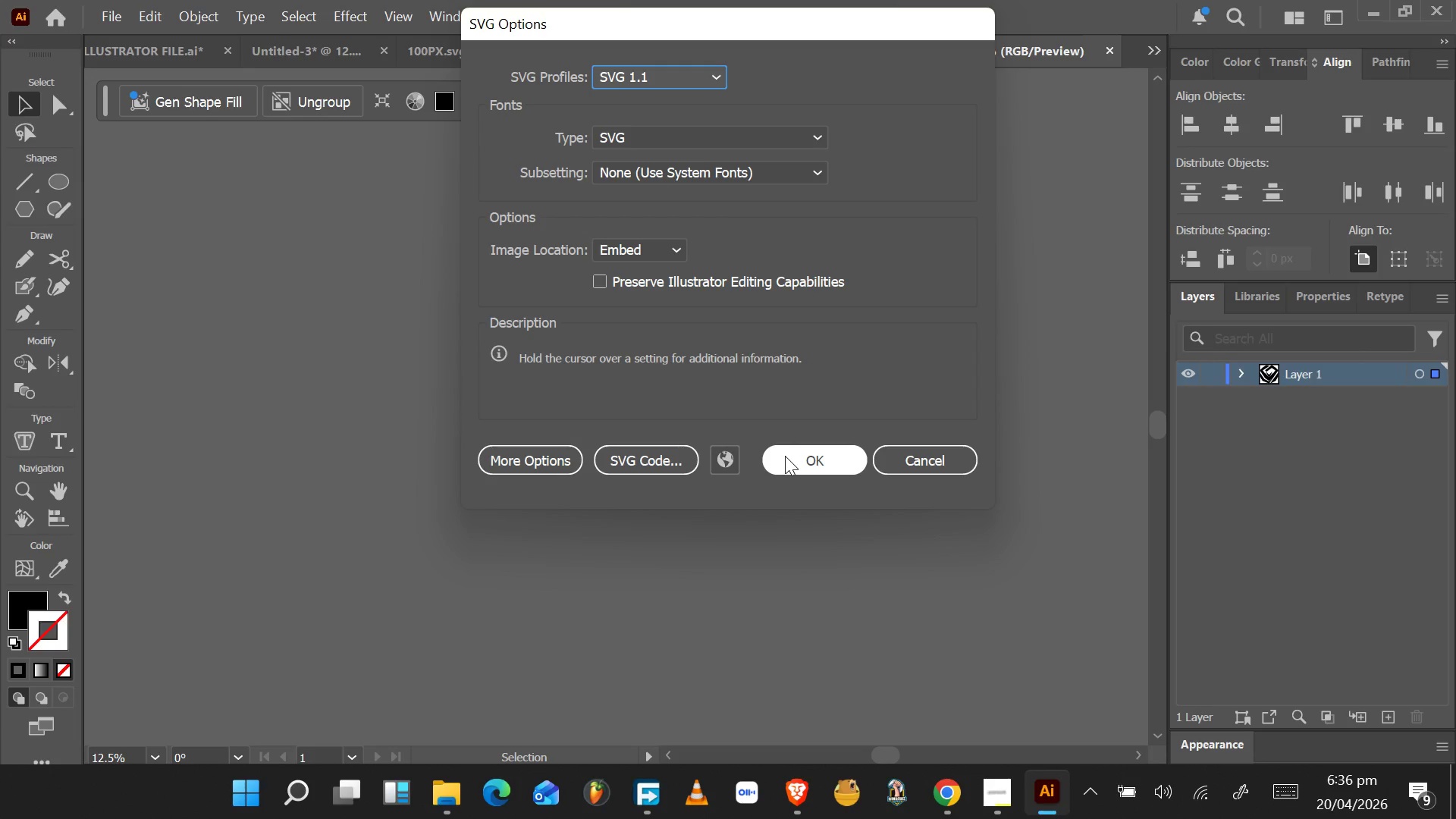 
left_click([305, 42])
 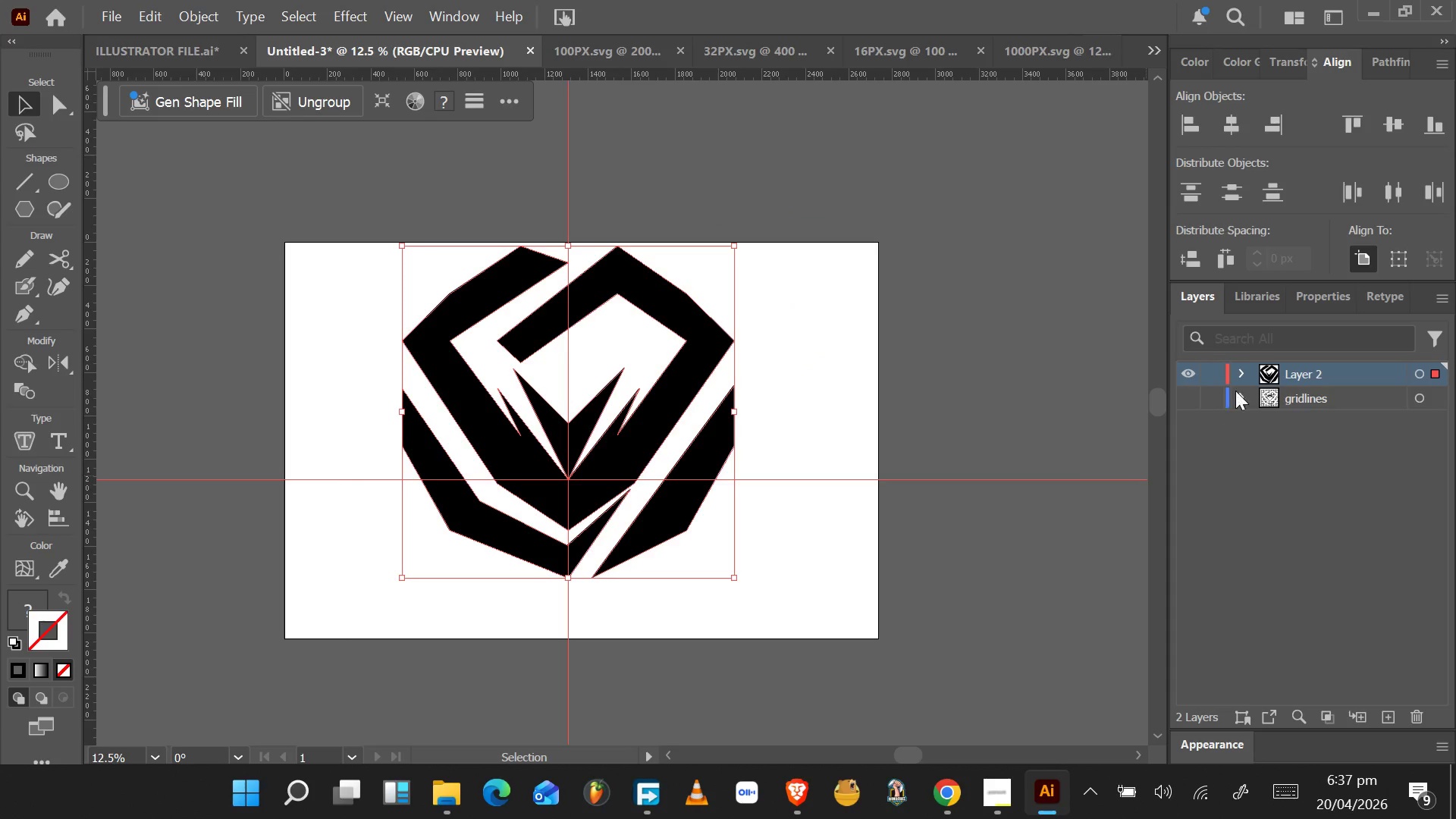 
left_click([1191, 379])
 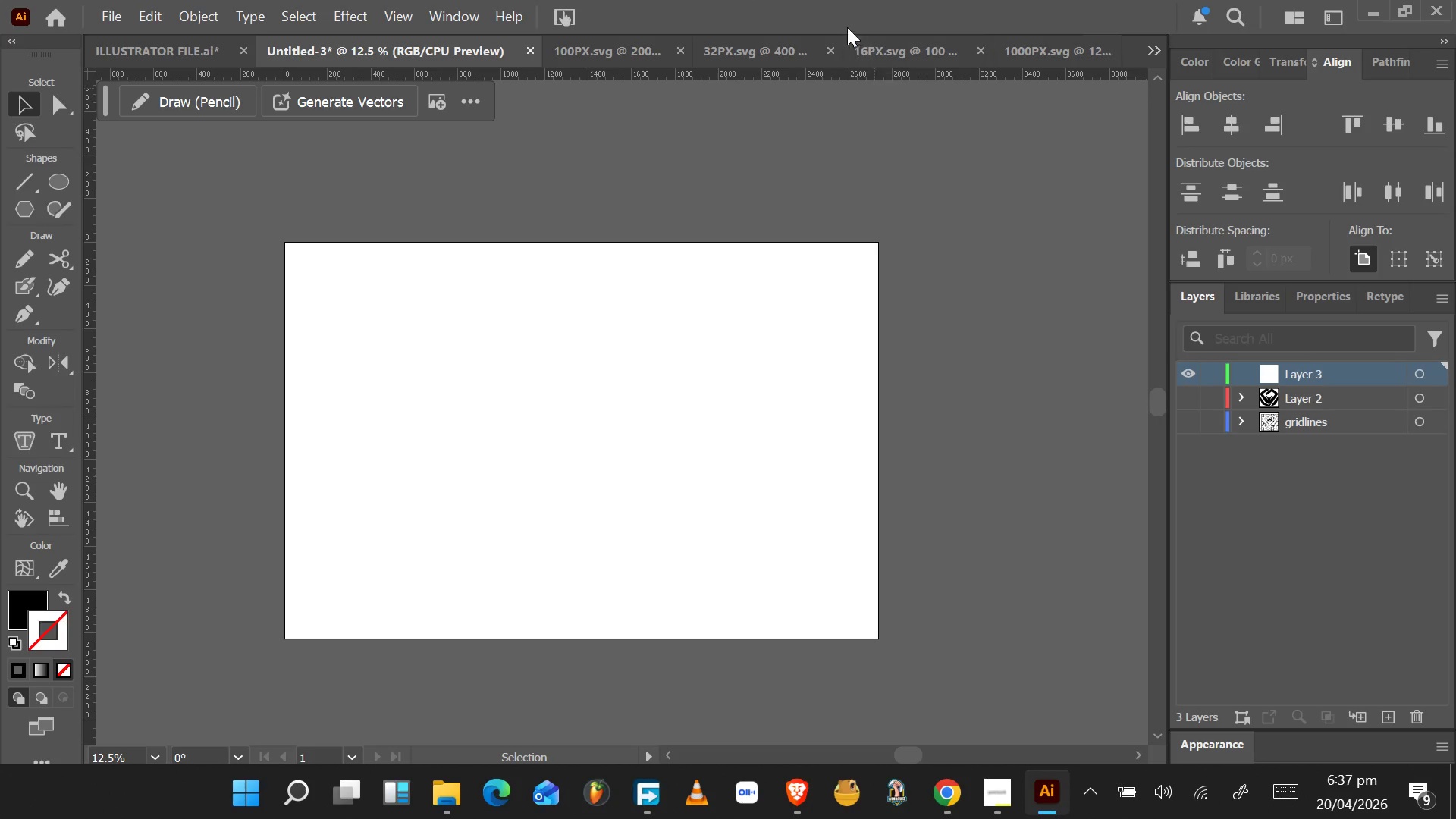 
left_click([601, 49])
 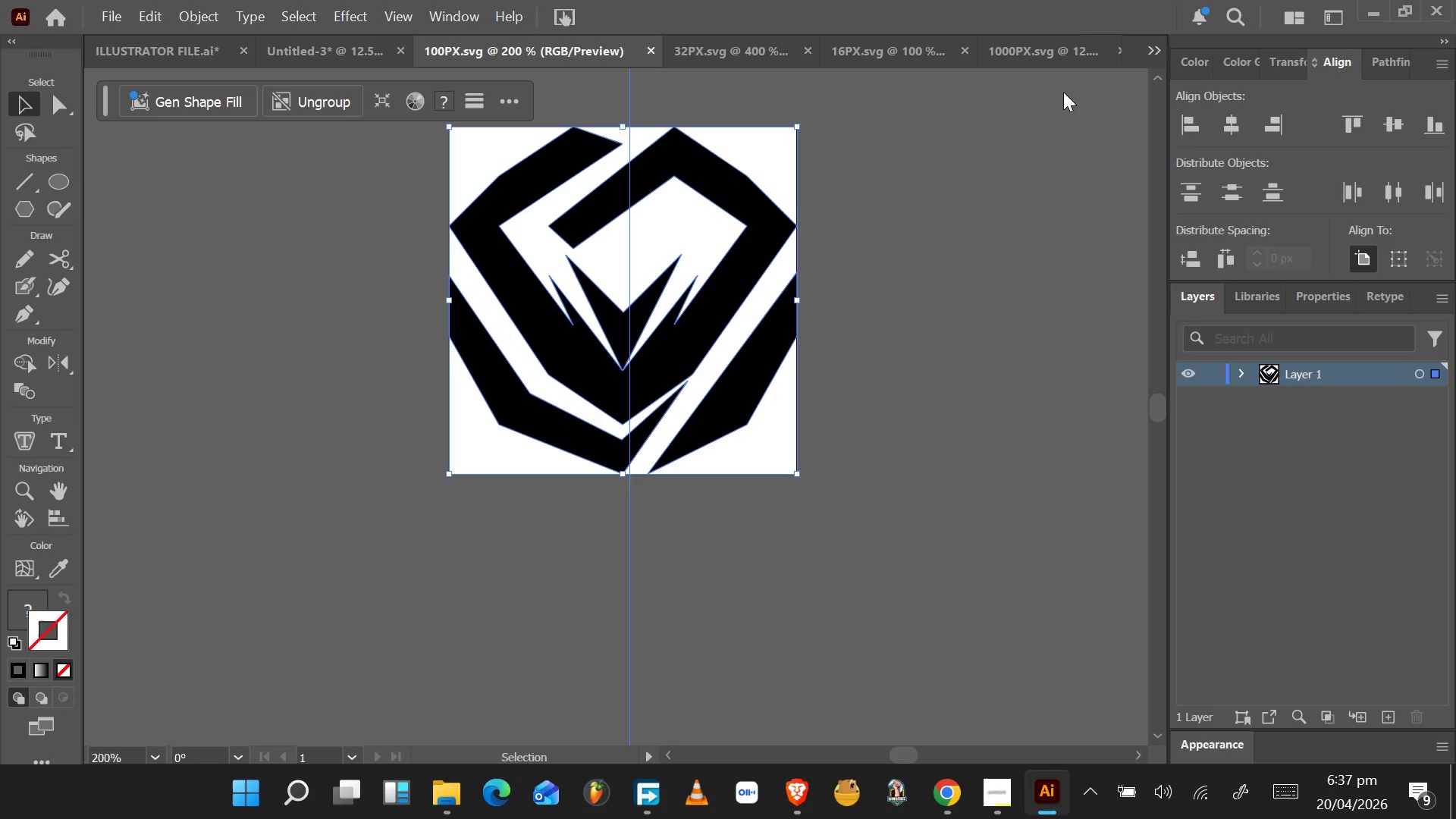 
left_click([1067, 52])
 